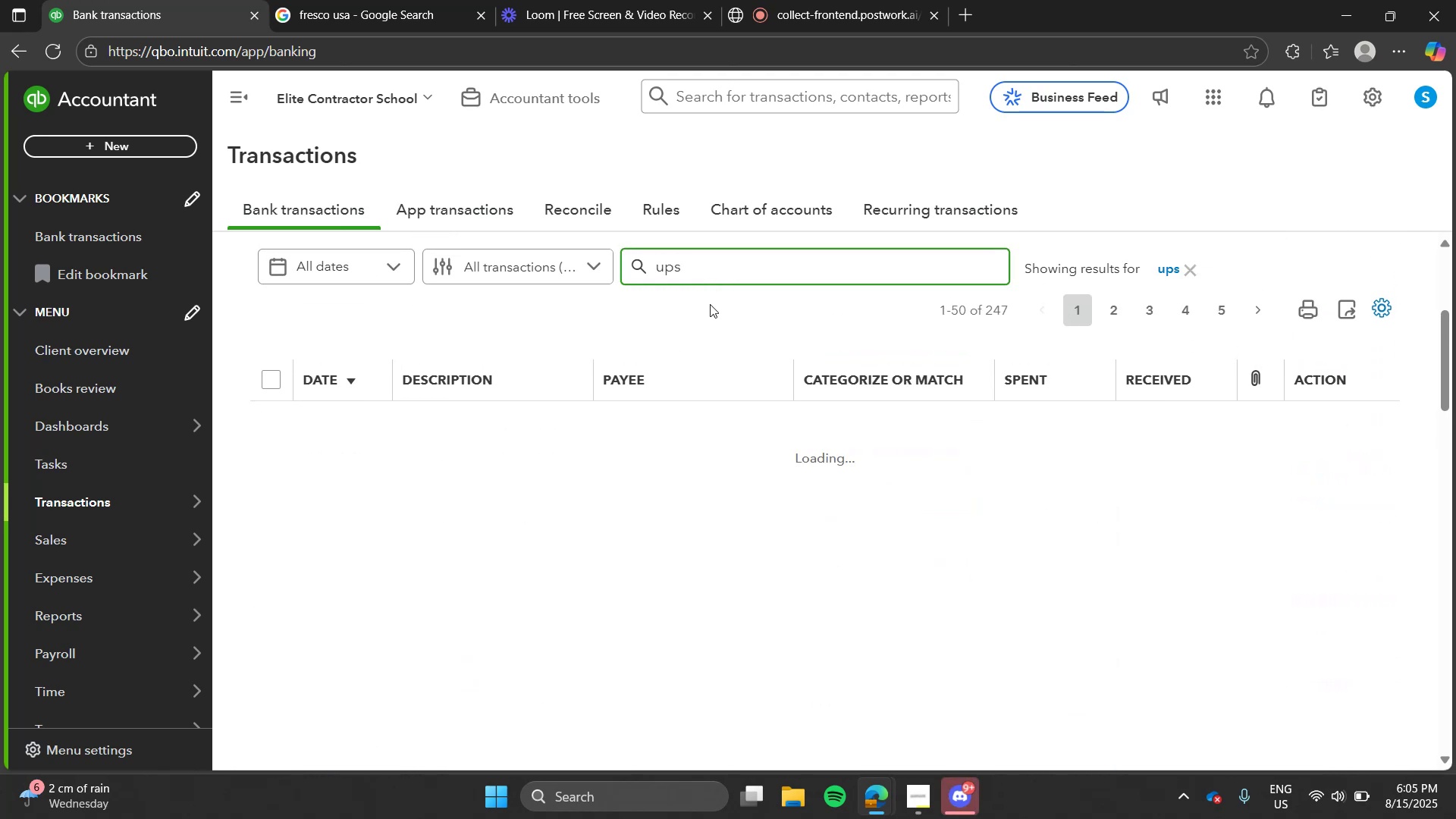 
left_click([710, 306])
 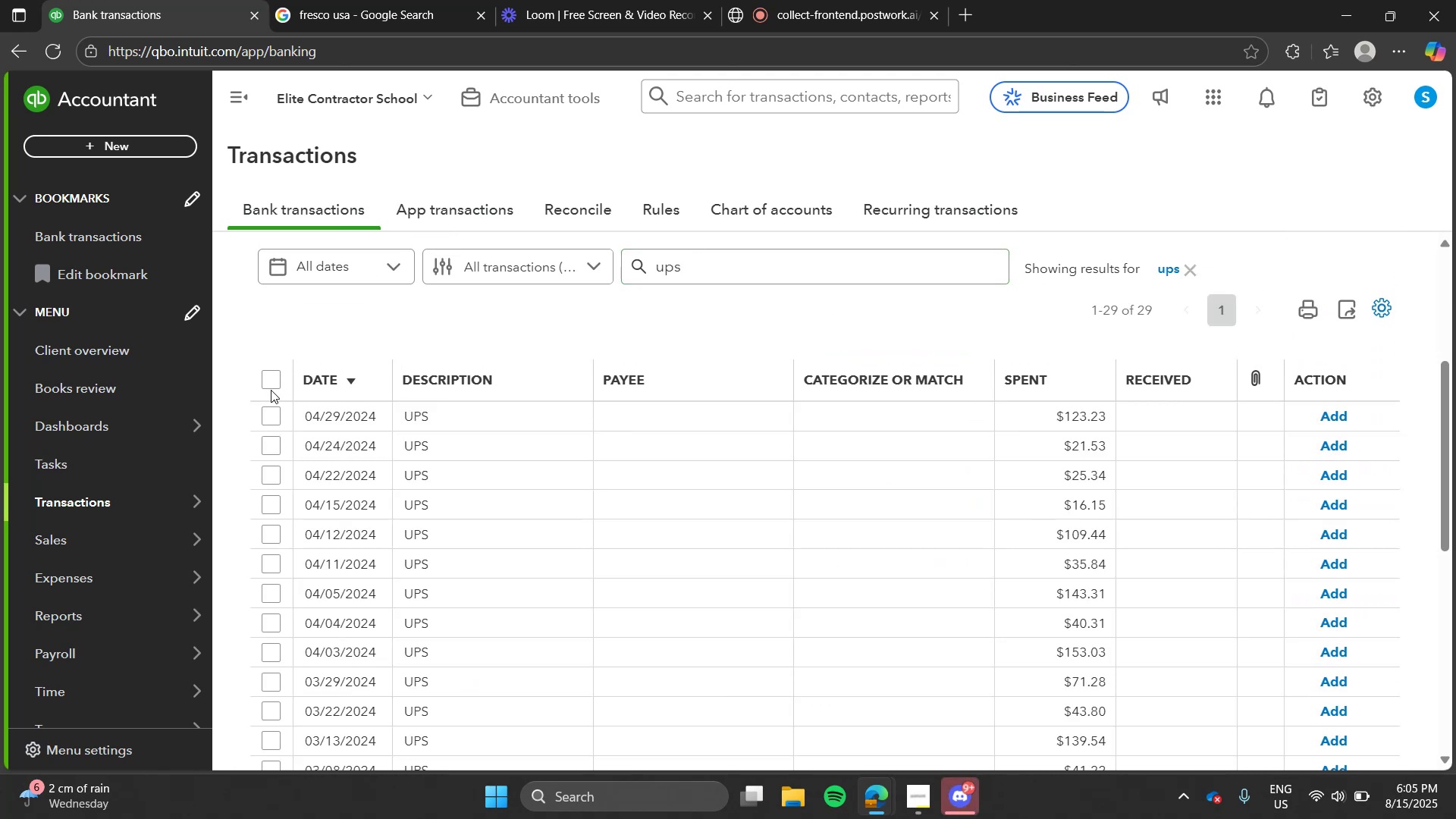 
left_click([270, 390])
 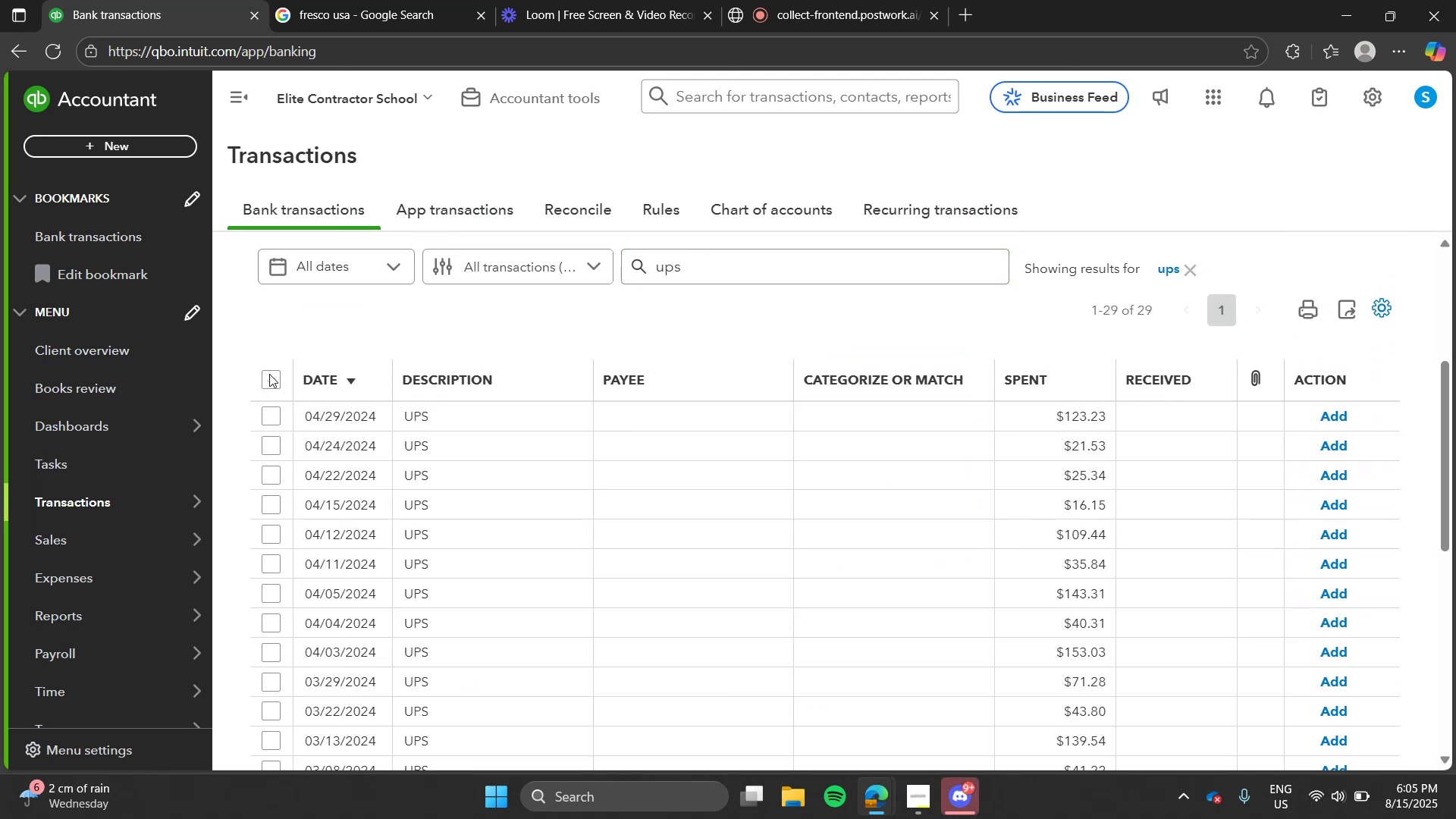 
left_click([269, 375])
 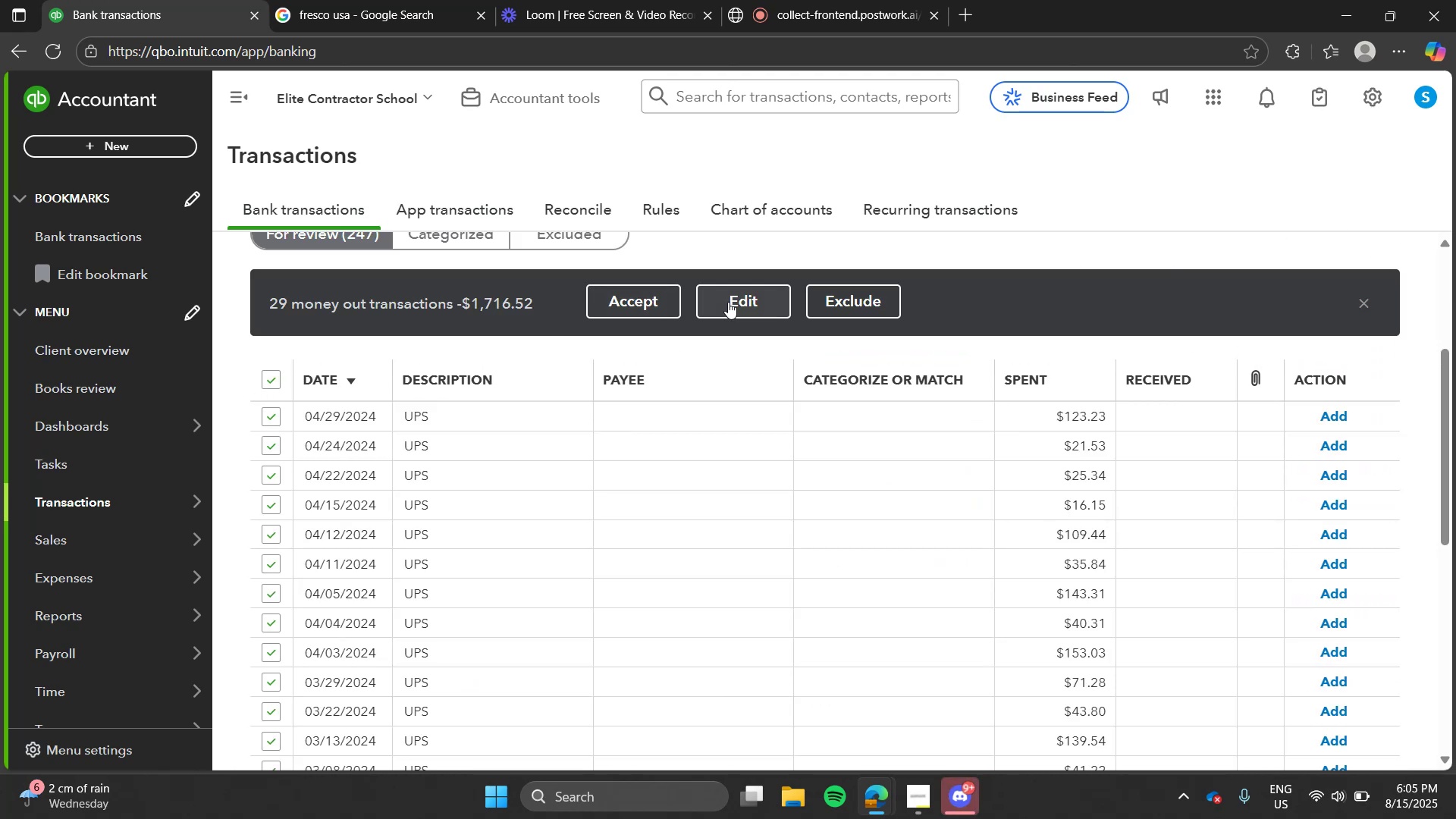 
left_click([728, 302])
 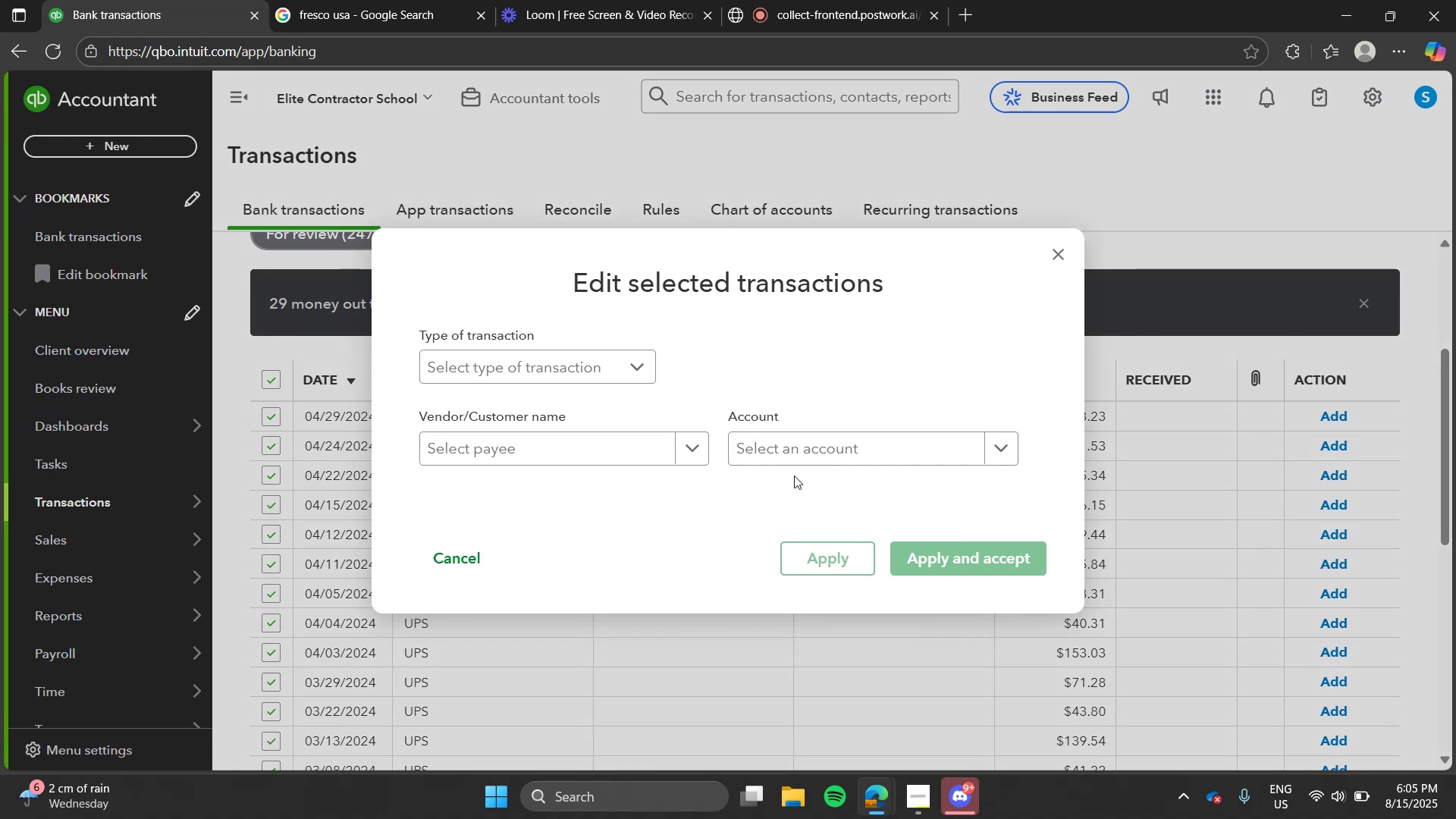 
key(Alt+Tab)
 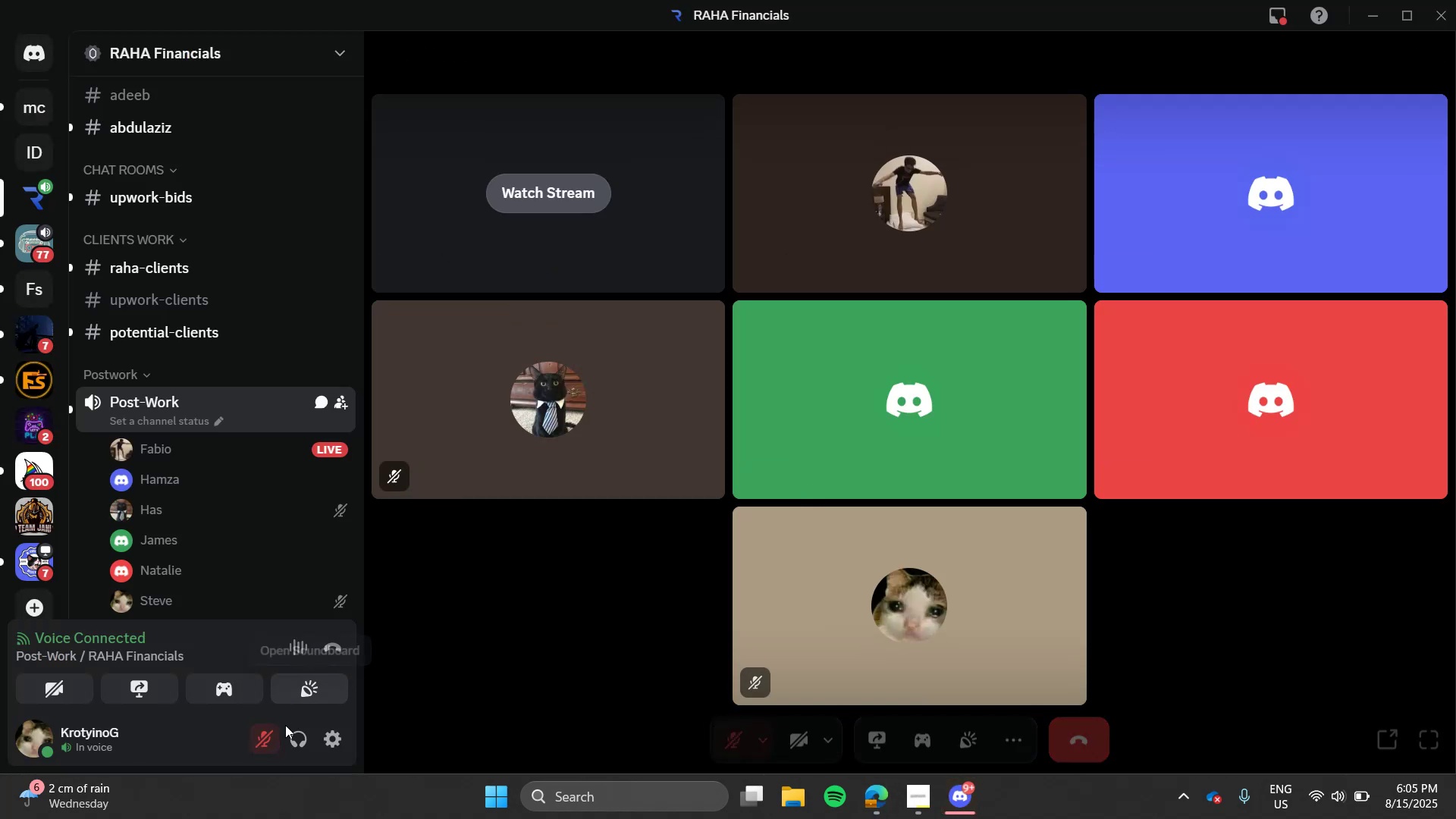 
left_click([275, 729])
 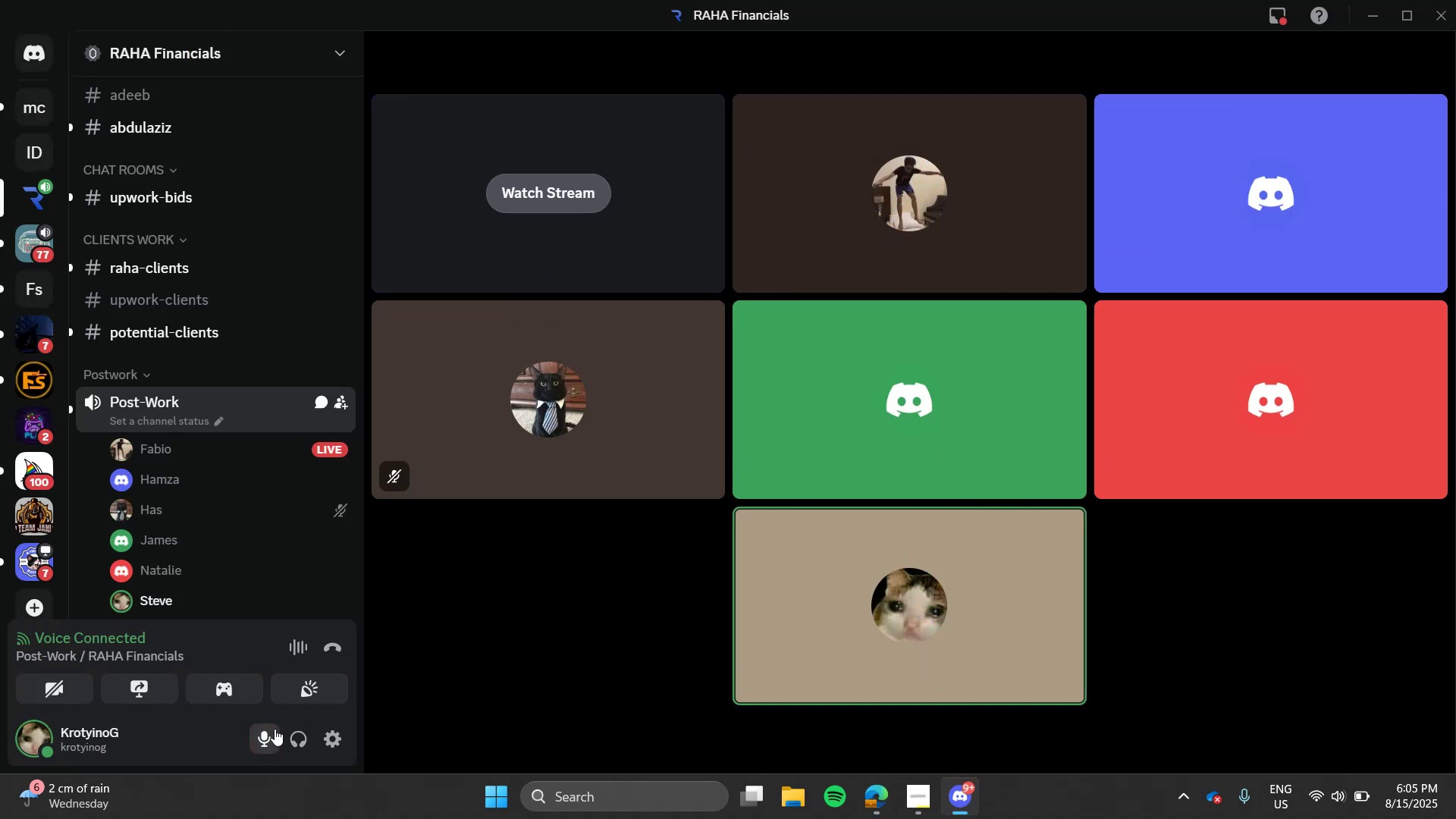 
left_click([275, 729])
 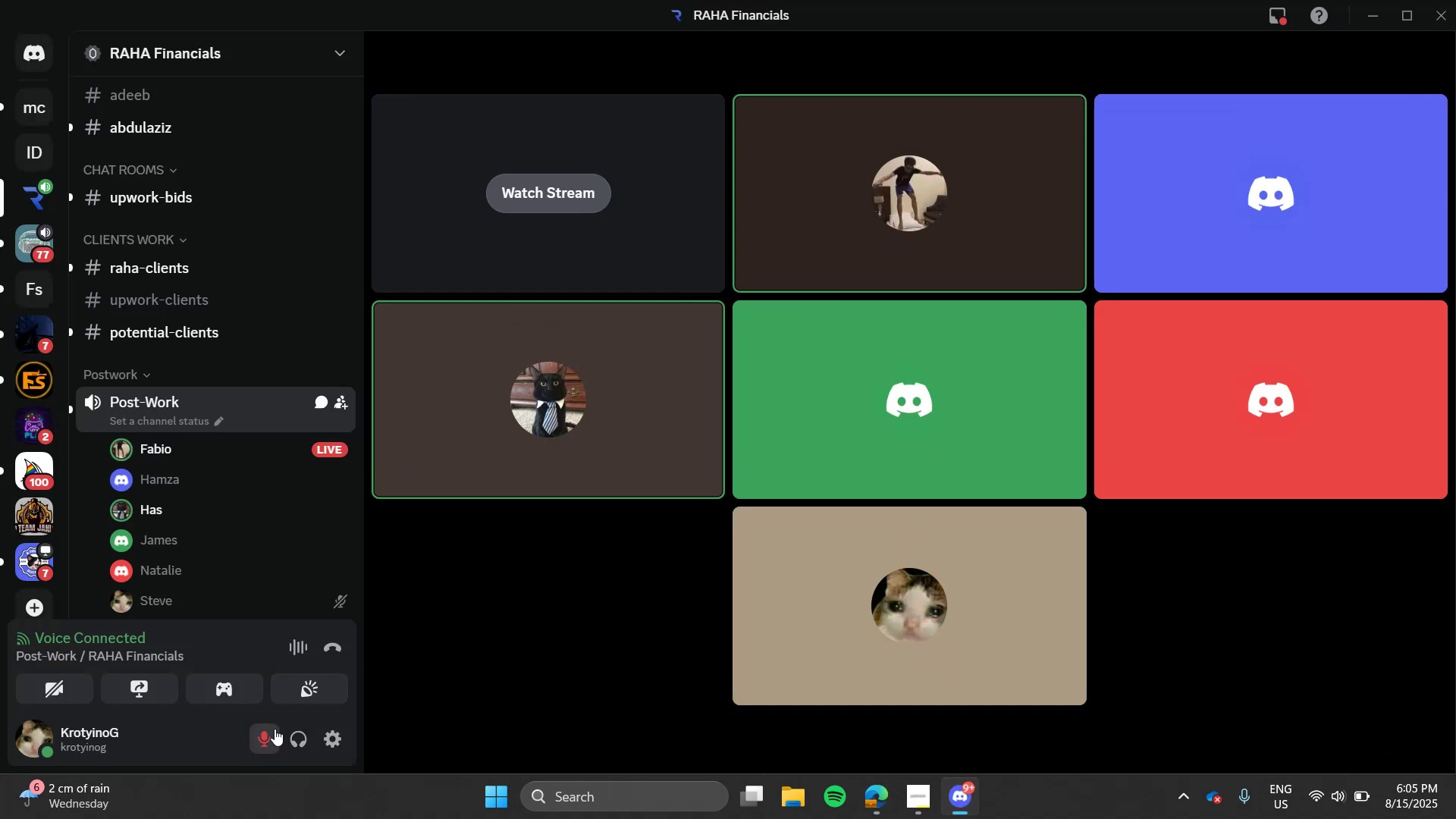 
key(Alt+AltLeft)
 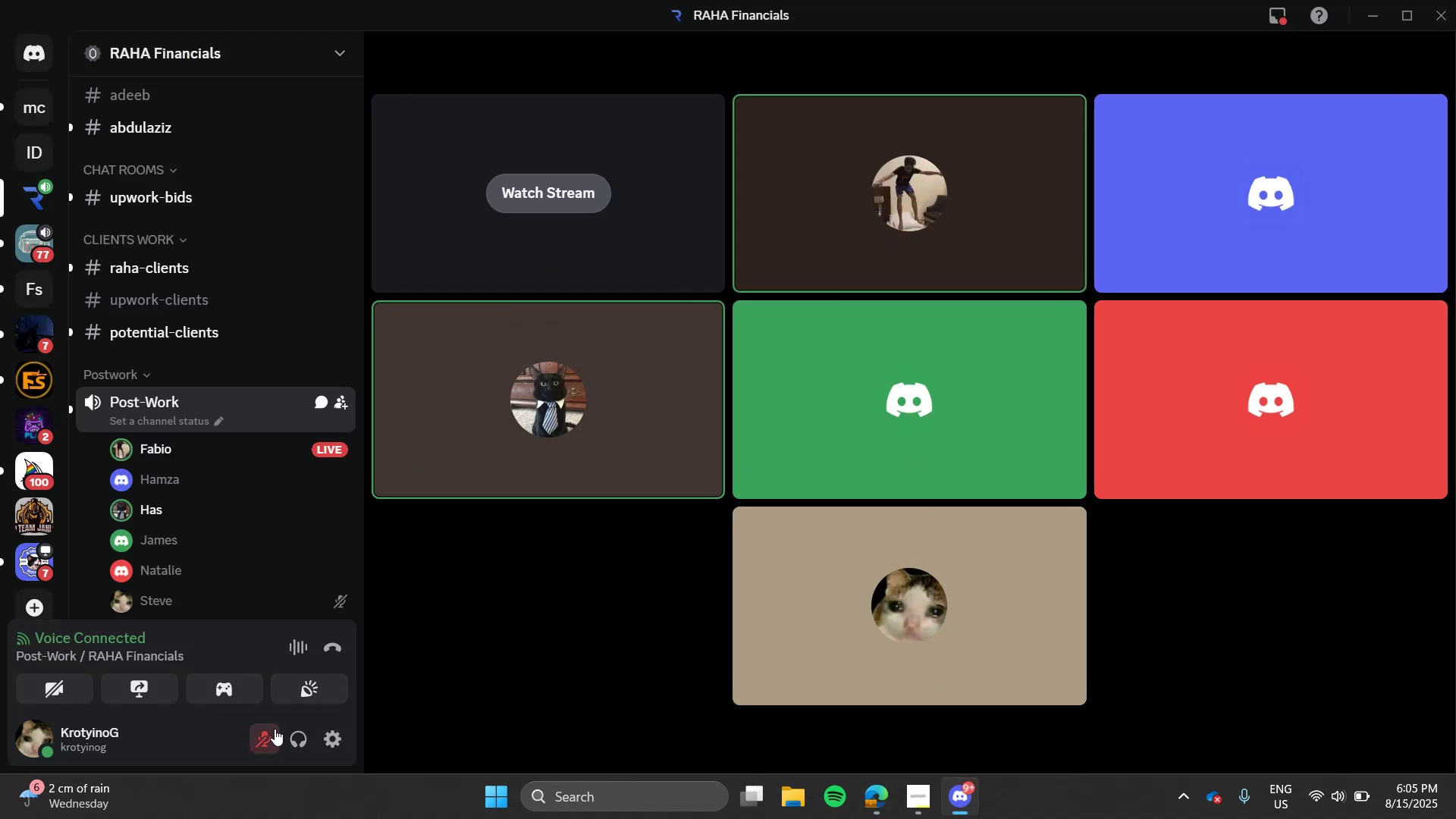 
key(Alt+Tab)
 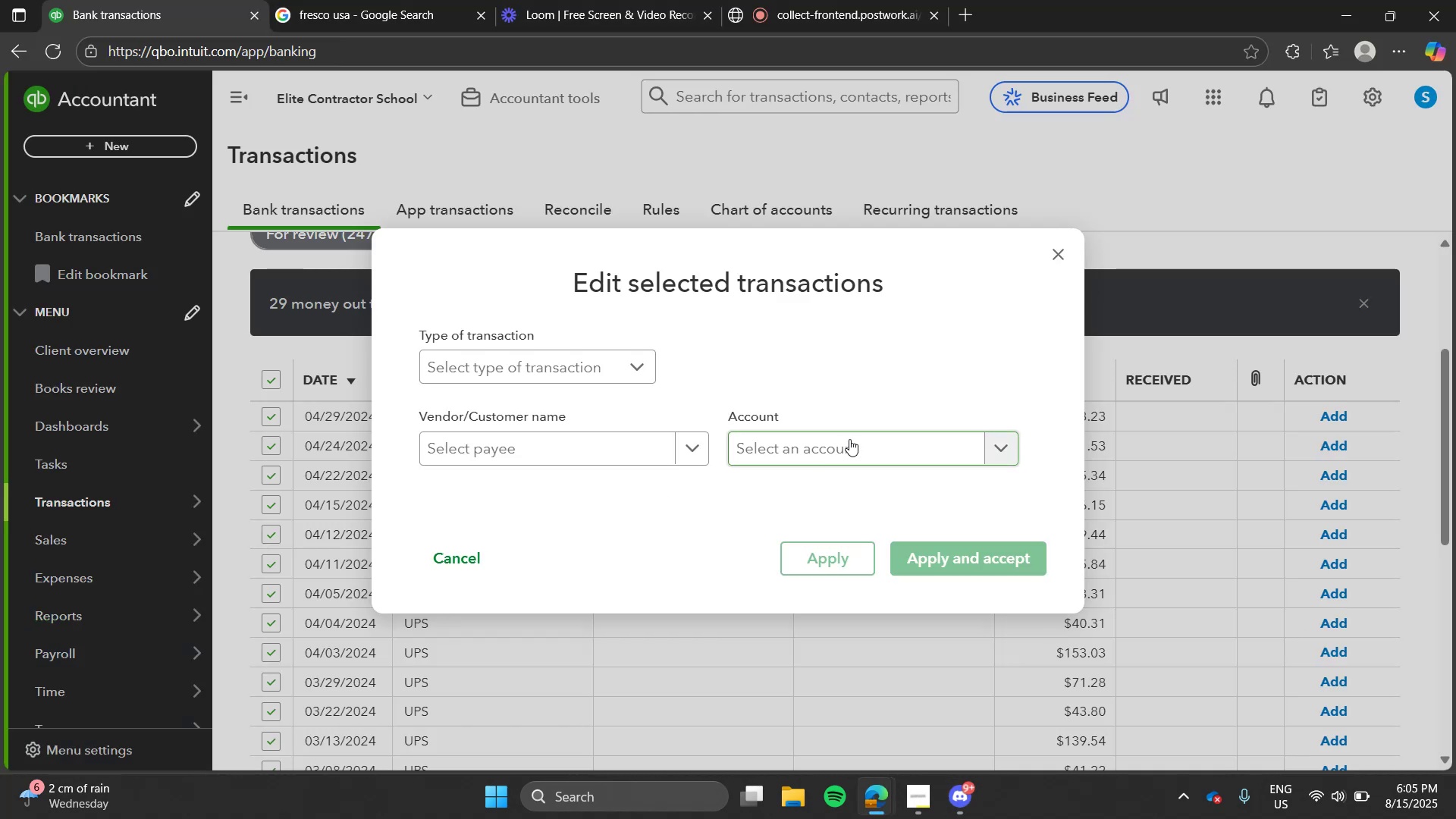 
left_click([849, 439])
 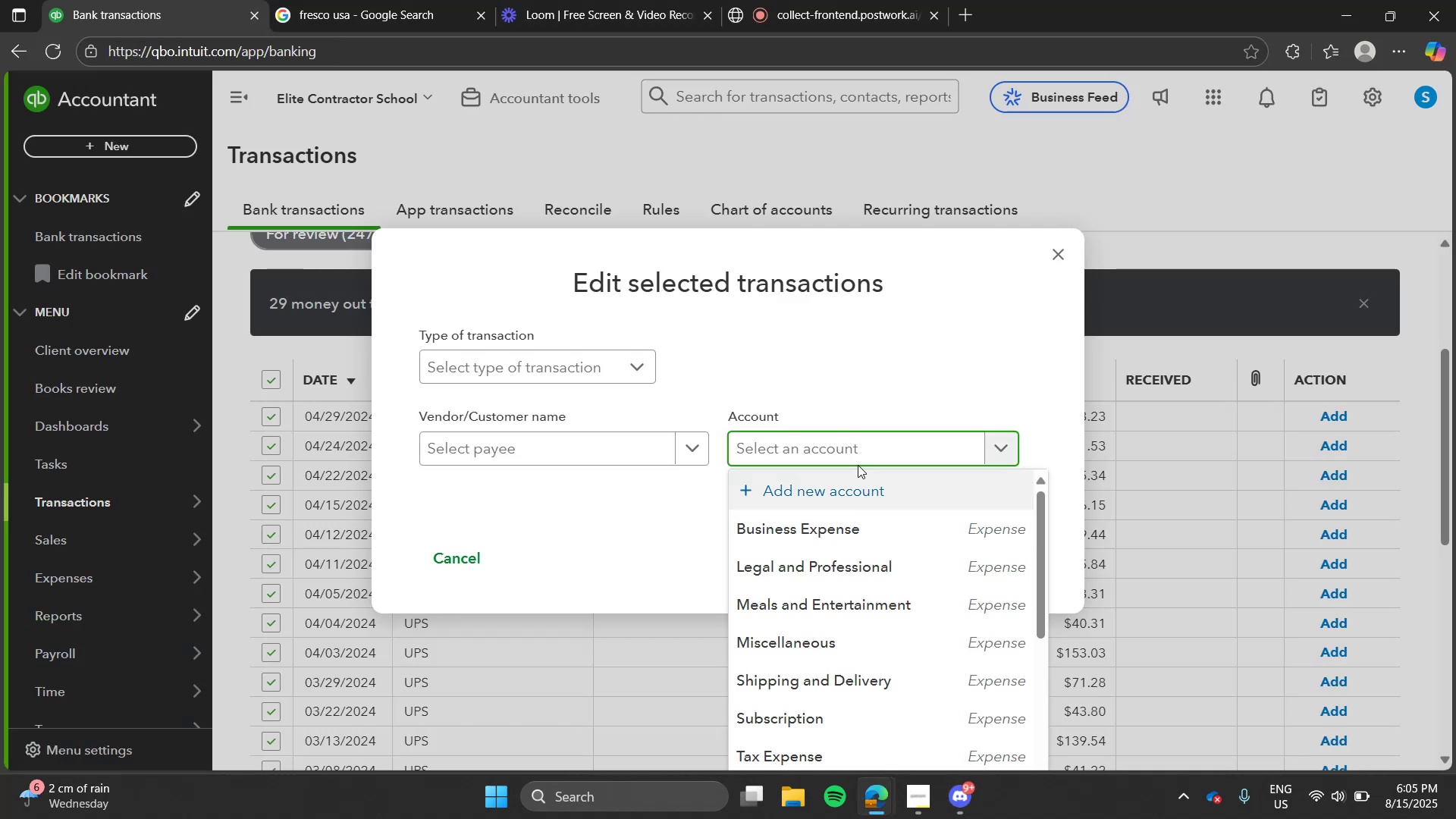 
key(Alt+AltLeft)
 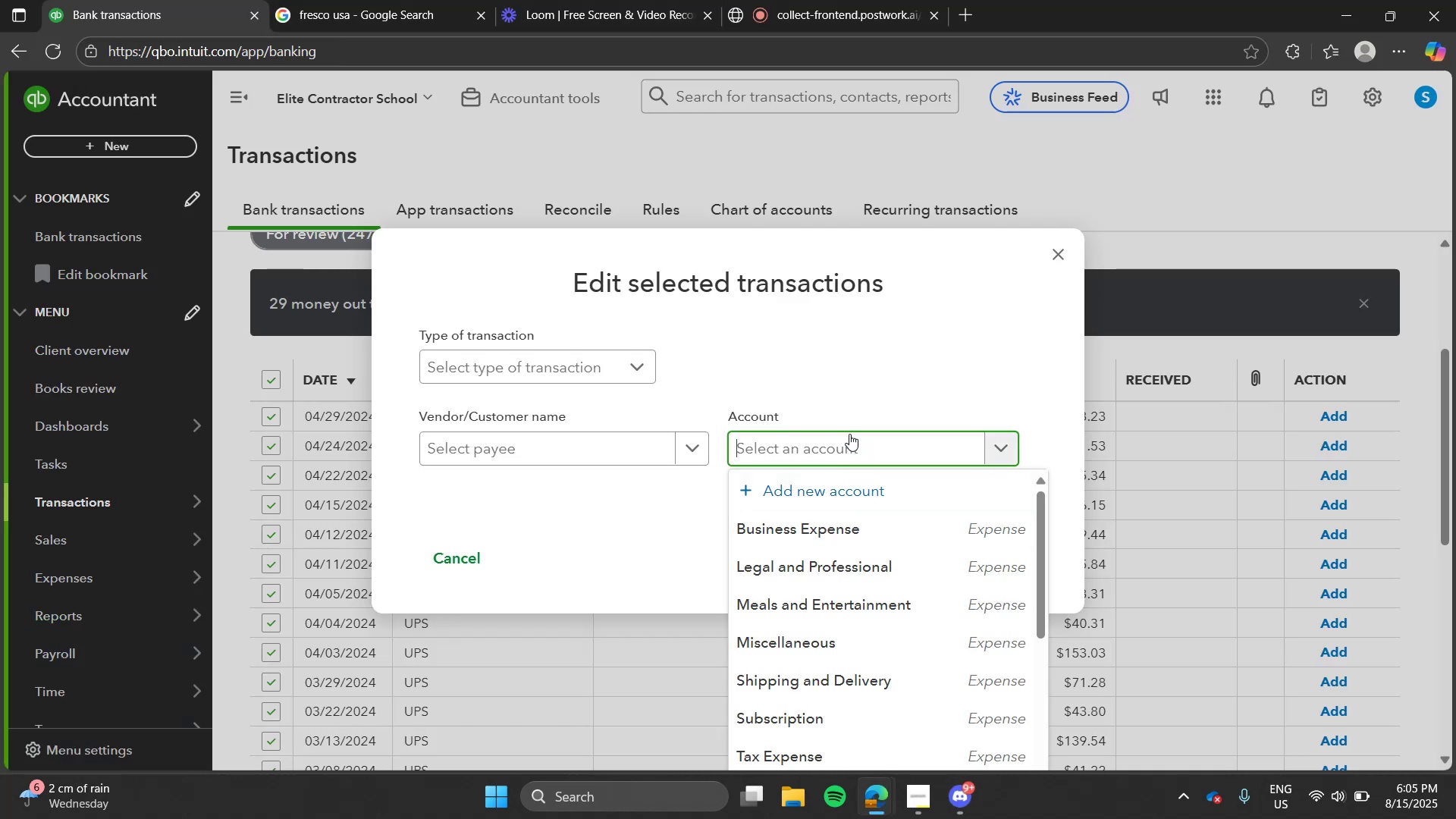 
key(Alt+Tab)
 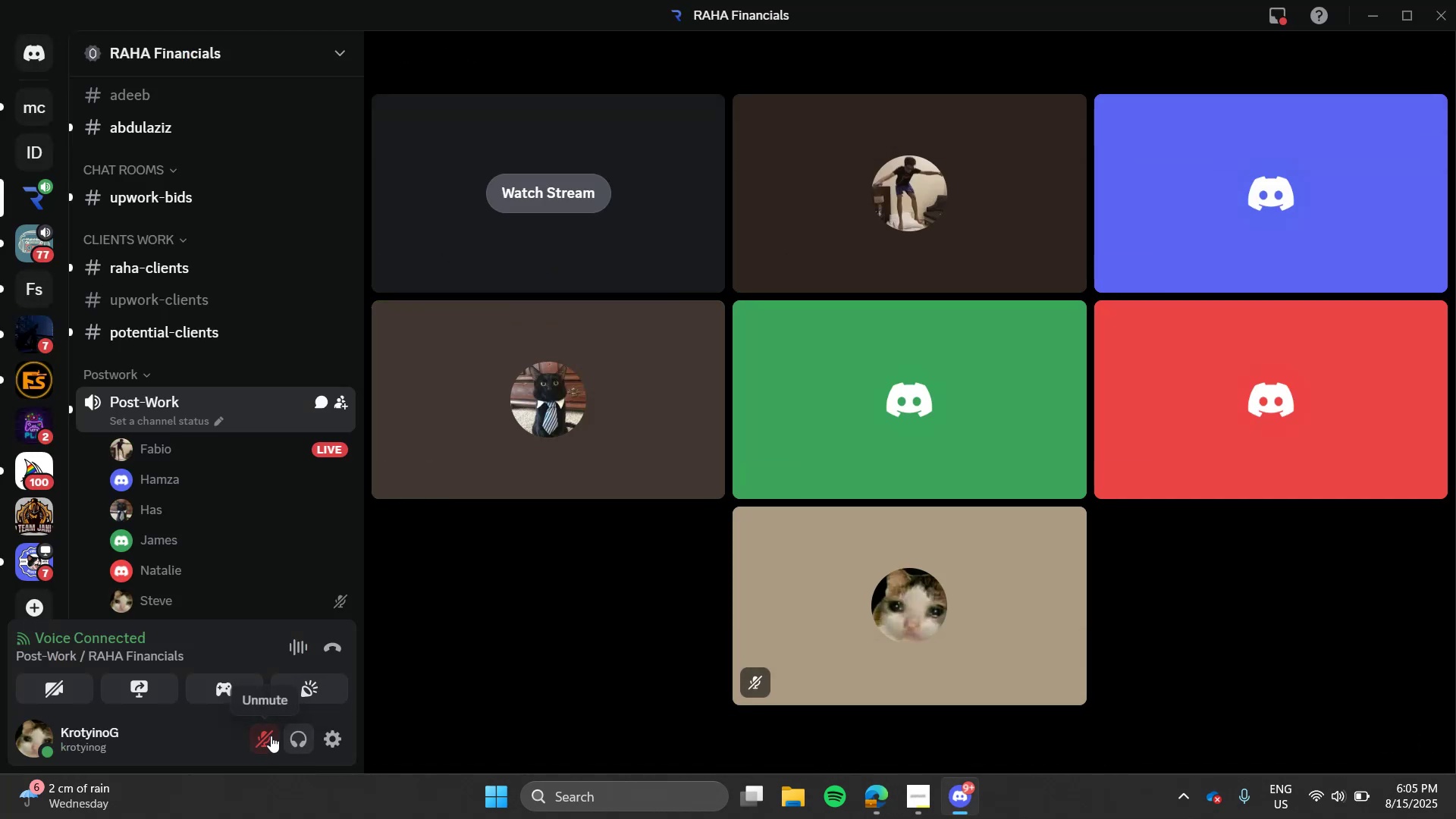 
left_click([264, 738])
 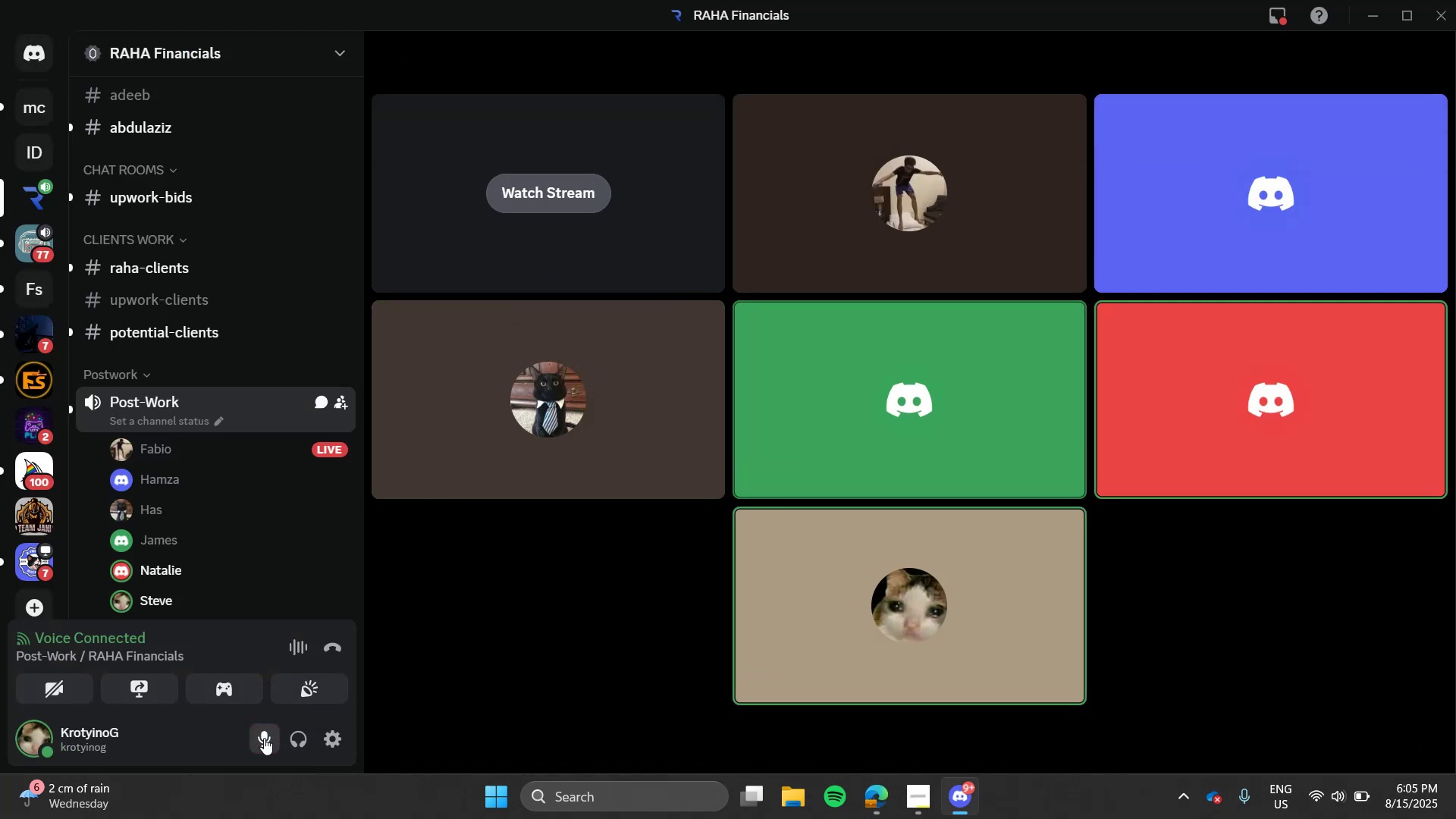 
left_click([264, 738])
 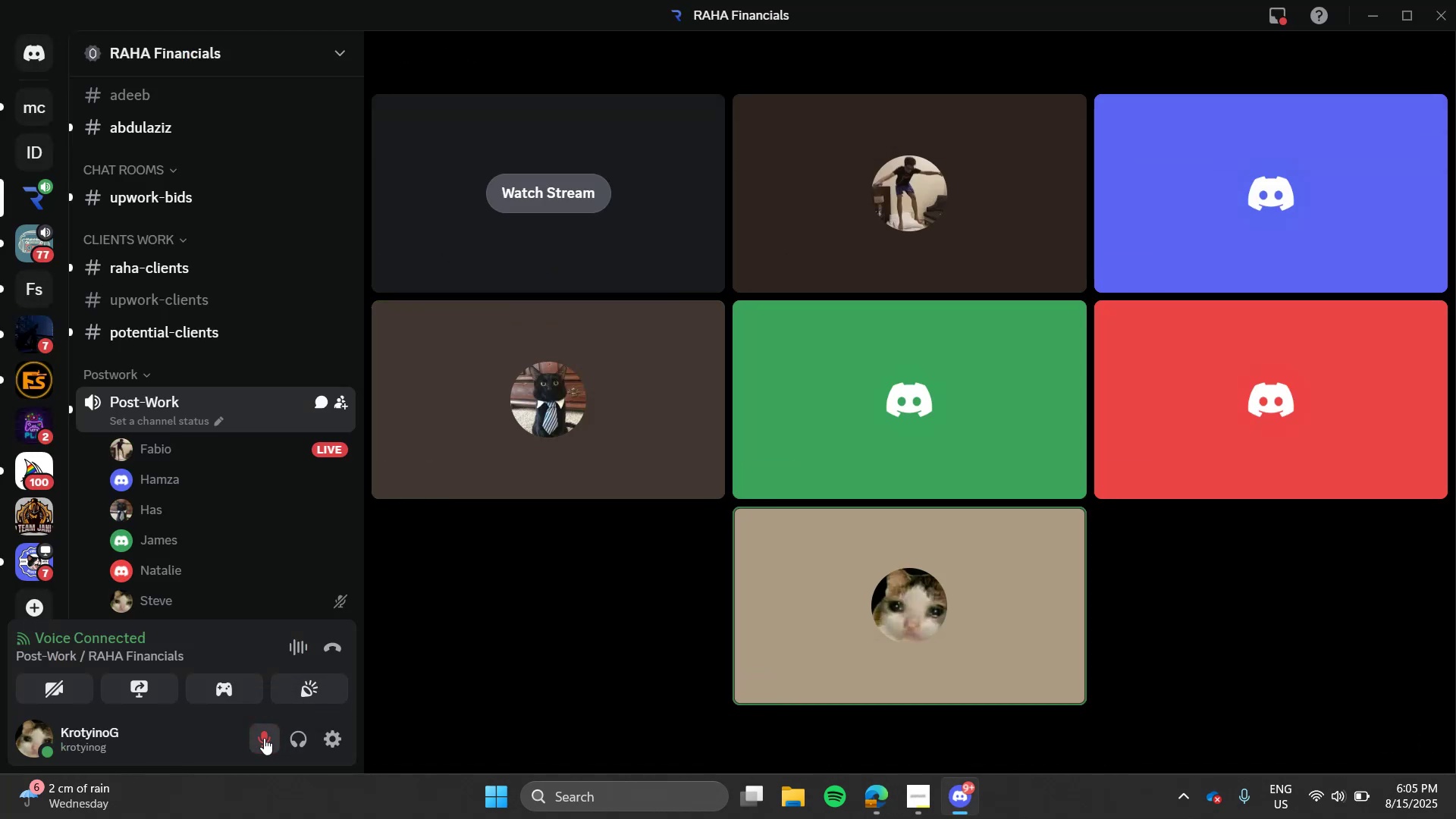 
key(Alt+AltLeft)
 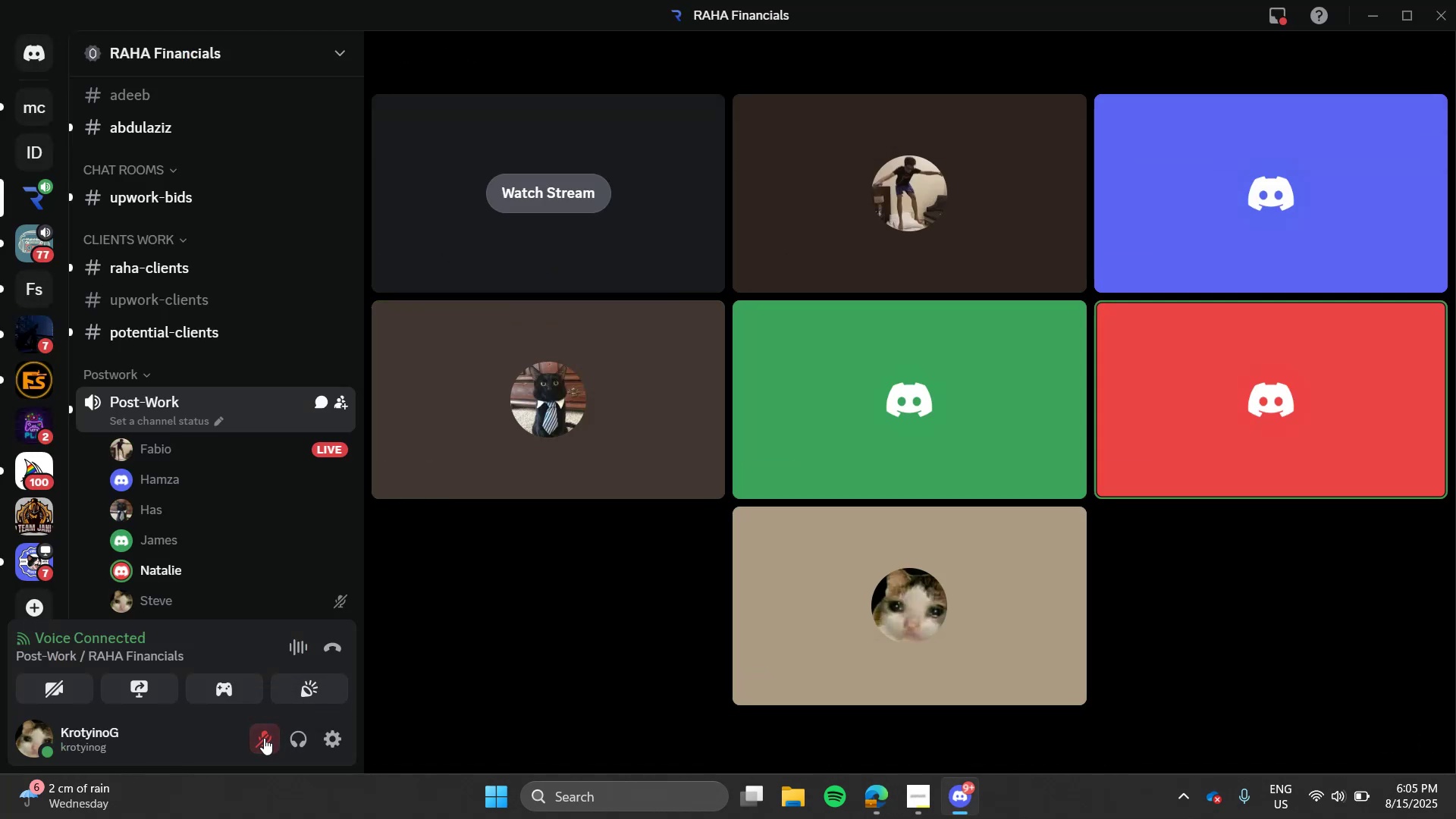 
key(Tab)
type(shipp)
 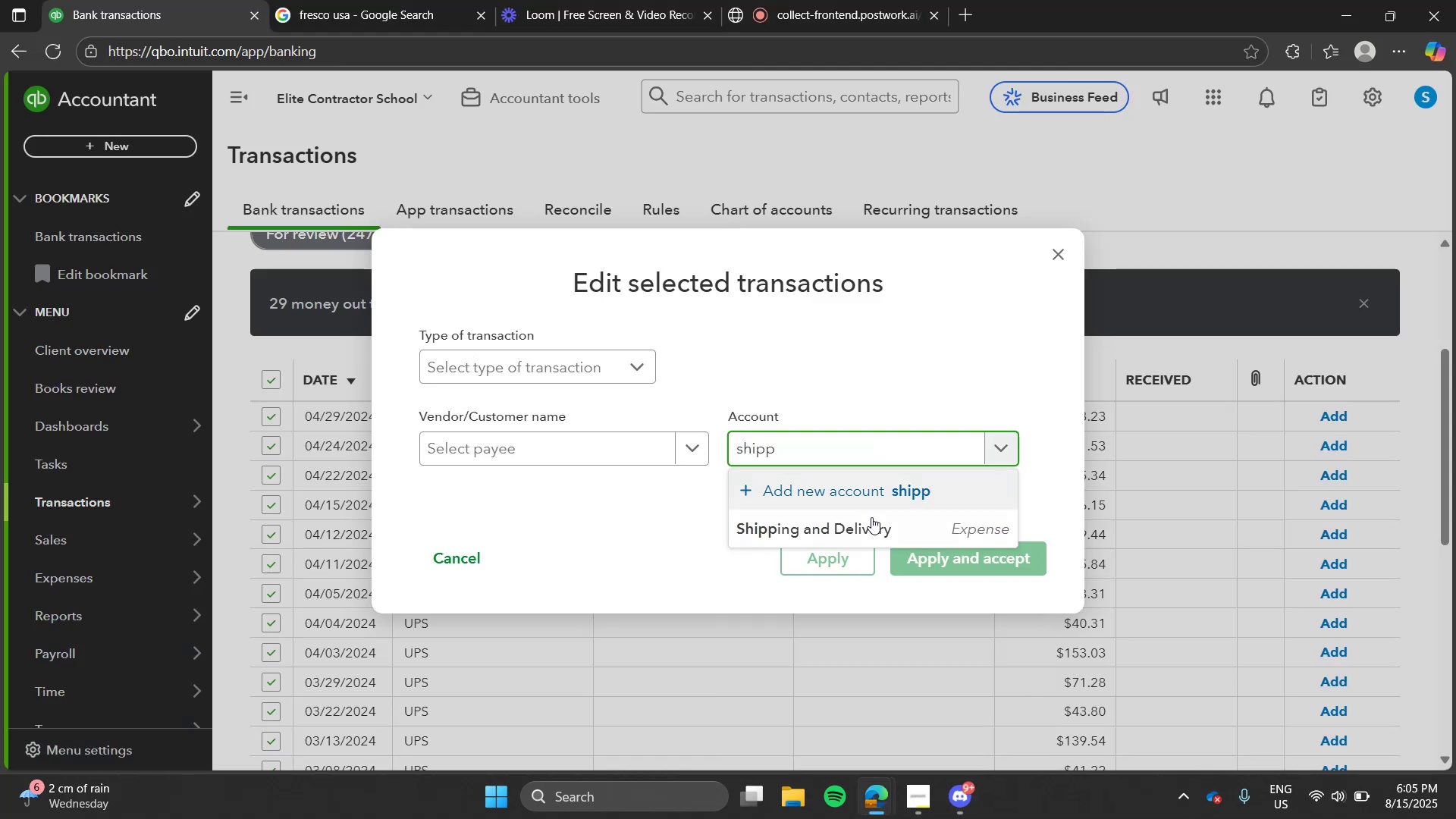 
left_click([872, 523])
 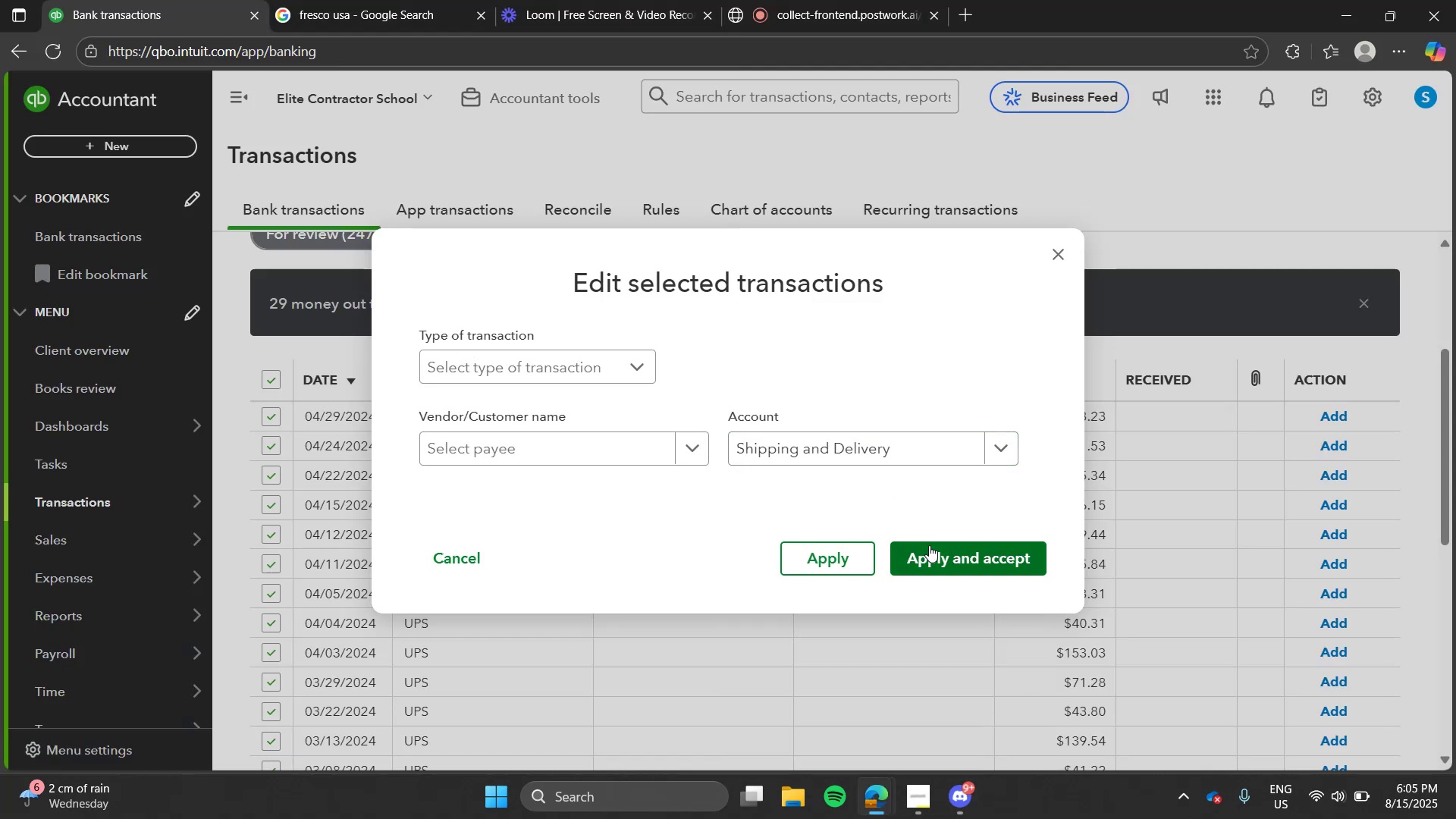 
left_click([929, 545])
 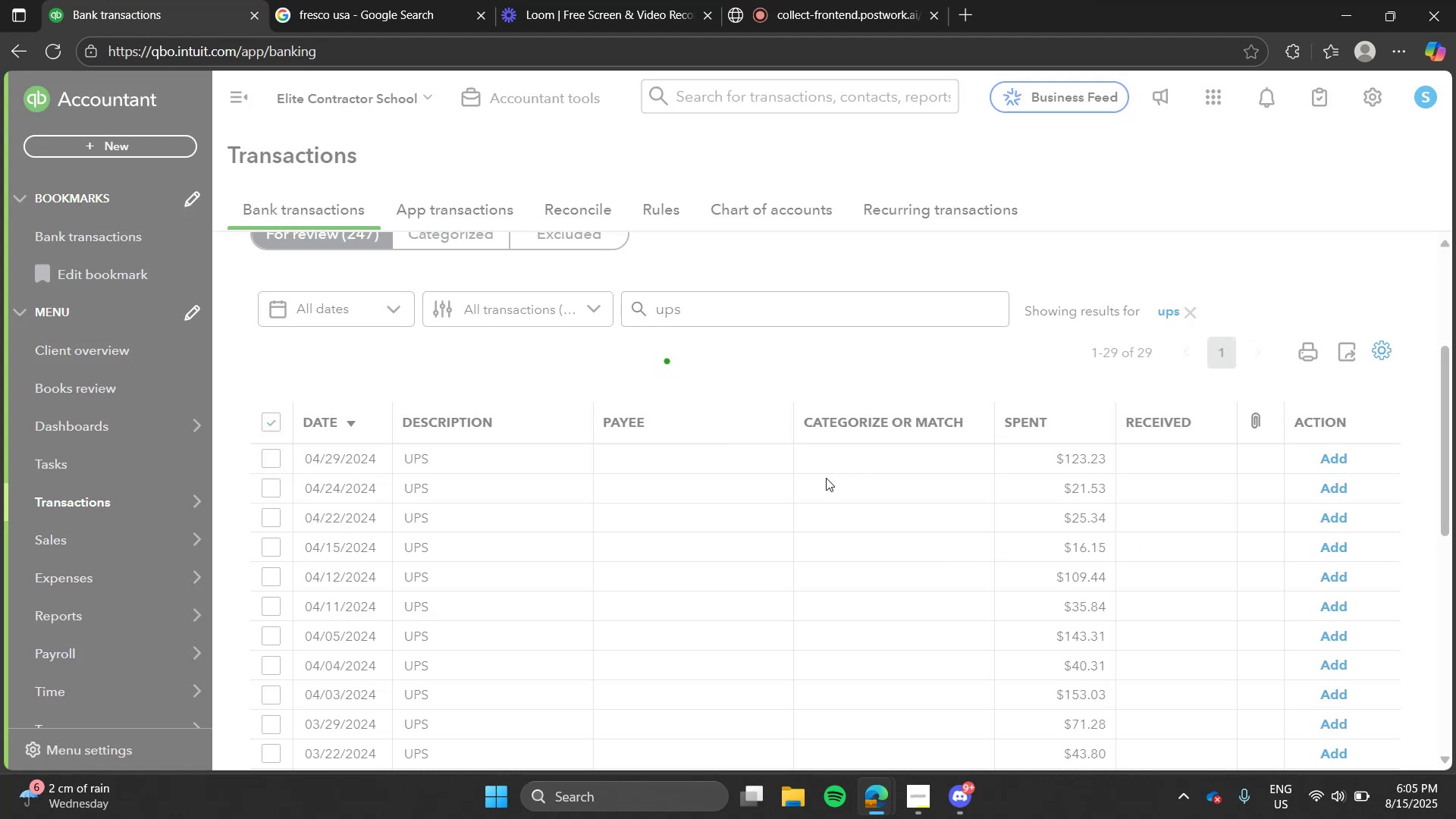 
key(Alt+AltLeft)
 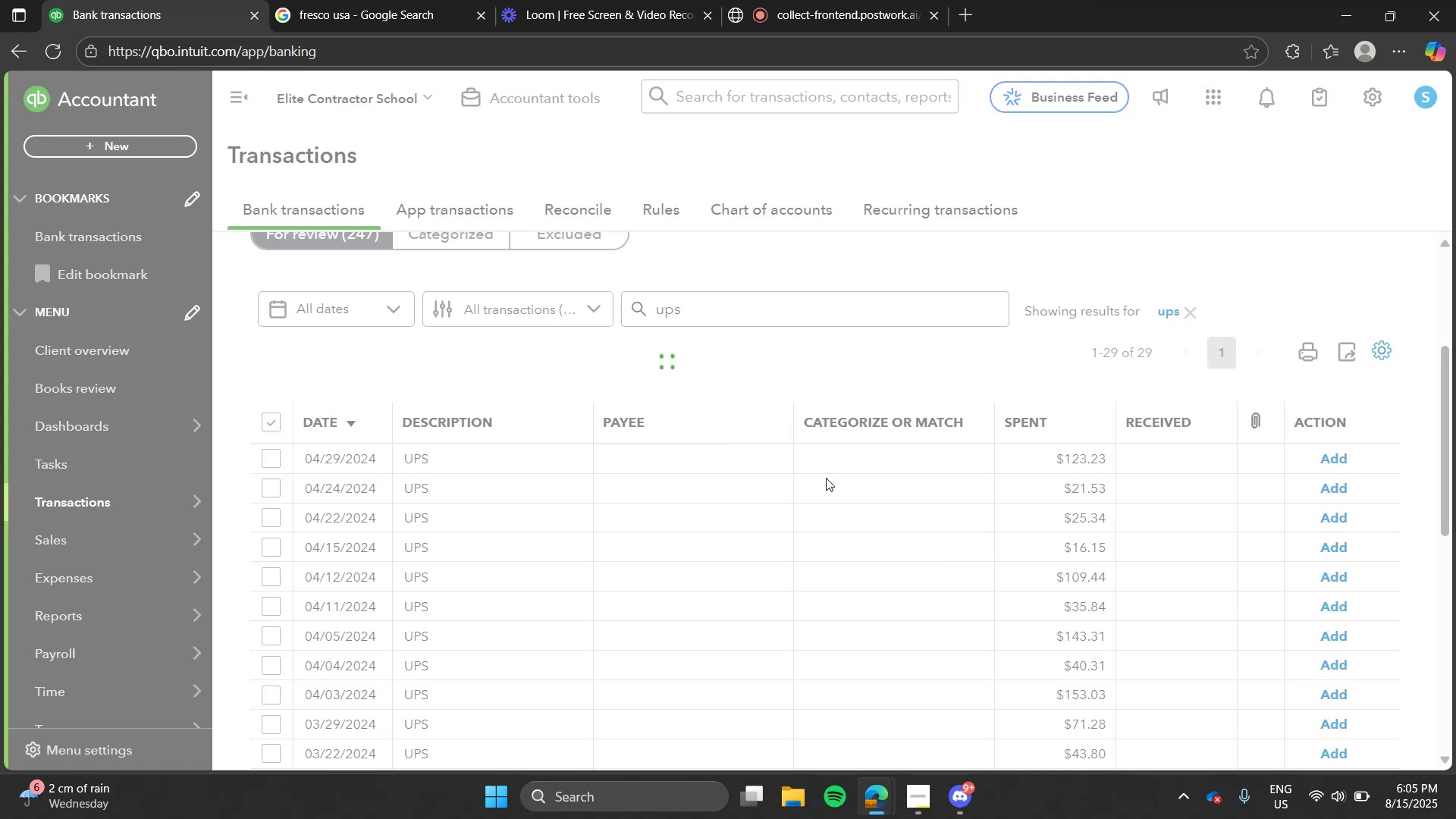 
key(Alt+Tab)
 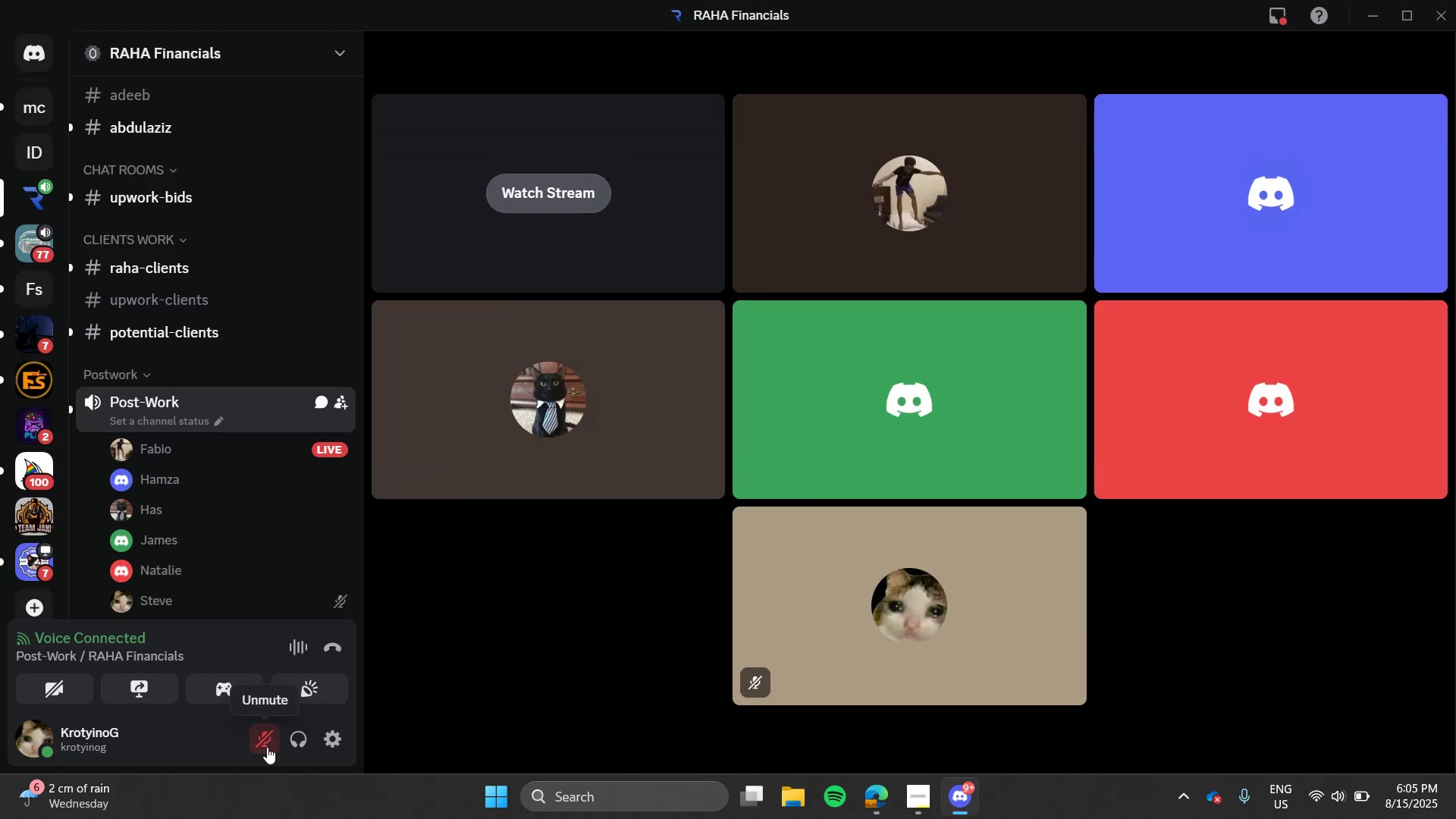 
left_click([267, 747])
 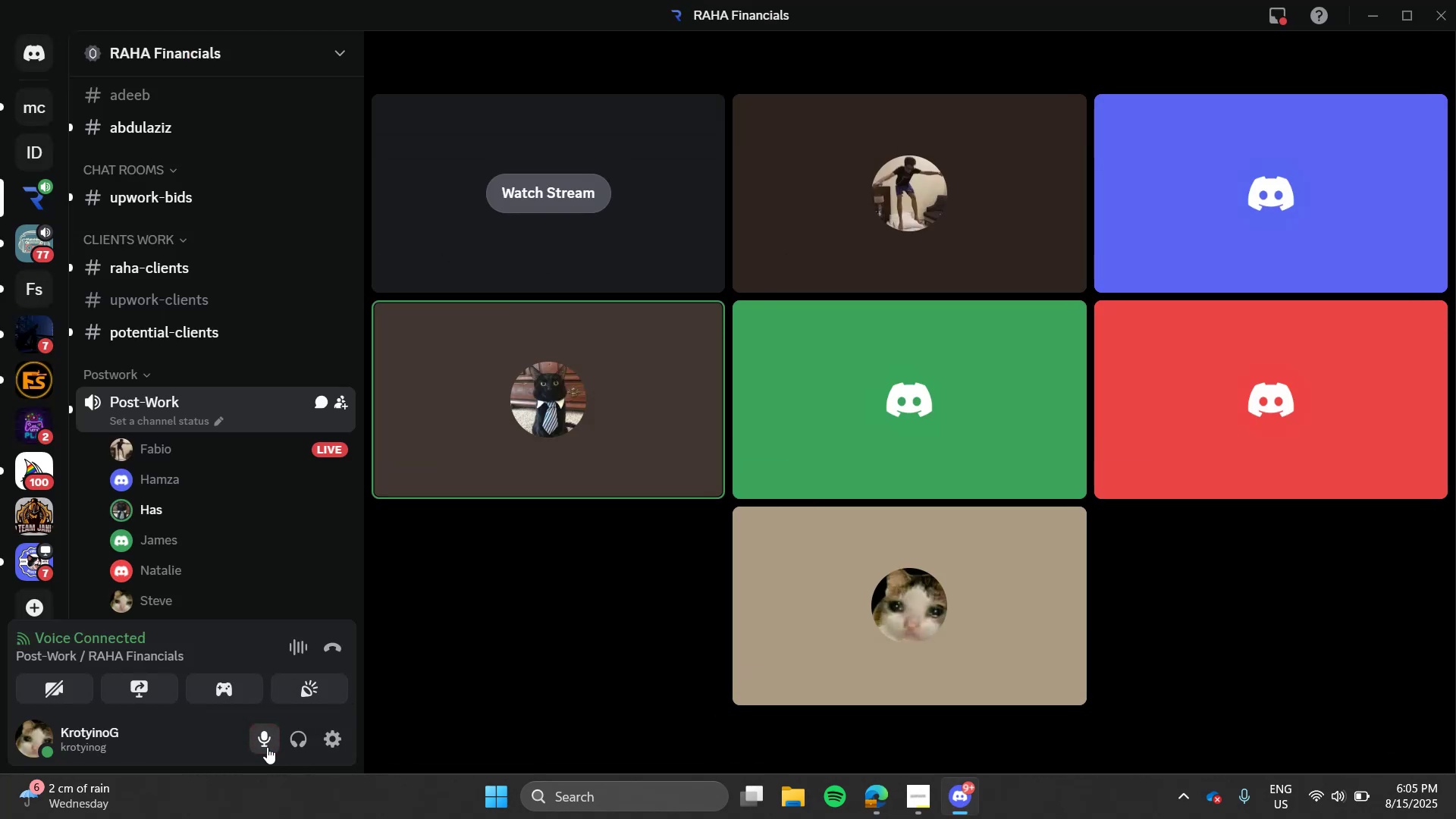 
left_click([267, 747])
 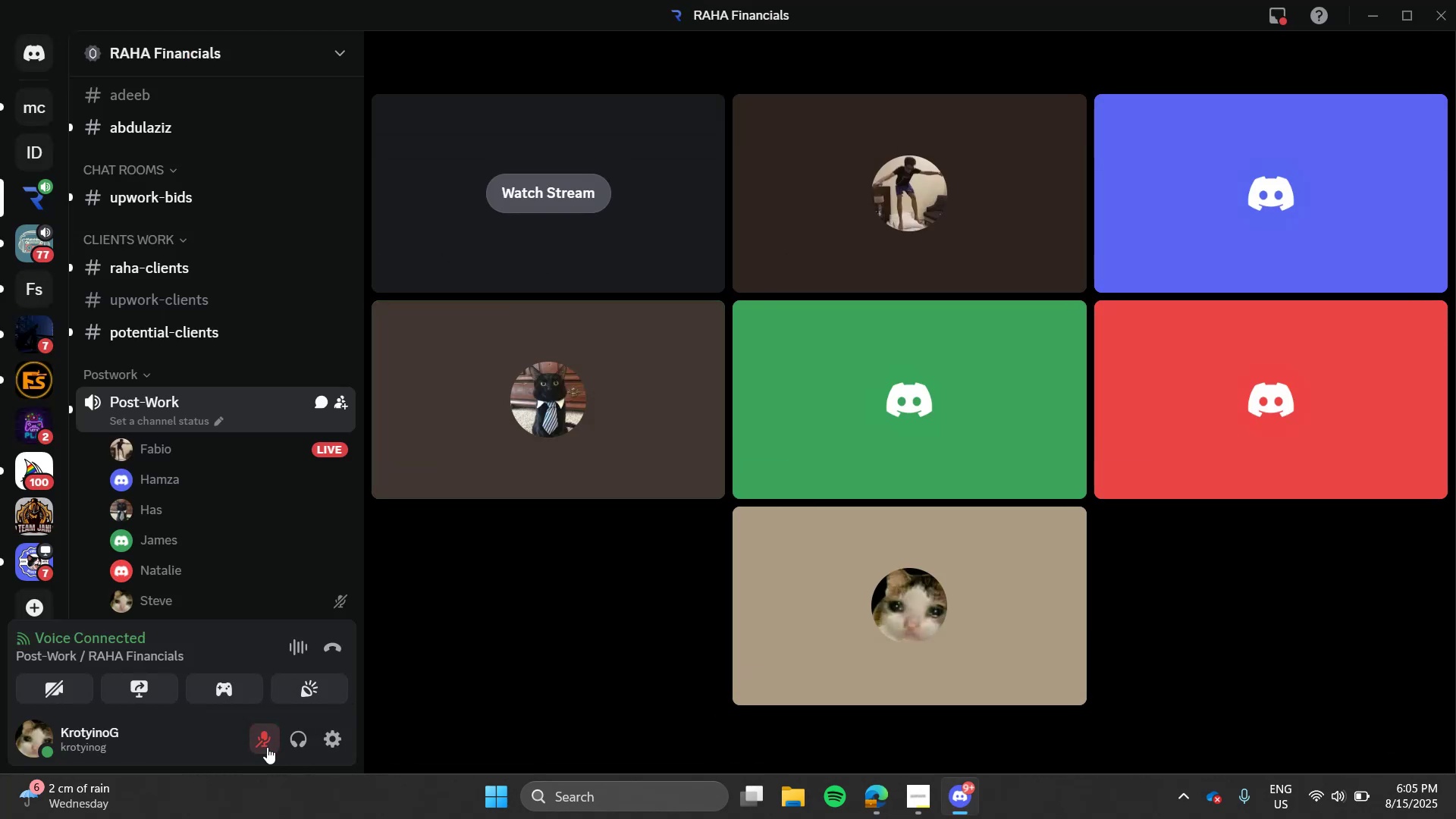 
key(Alt+AltLeft)
 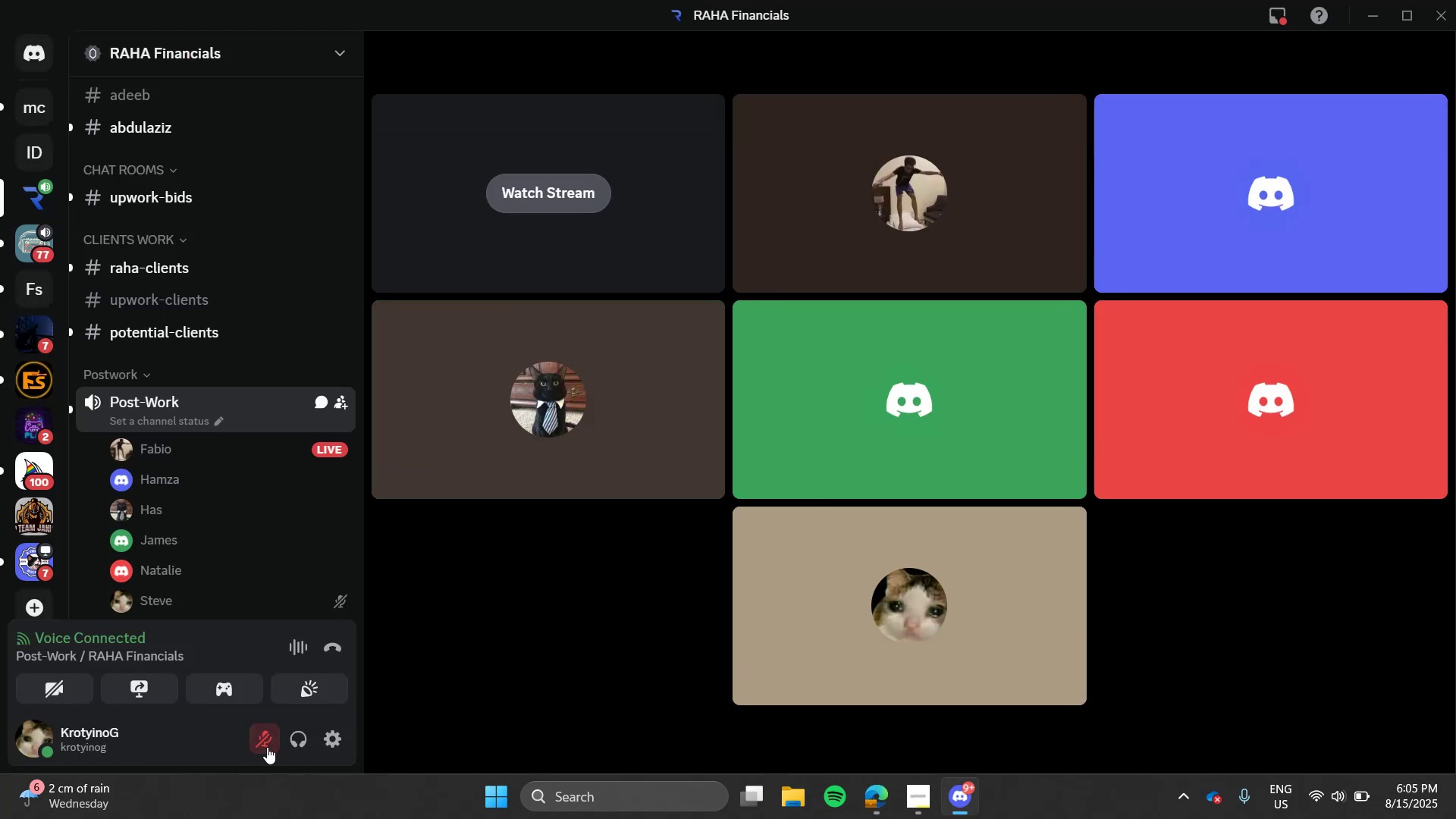 
key(Alt+Tab)
 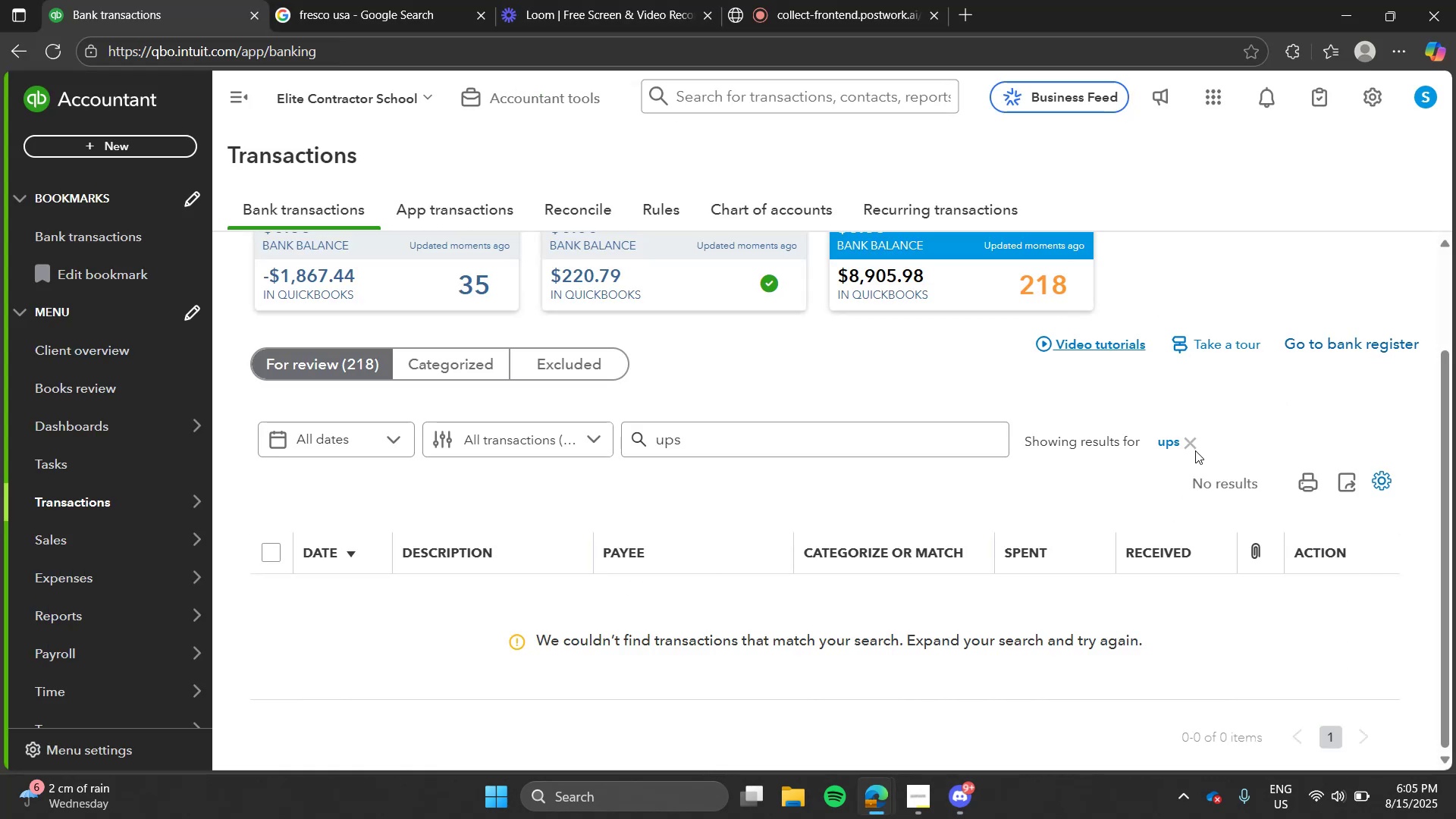 
left_click([1197, 444])
 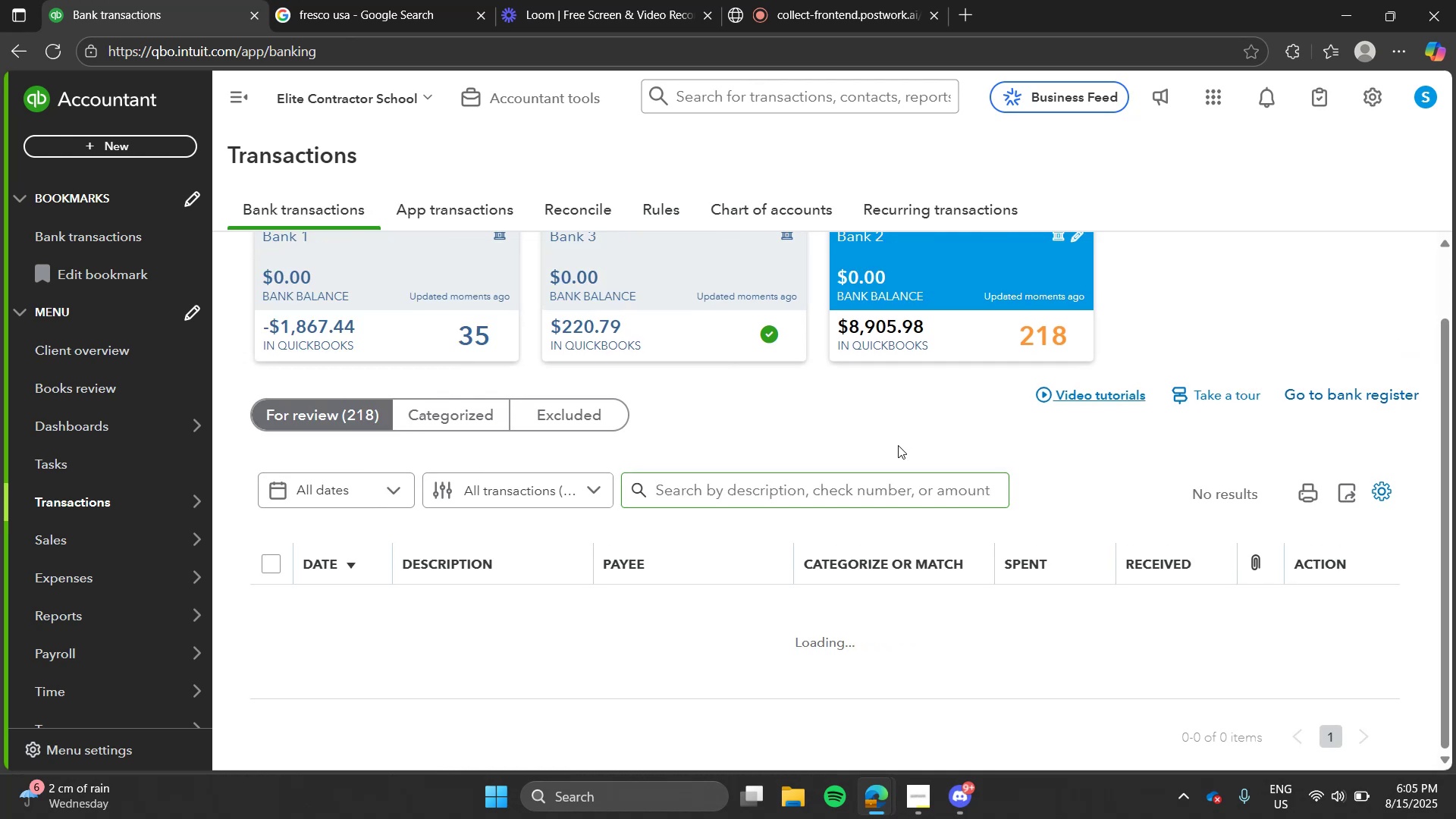 
left_click([898, 445])
 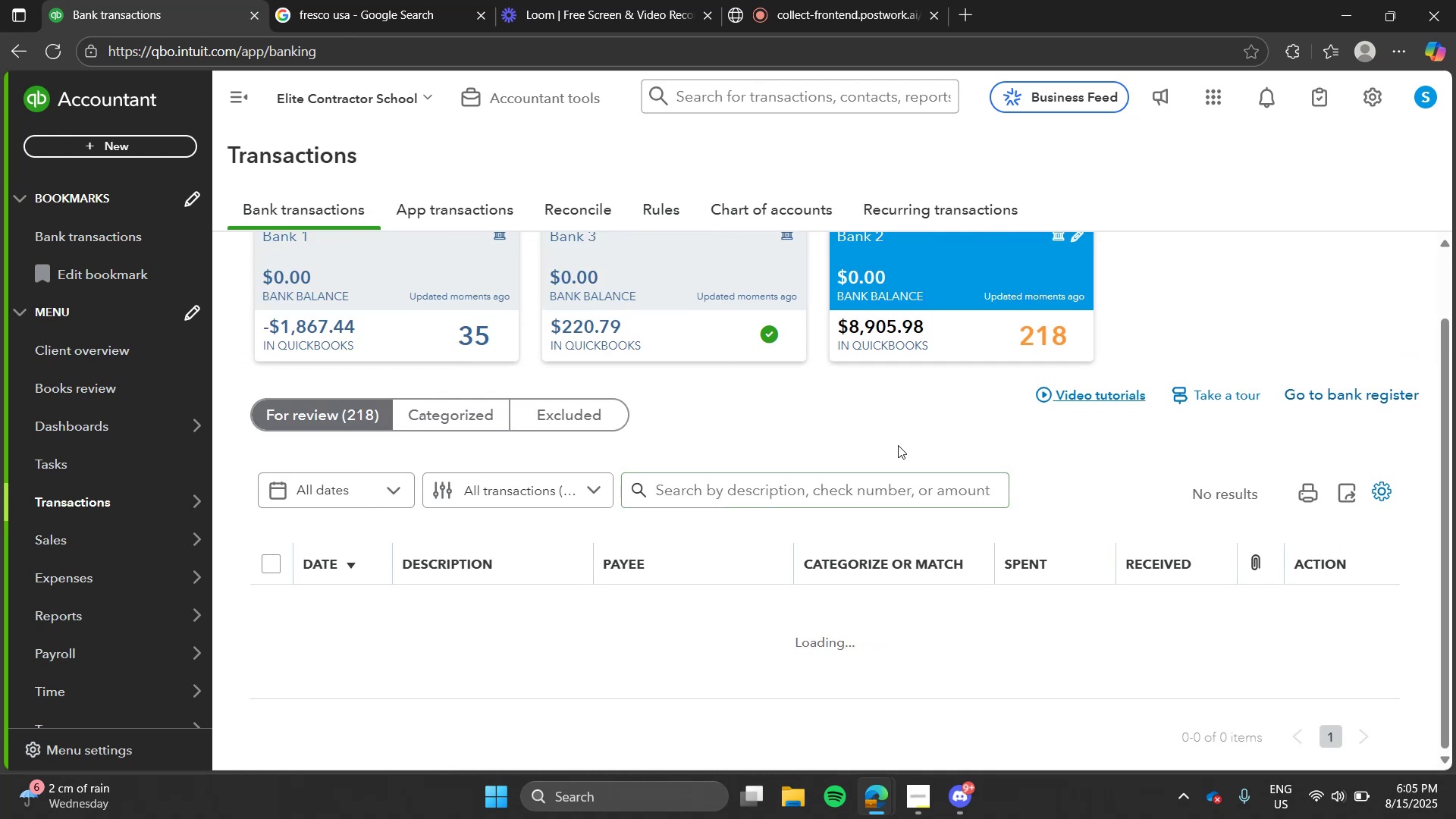 
key(Alt+AltLeft)
 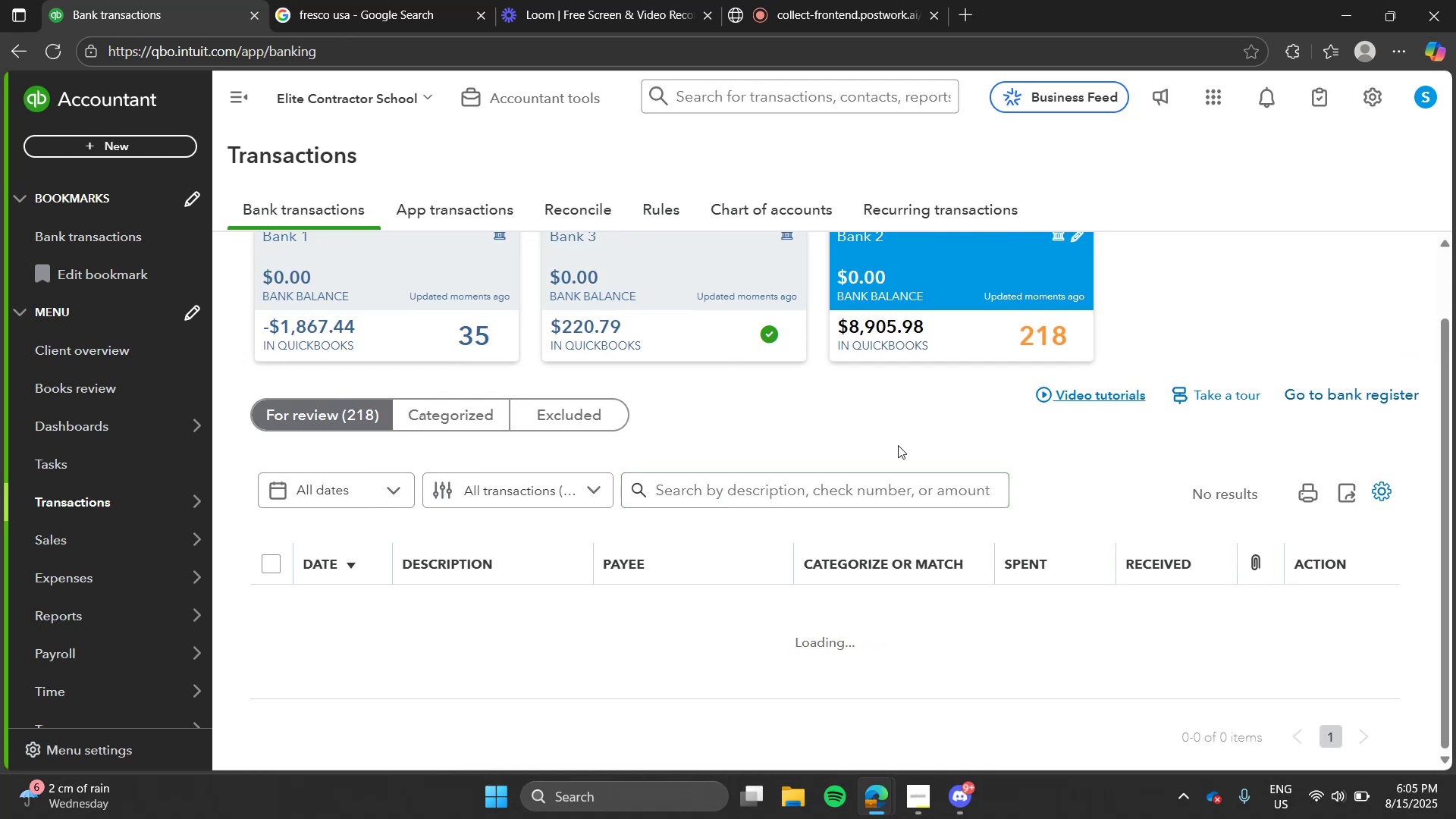 
key(Alt+Tab)
 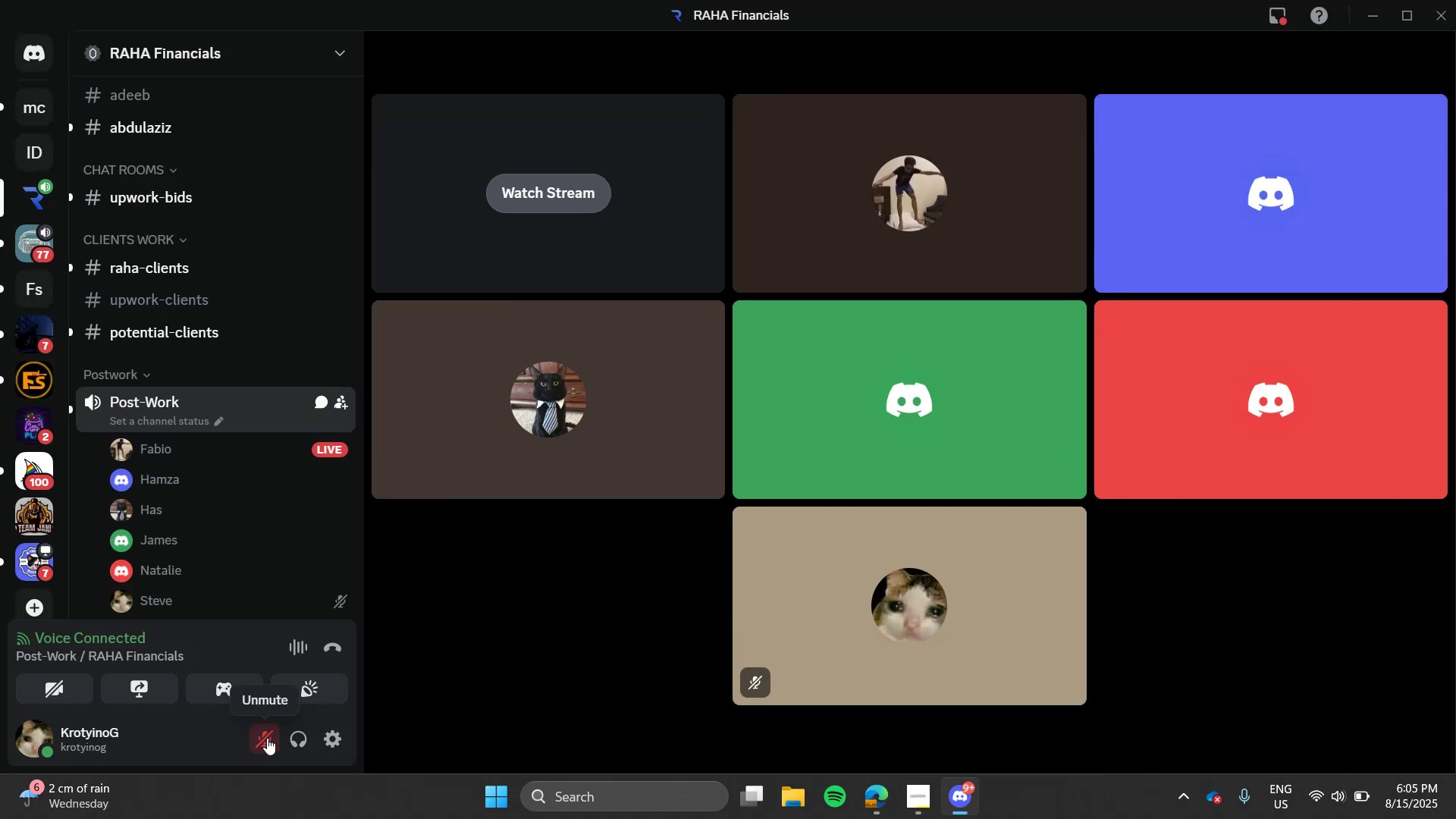 
left_click([268, 738])
 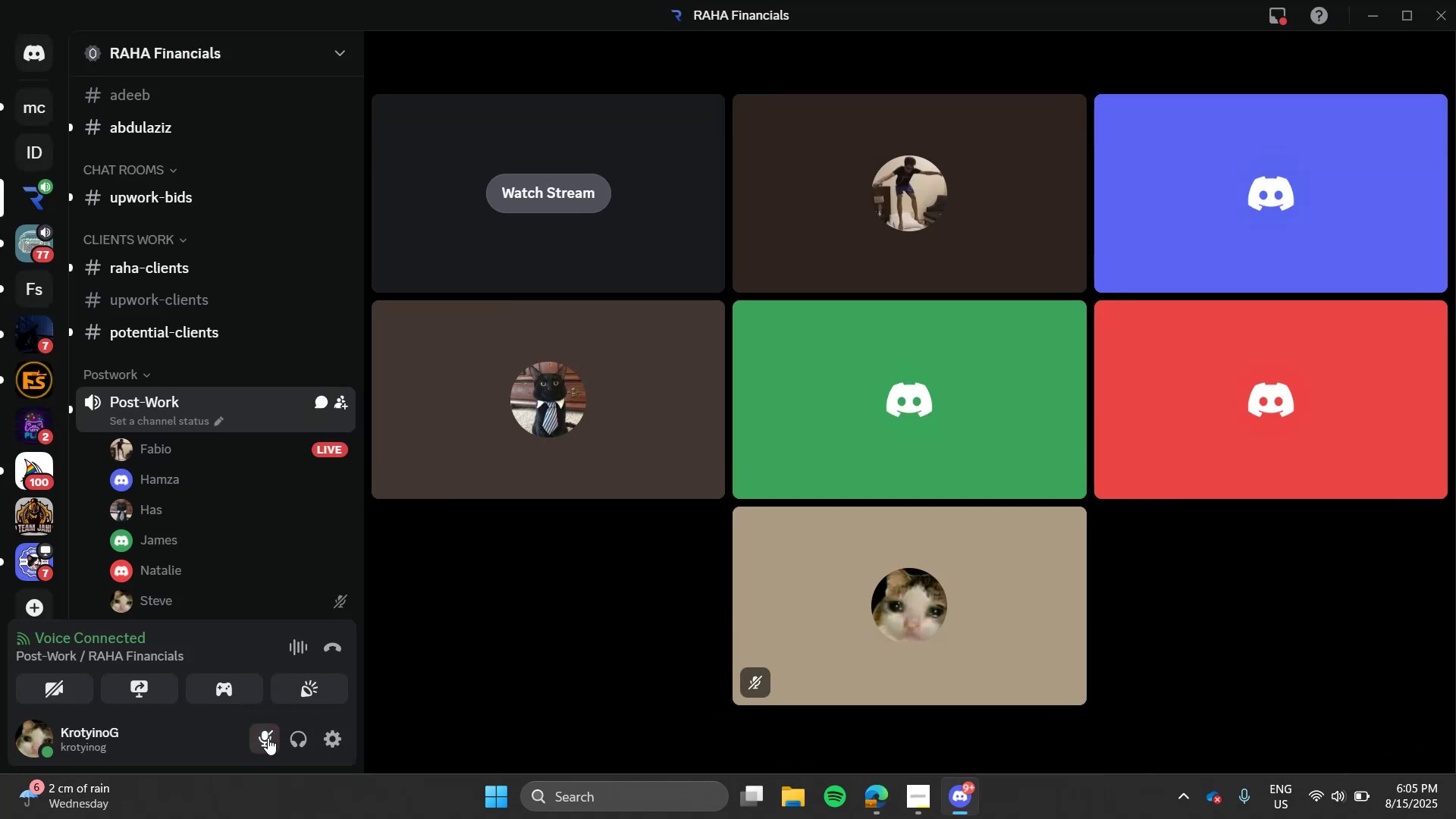 
mouse_move([356, 597])
 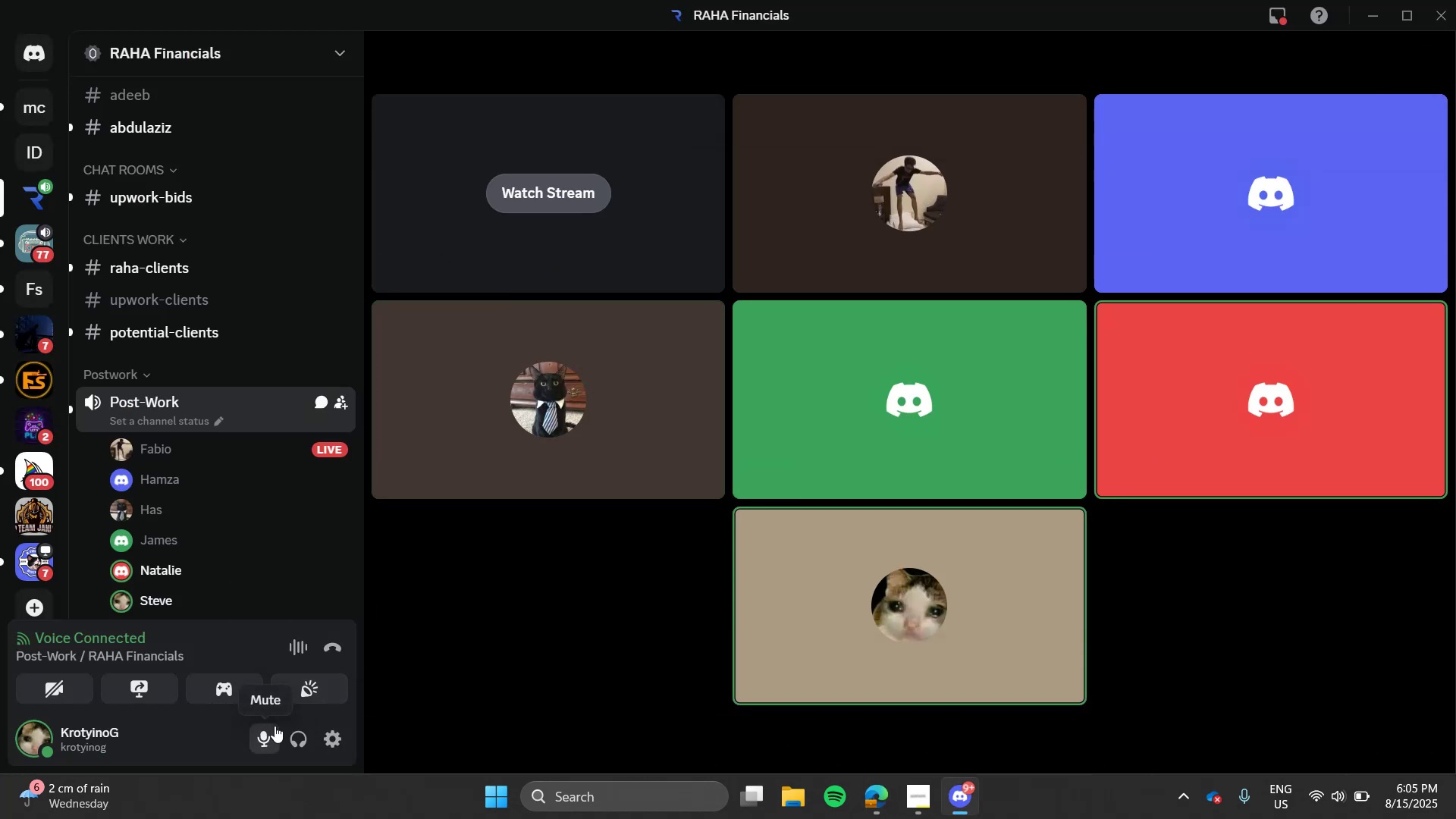 
left_click([275, 726])
 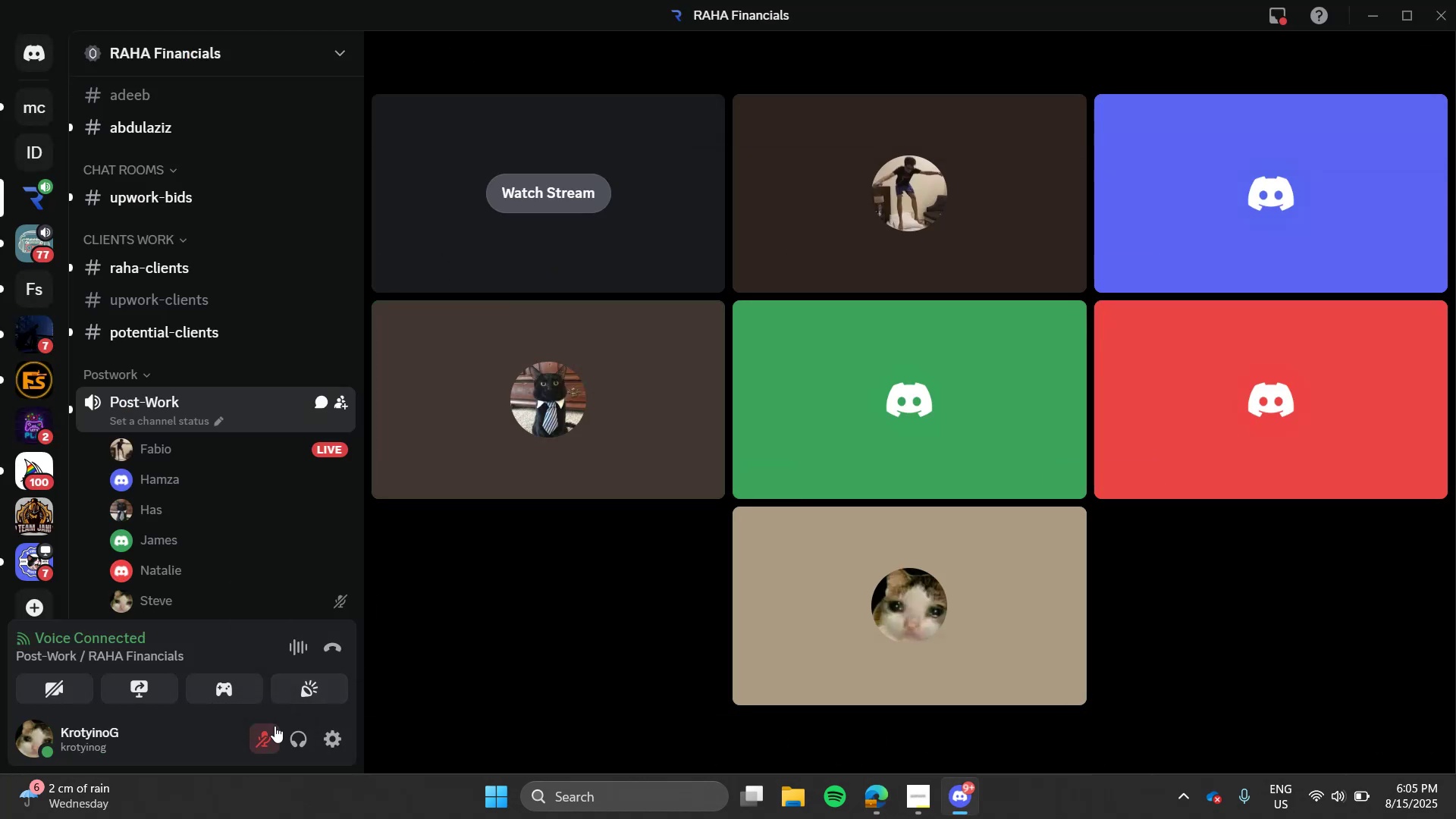 
key(Alt+AltLeft)
 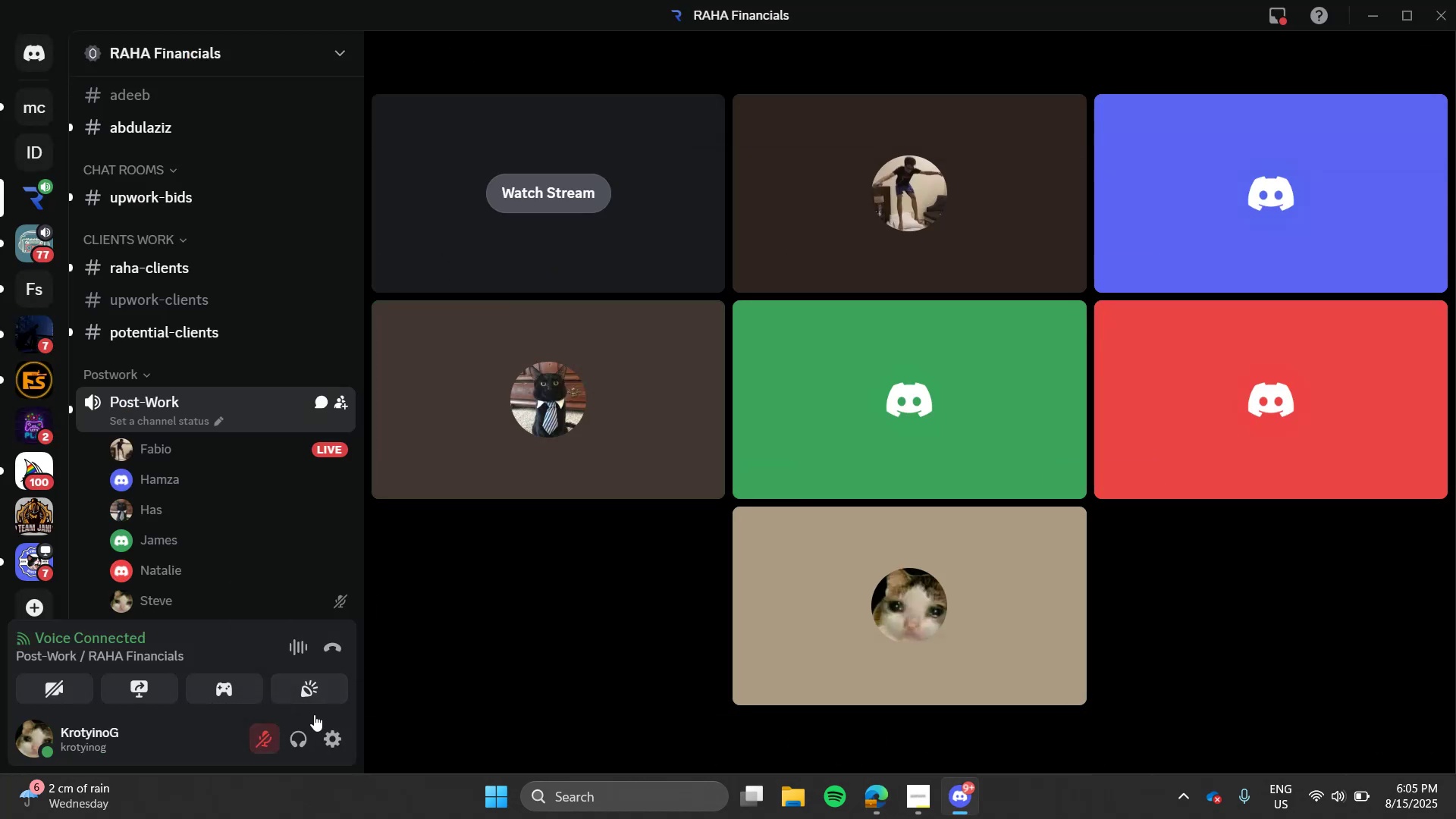 
key(Alt+Tab)
 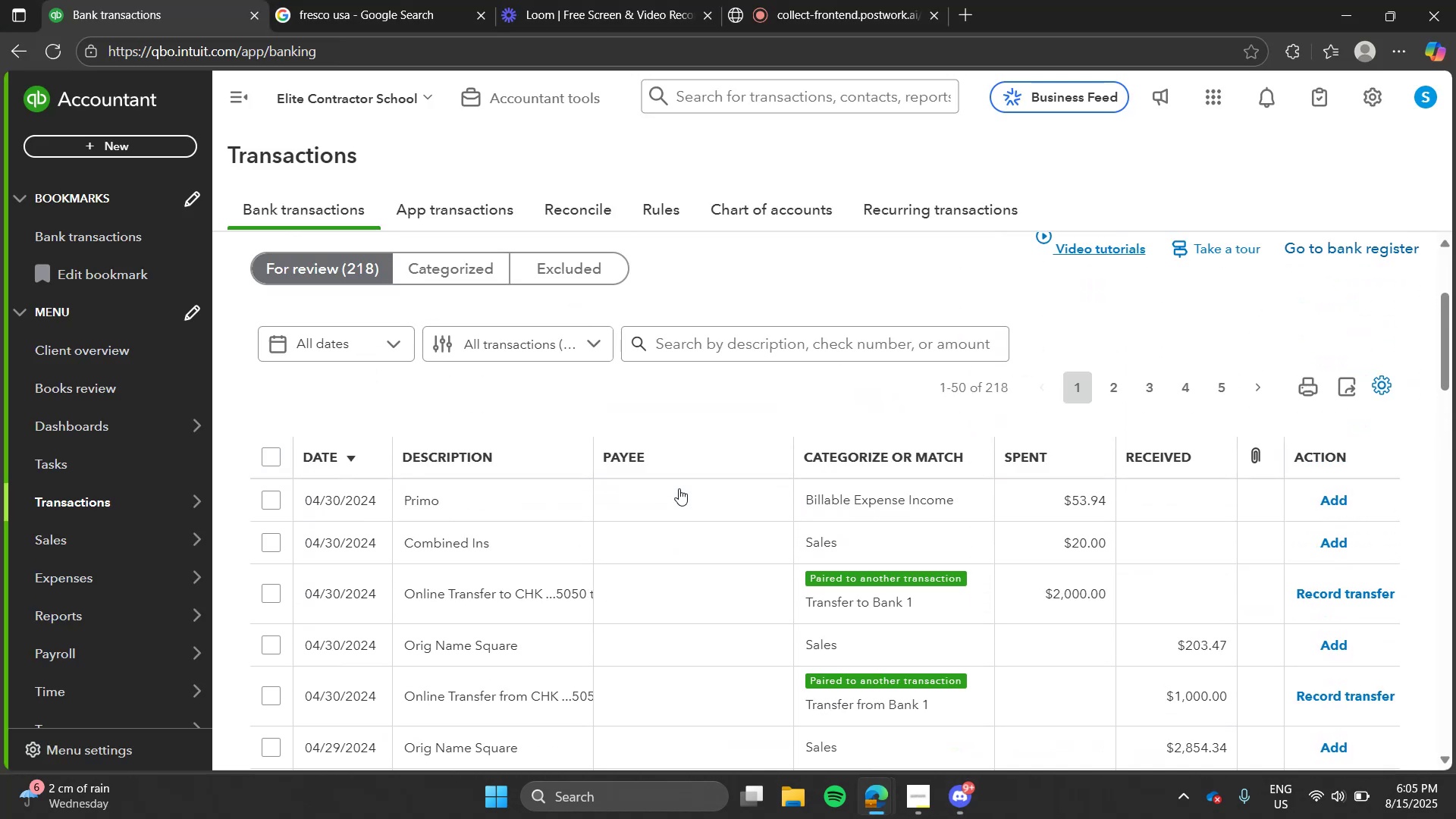 
key(Alt+AltLeft)
 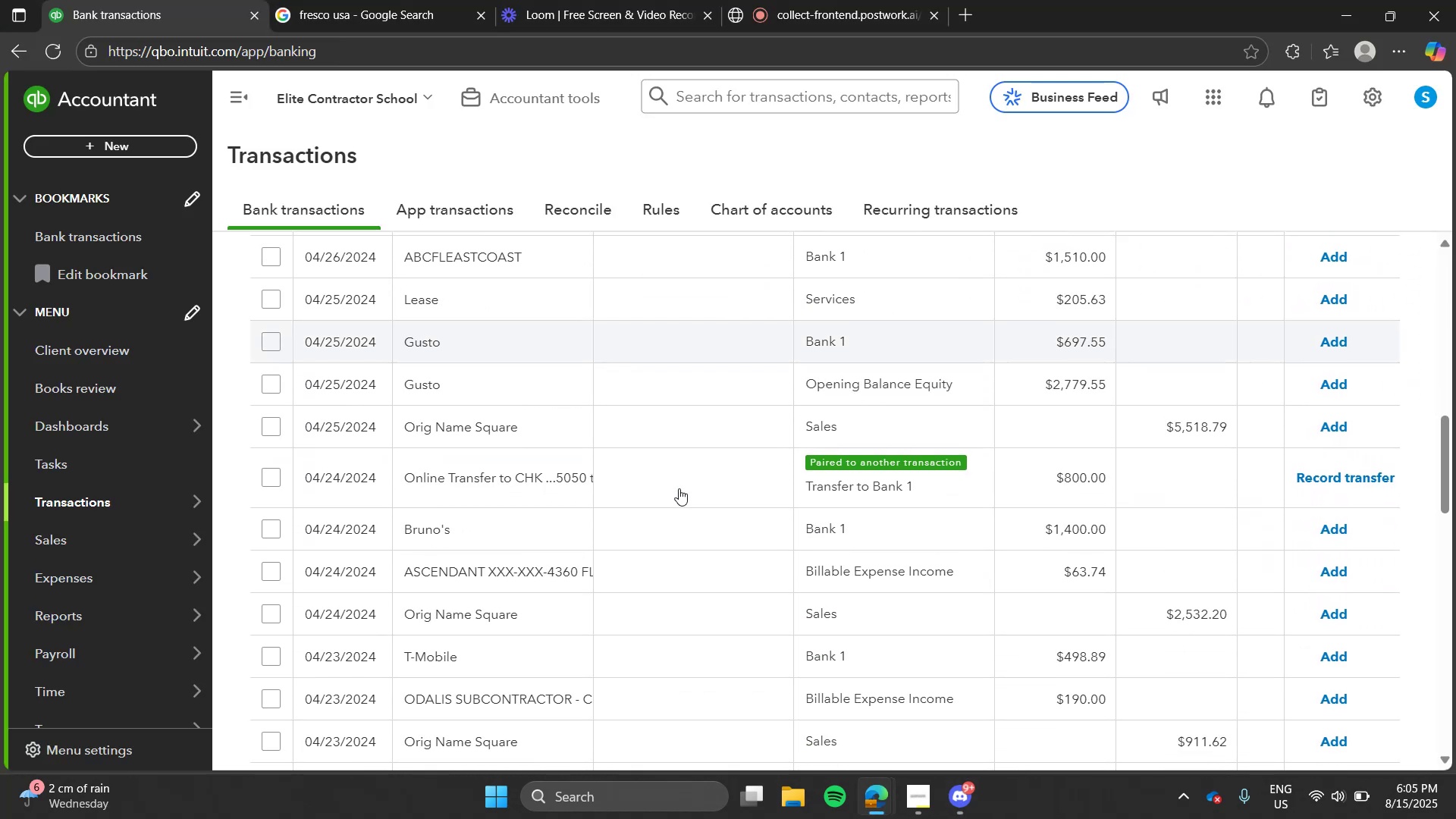 
key(Alt+Tab)
 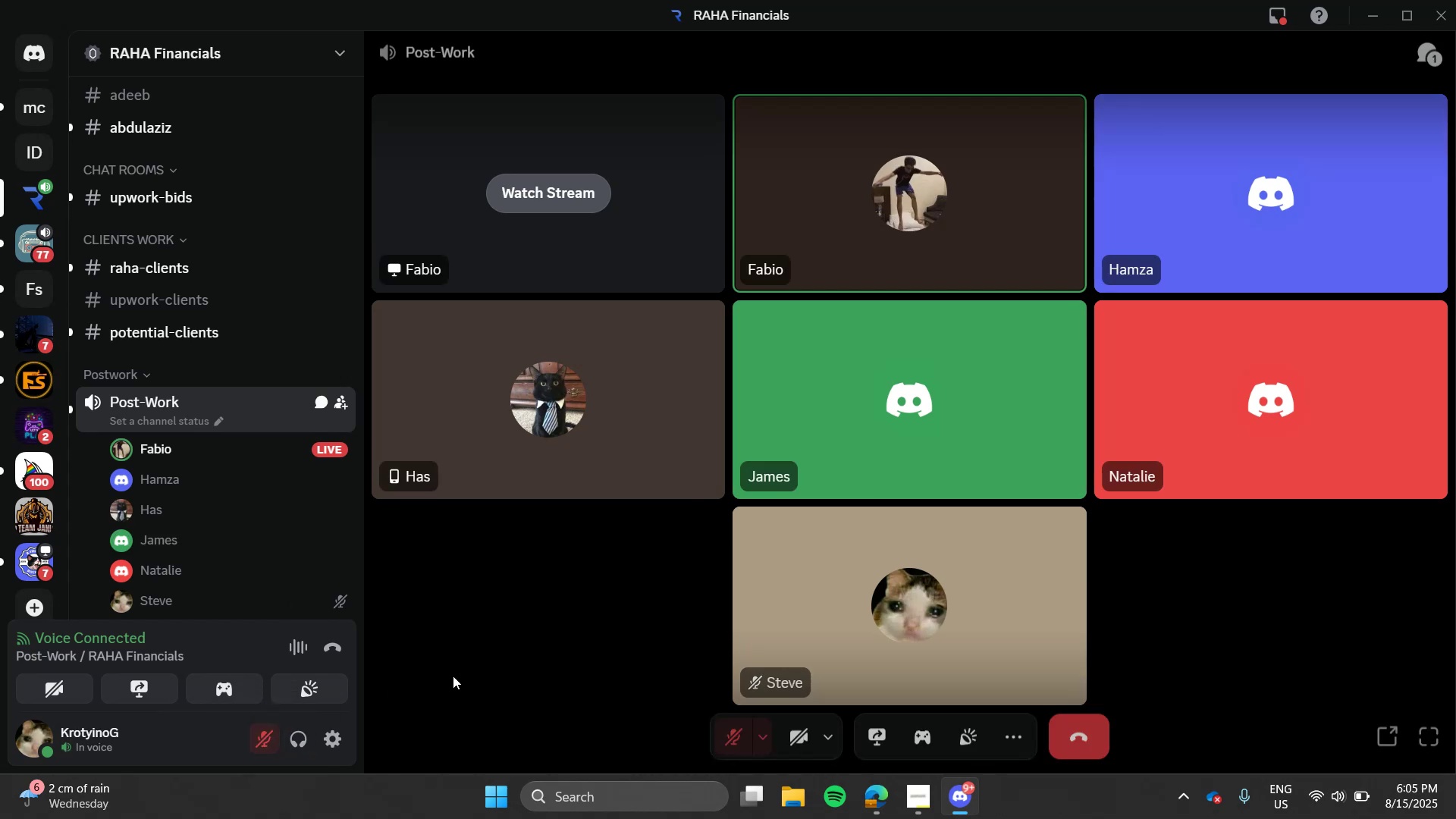 
left_click([529, 670])
 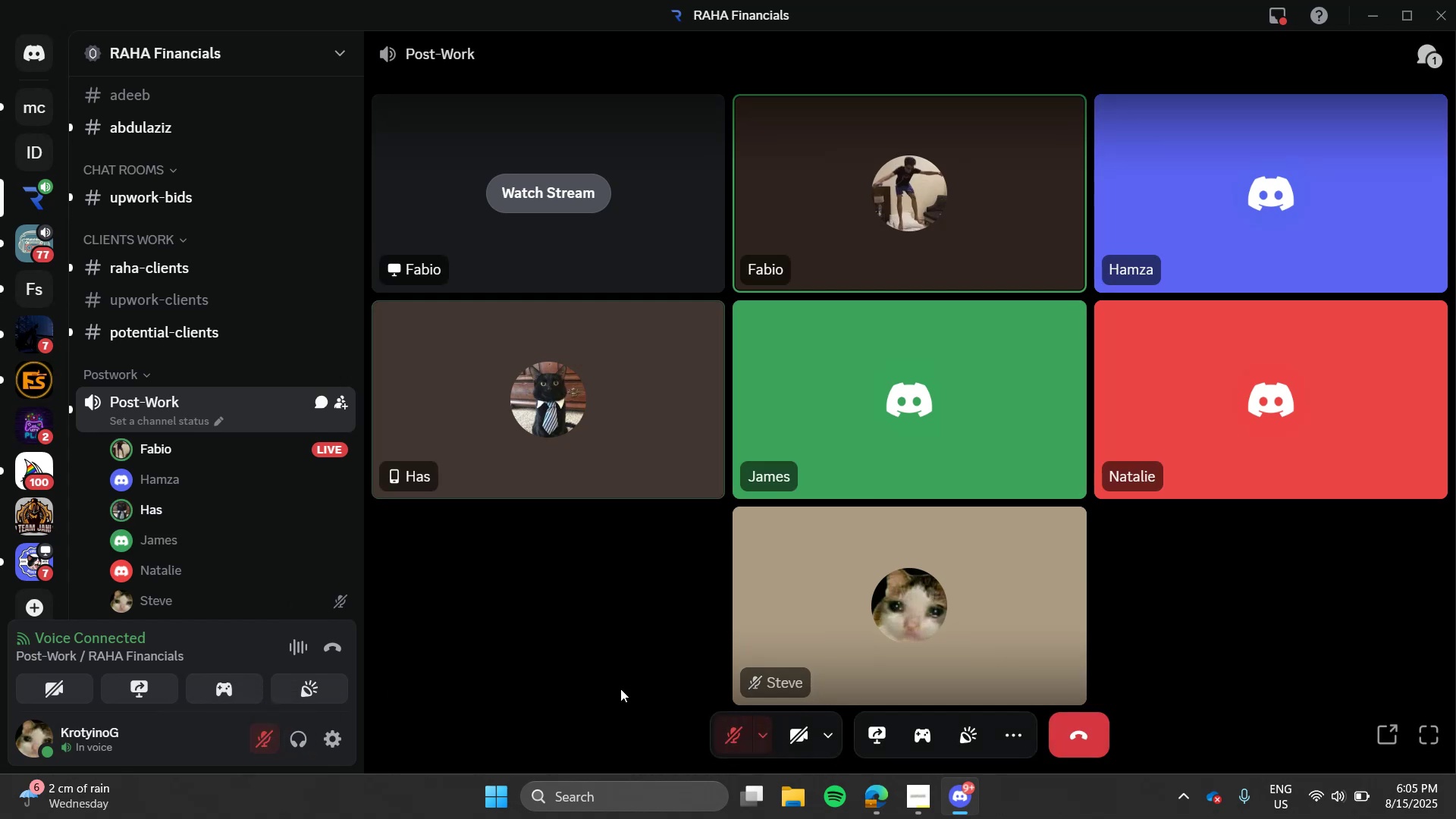 
key(Alt+AltLeft)
 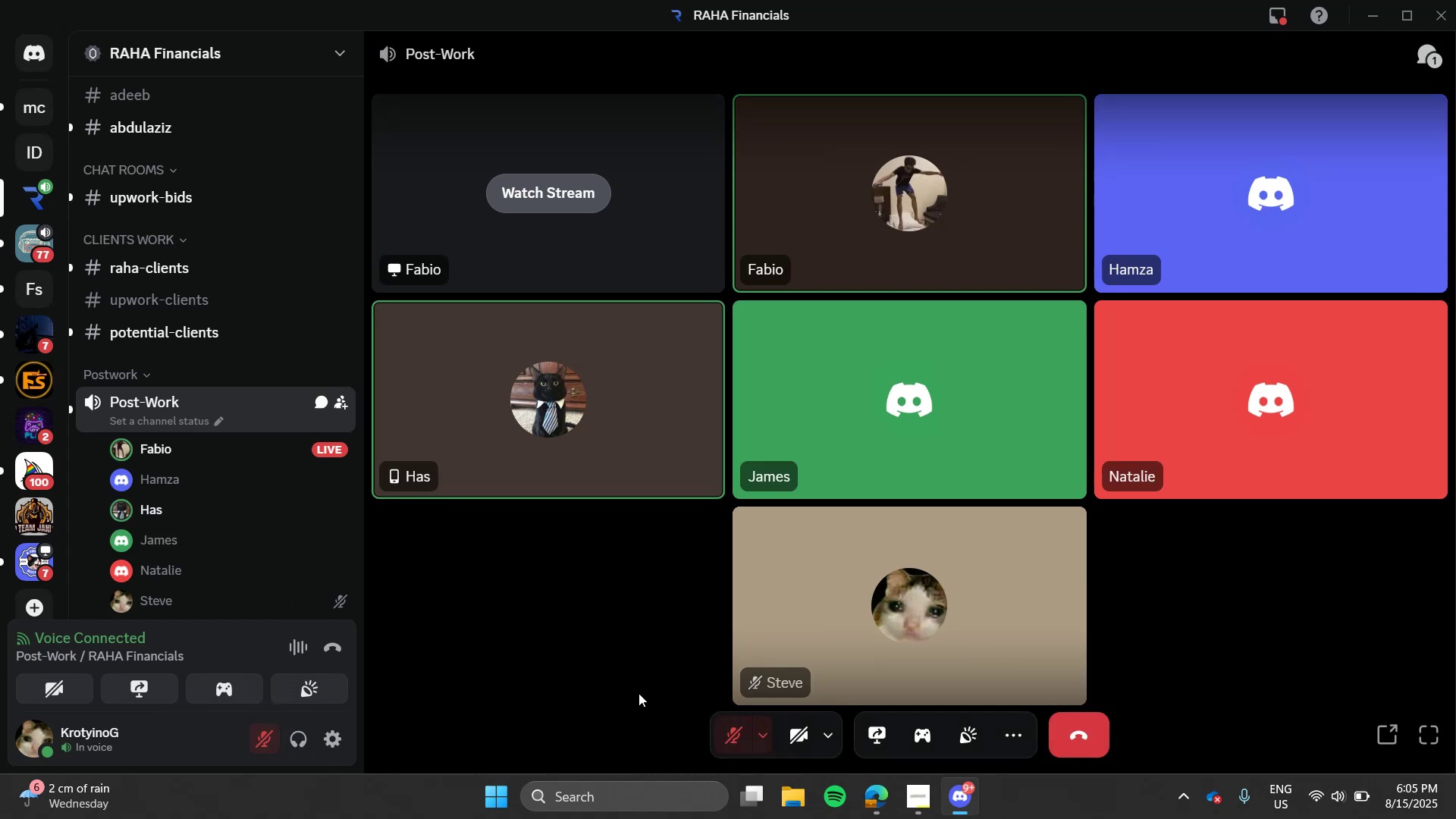 
key(Alt+Tab)
 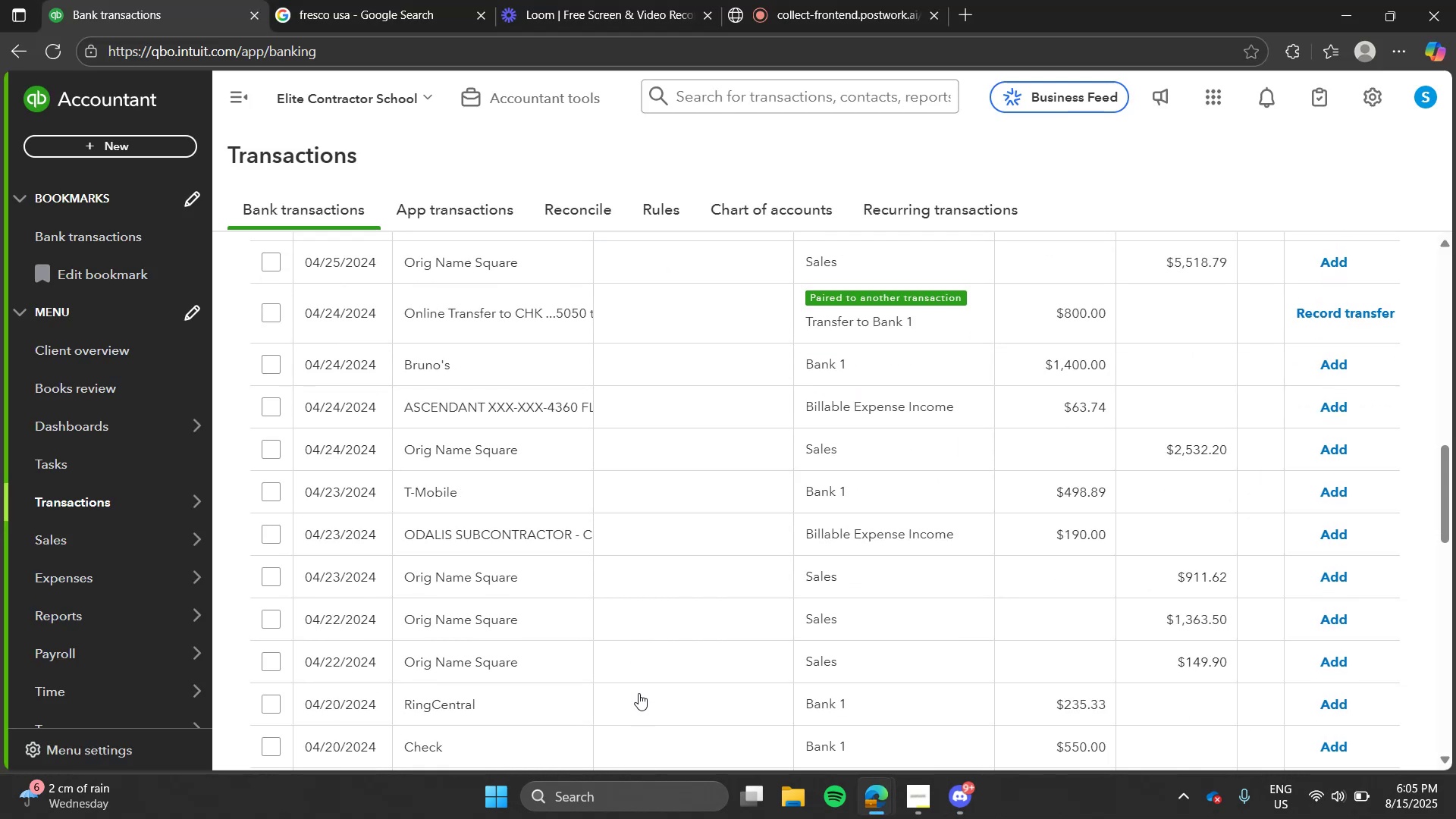 
key(Alt+AltLeft)
 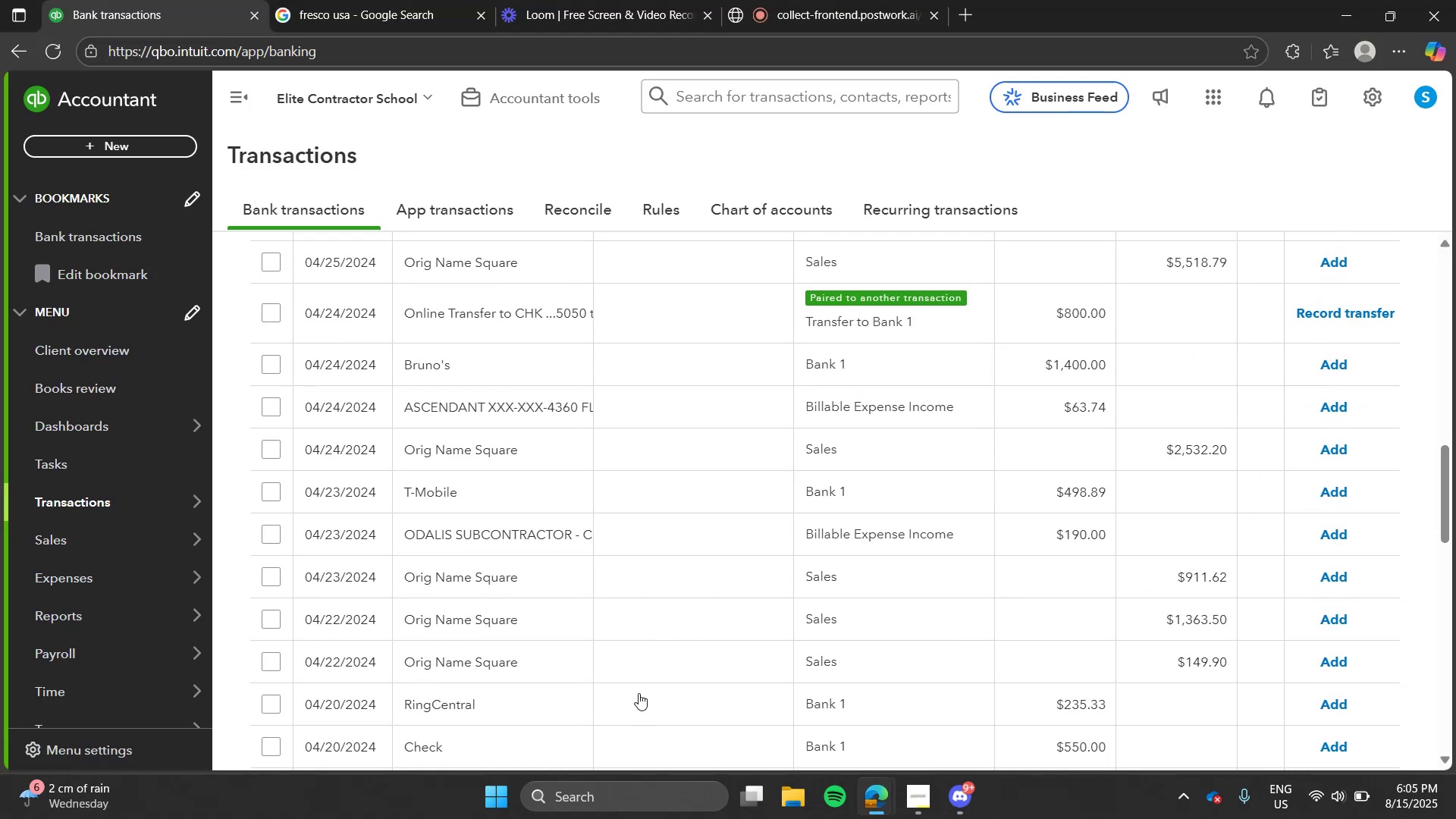 
key(Alt+Tab)
 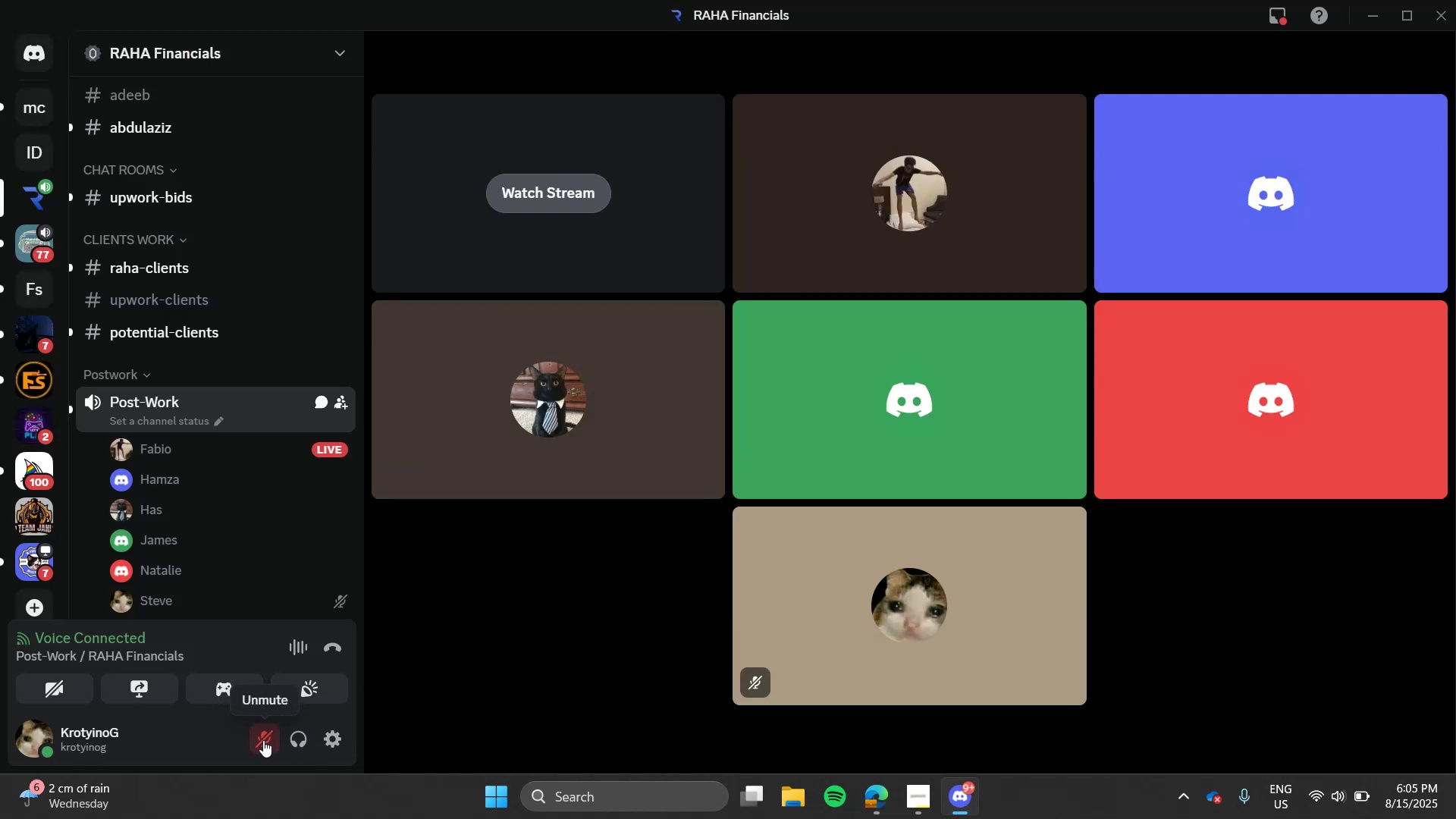 
left_click([263, 740])
 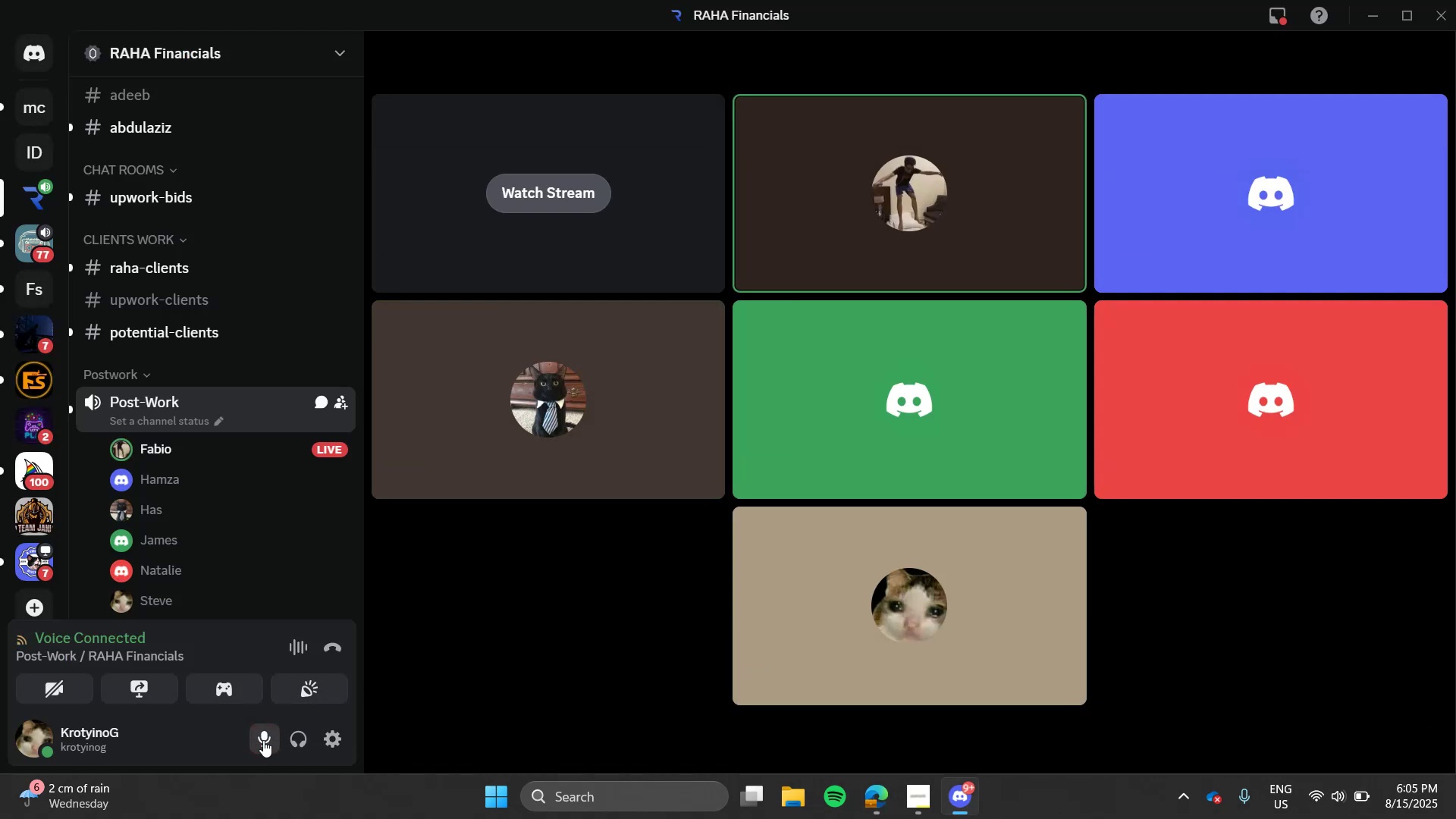 
left_click([263, 740])
 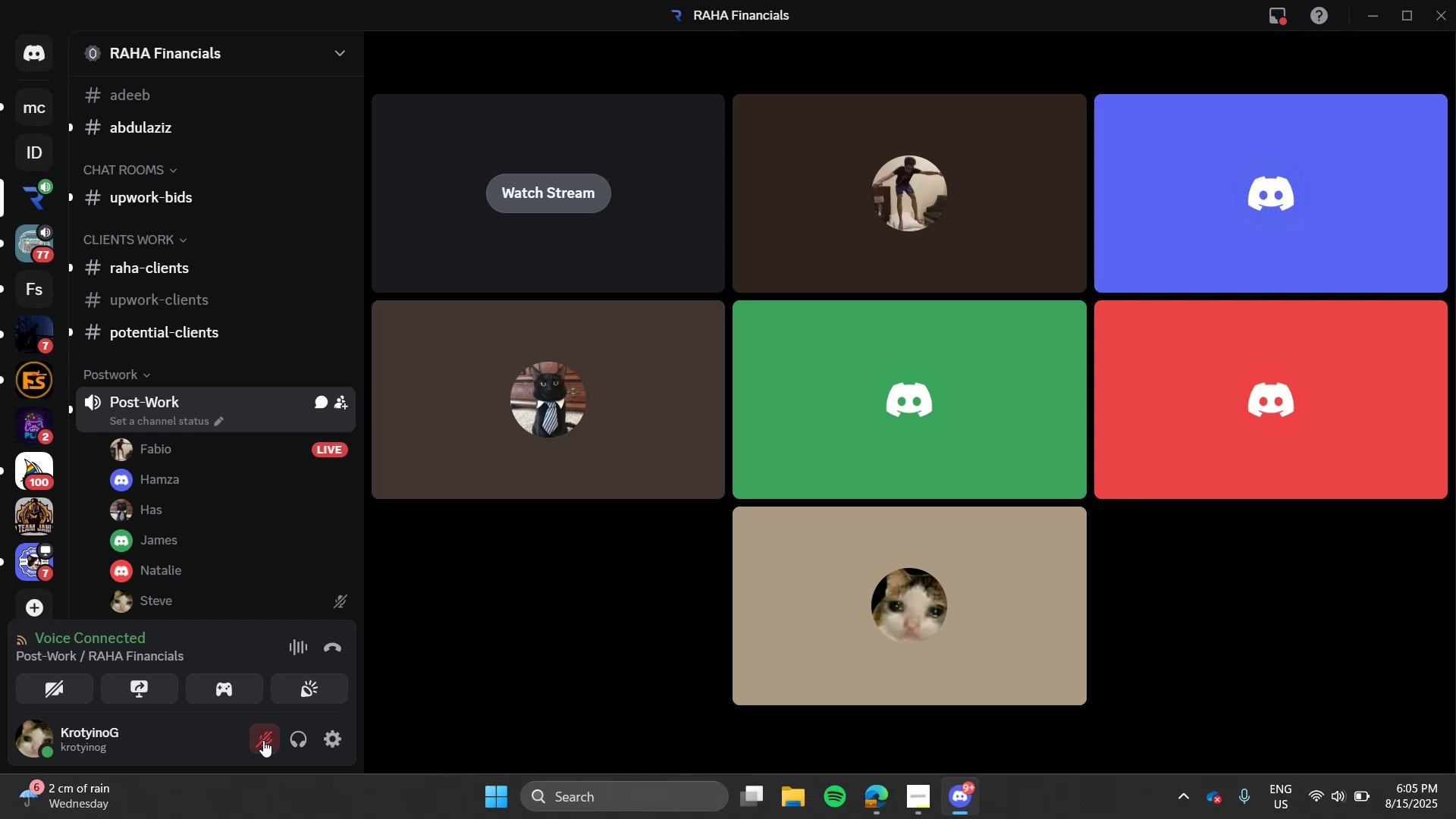 
left_click([263, 740])
 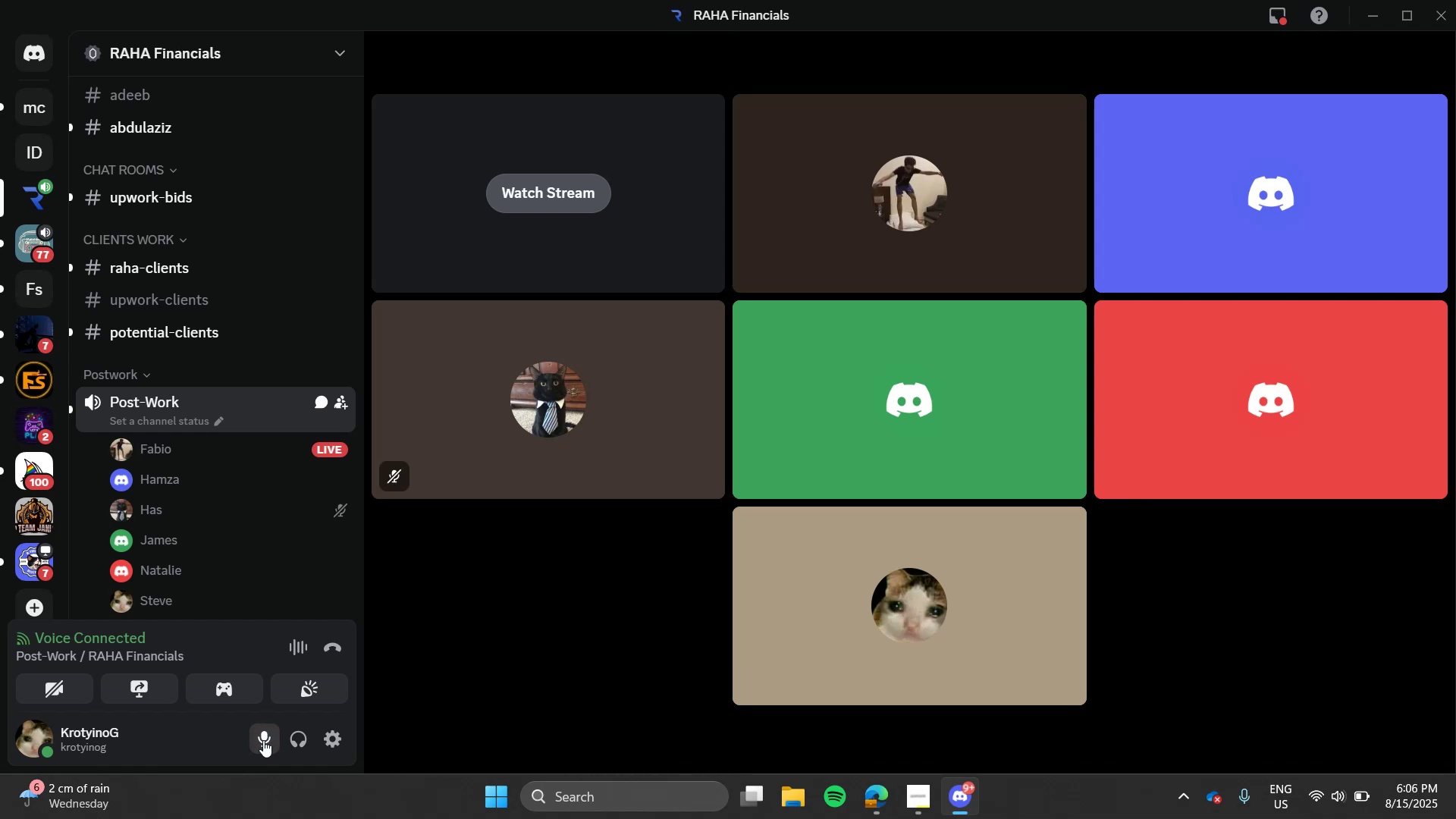 
left_click([263, 740])
 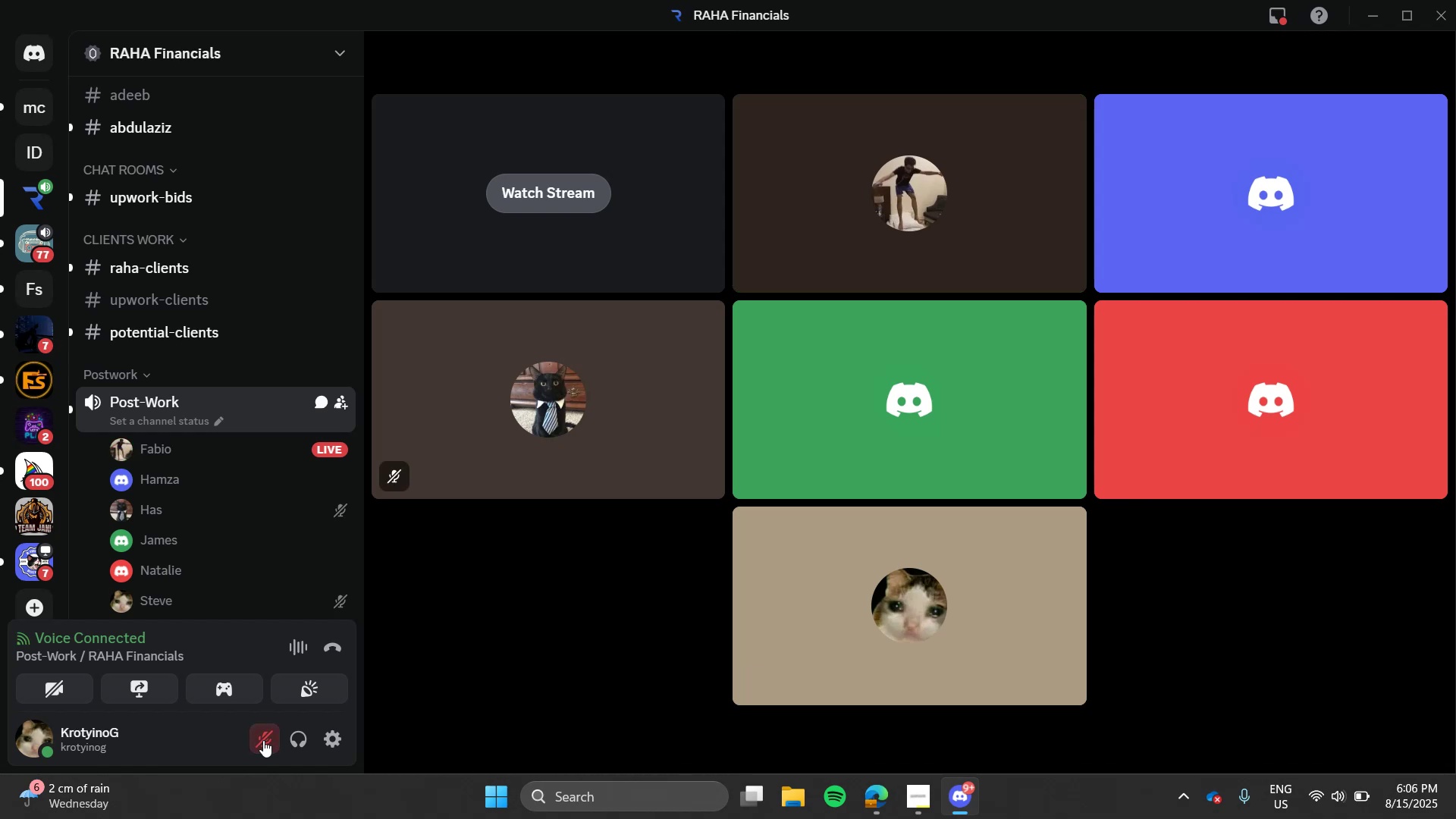 
left_click([263, 740])
 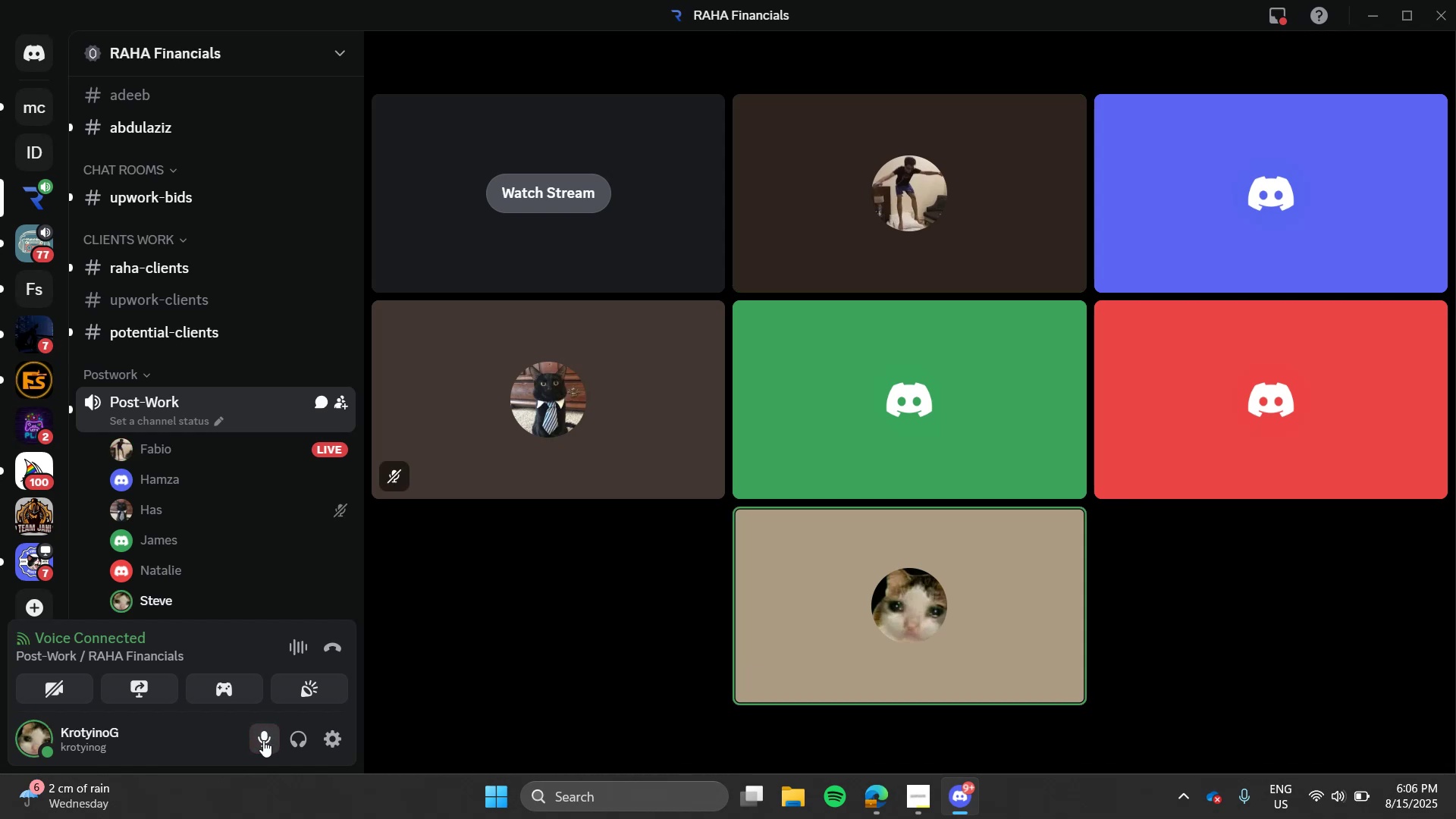 
left_click([263, 740])
 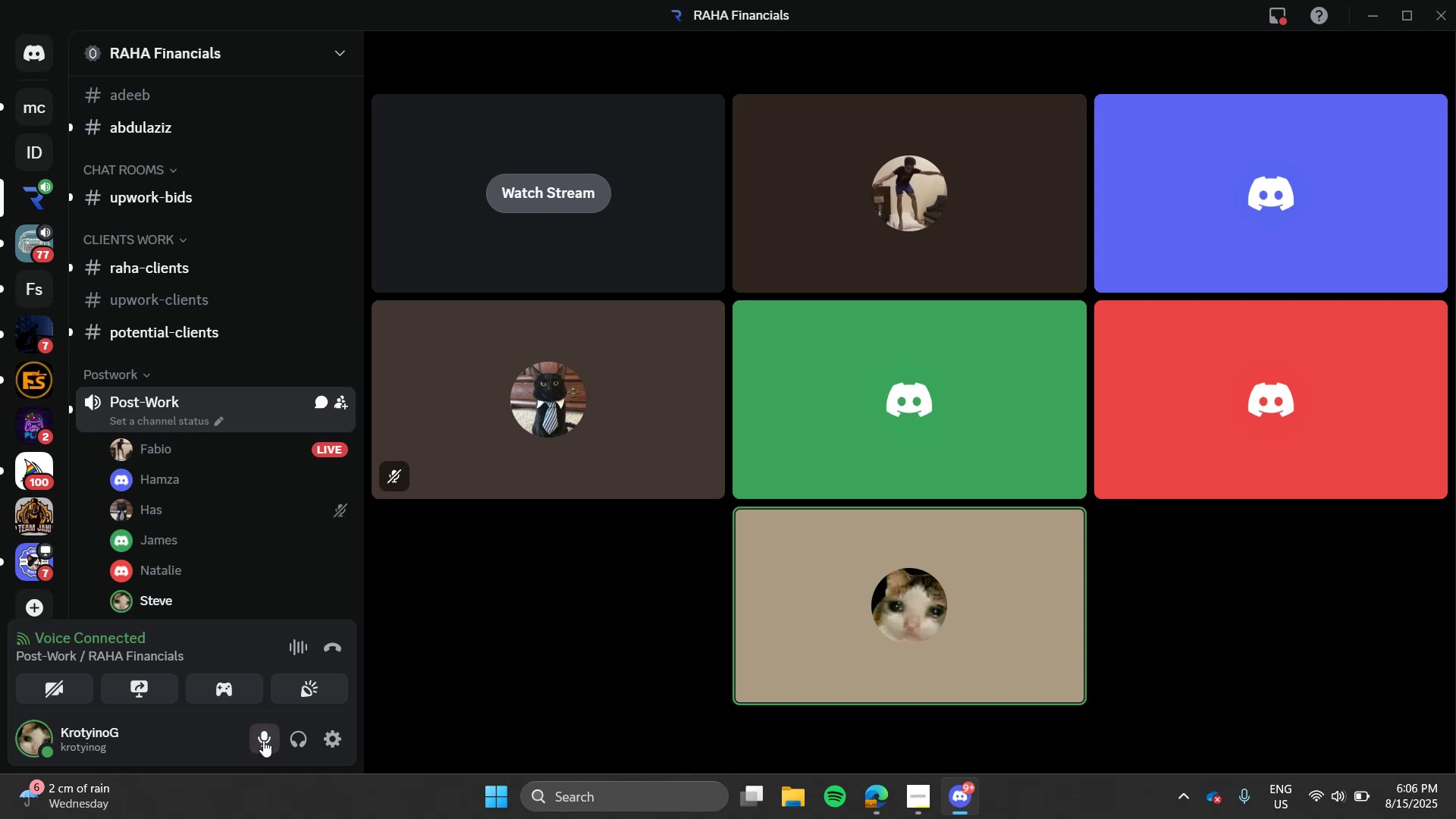 
key(Alt+AltLeft)
 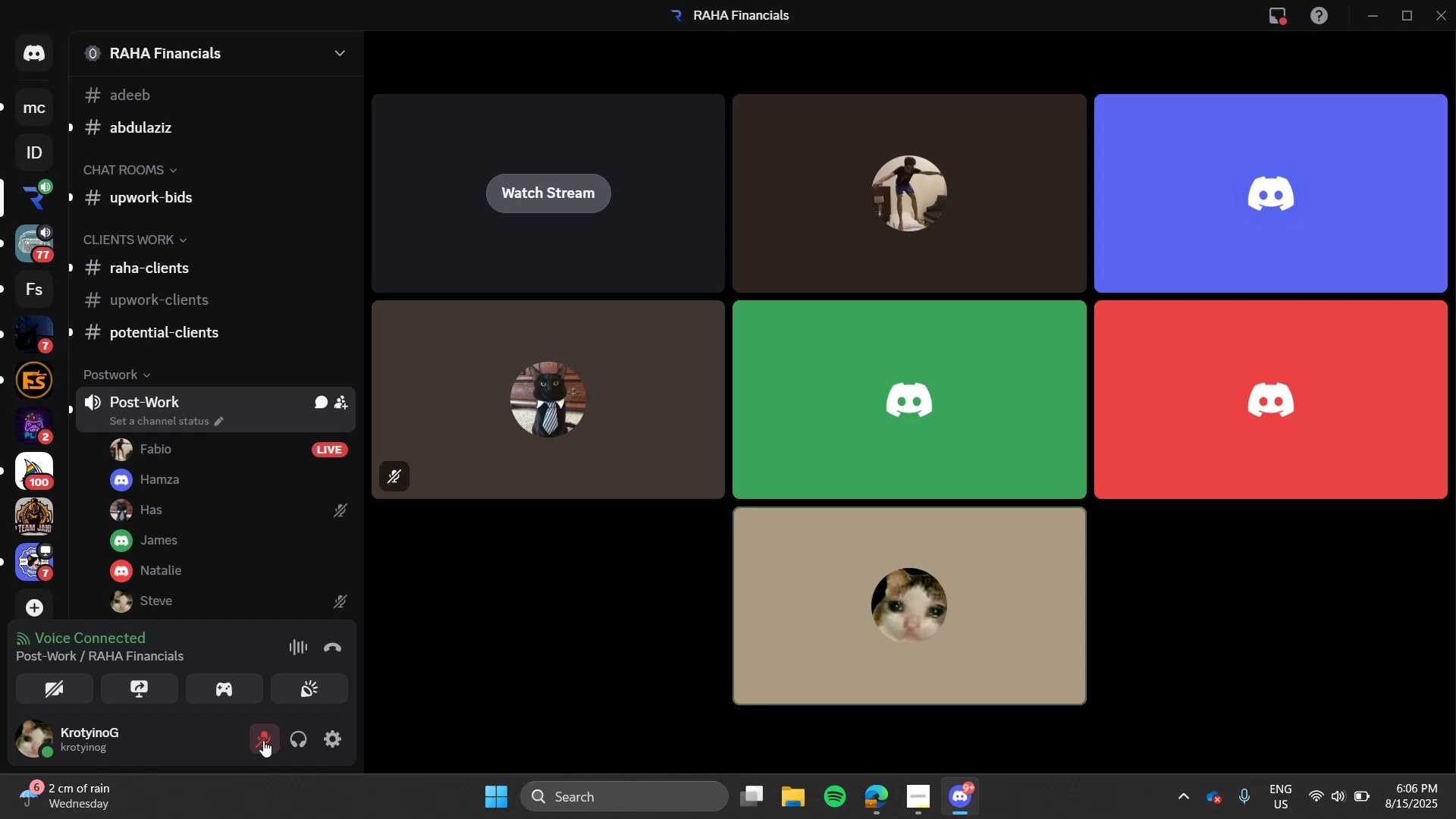 
key(Alt+Tab)
 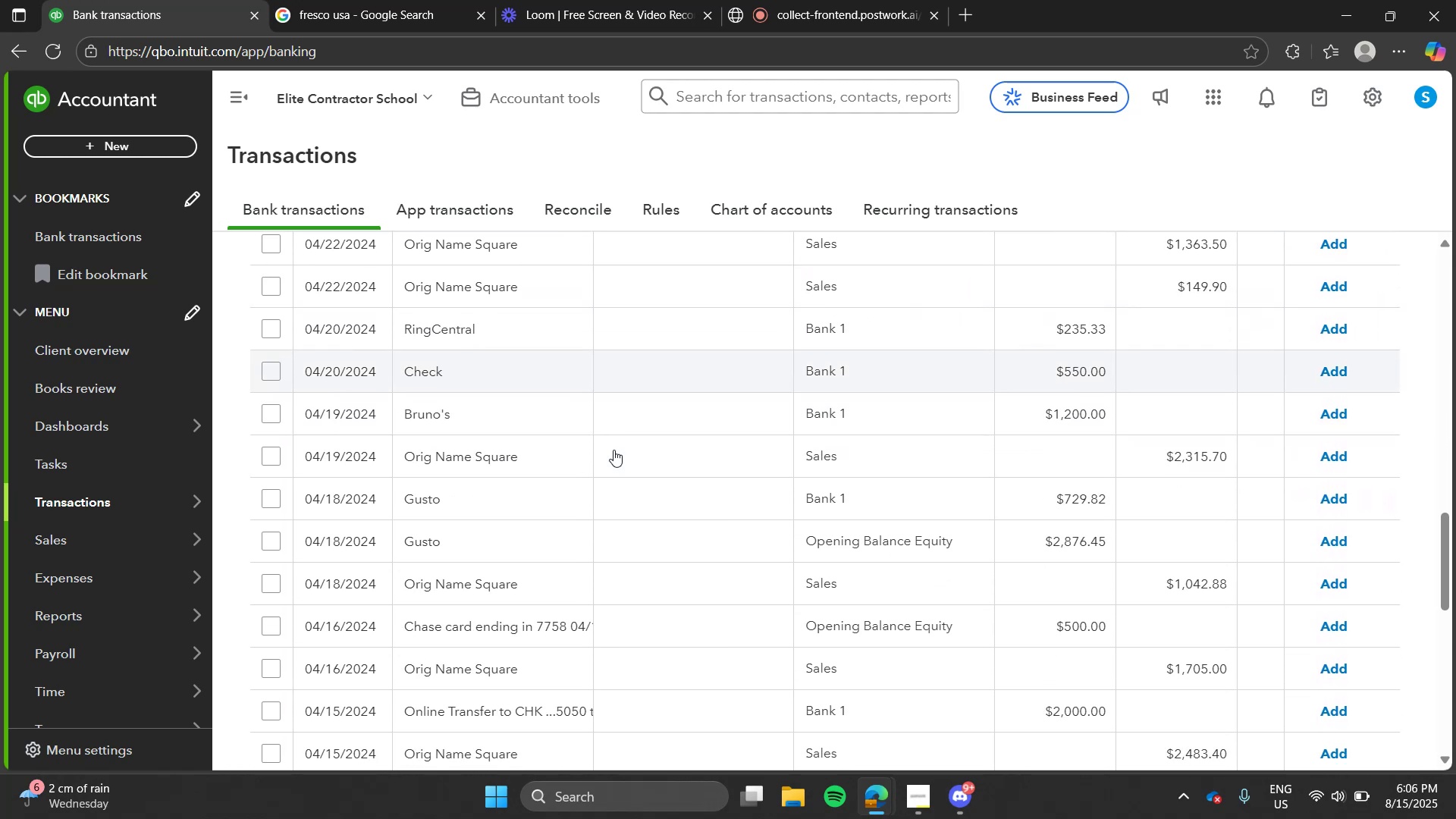 
wait(6.47)
 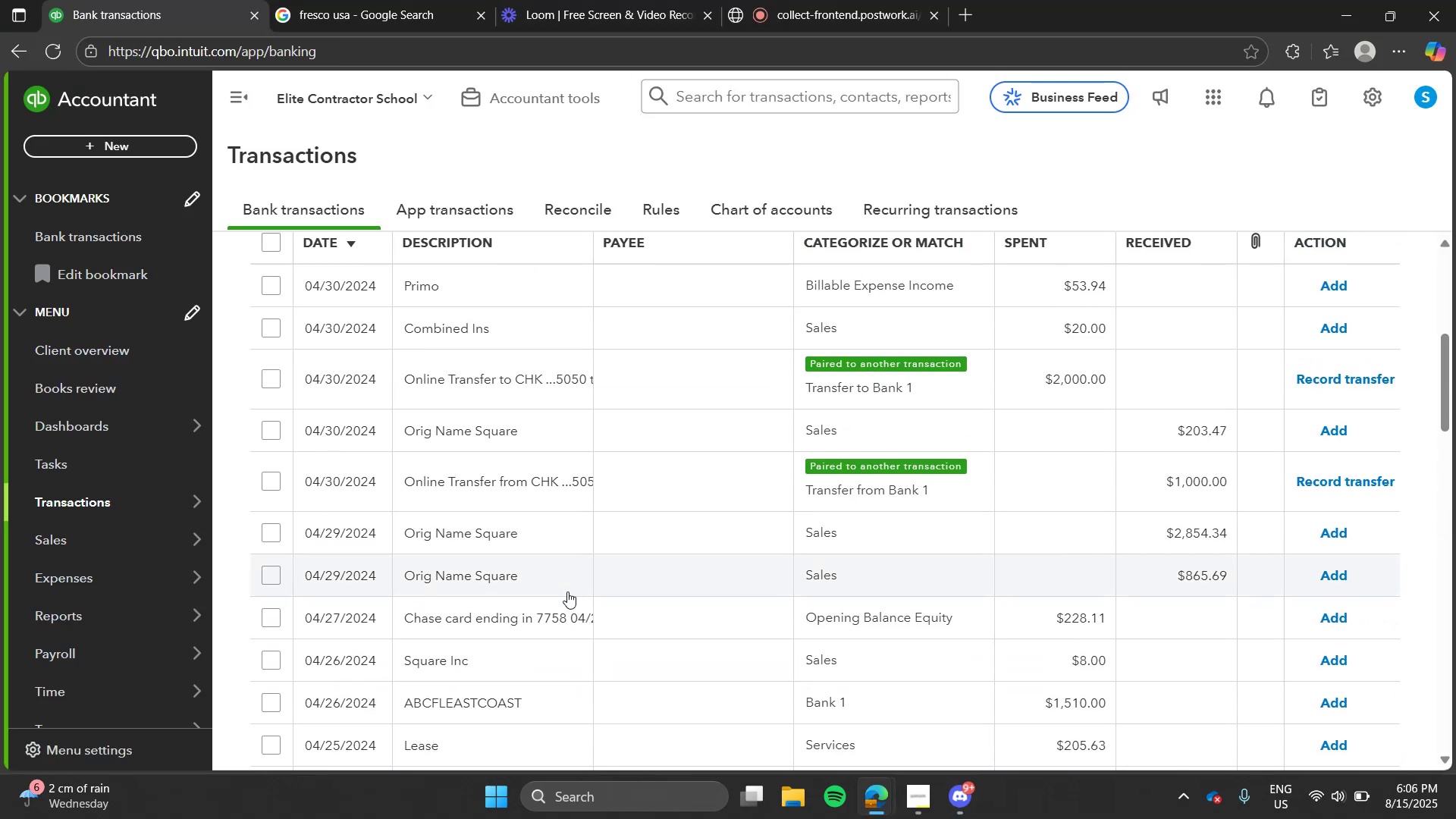 
left_click([422, 0])
 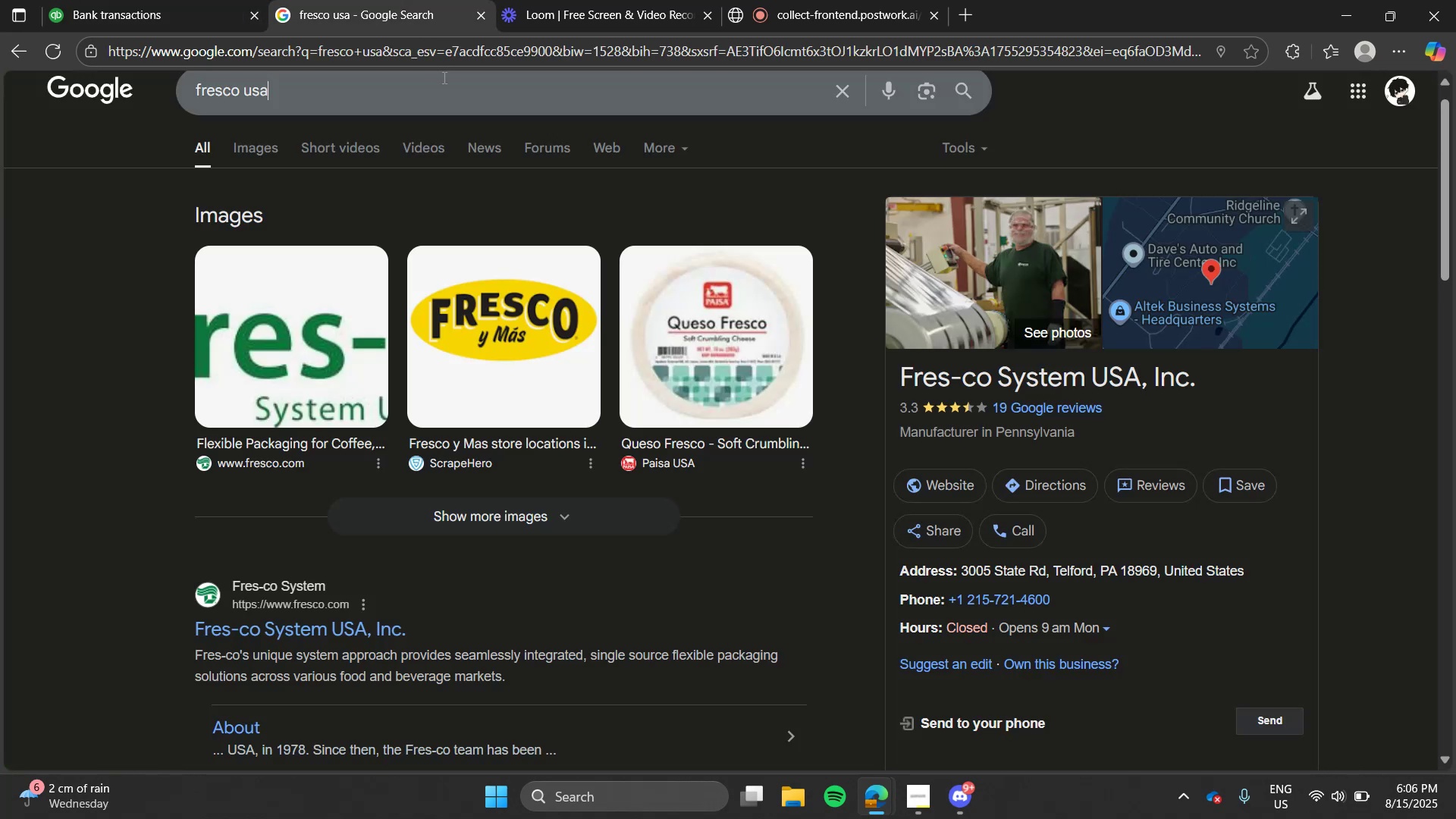 
double_click([443, 77])
 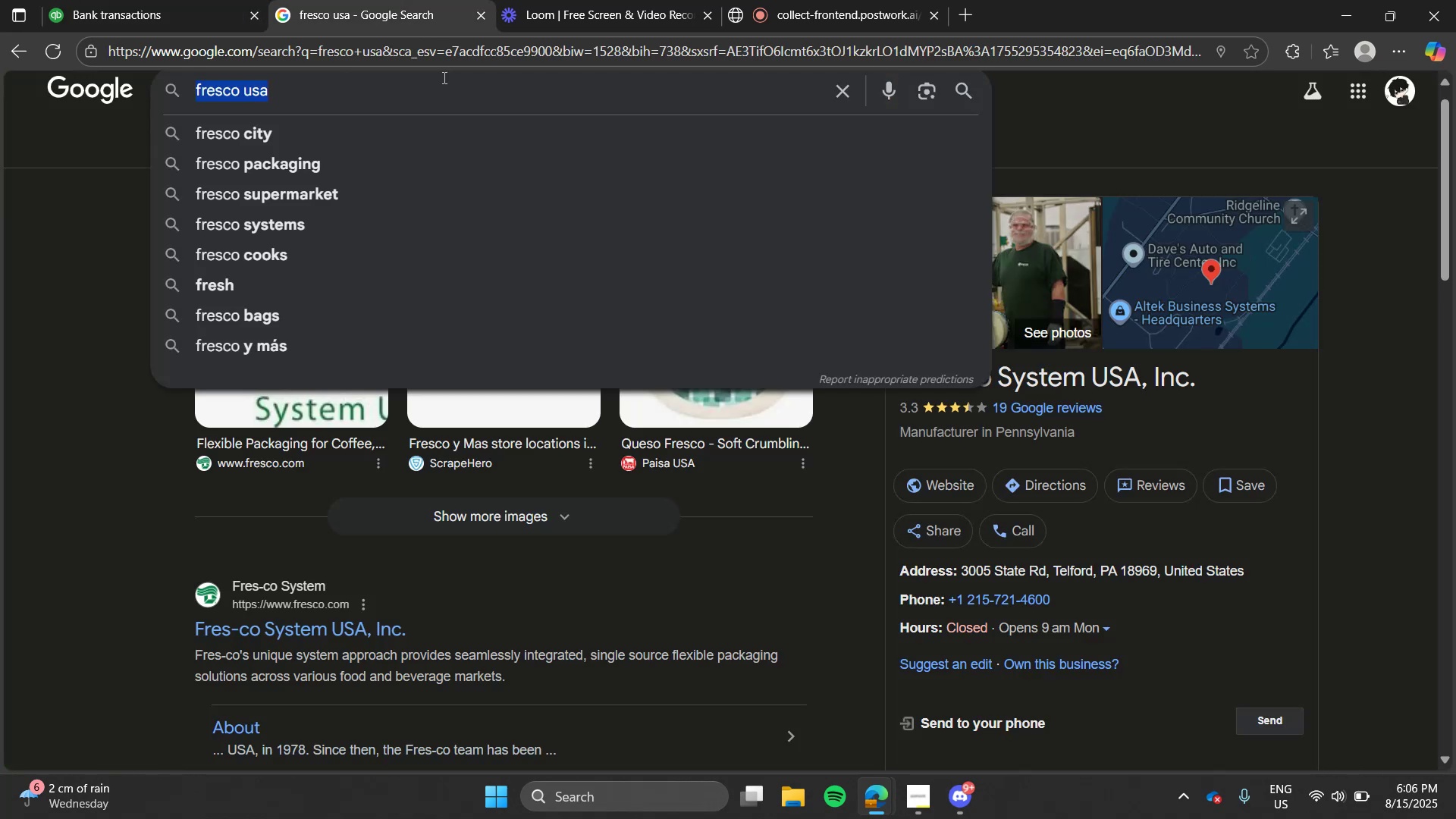 
triple_click([443, 77])
 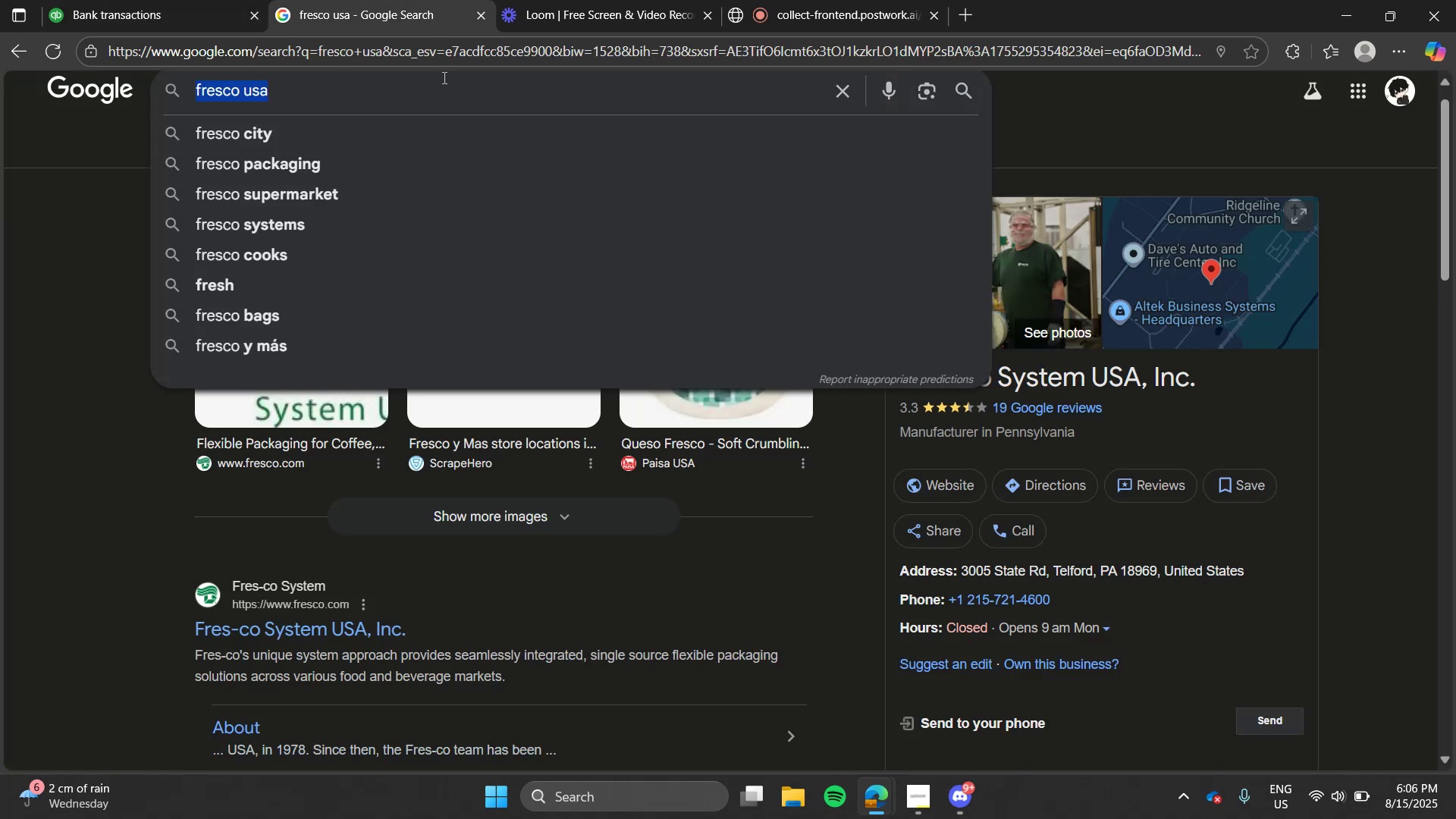 
type(gusto)
 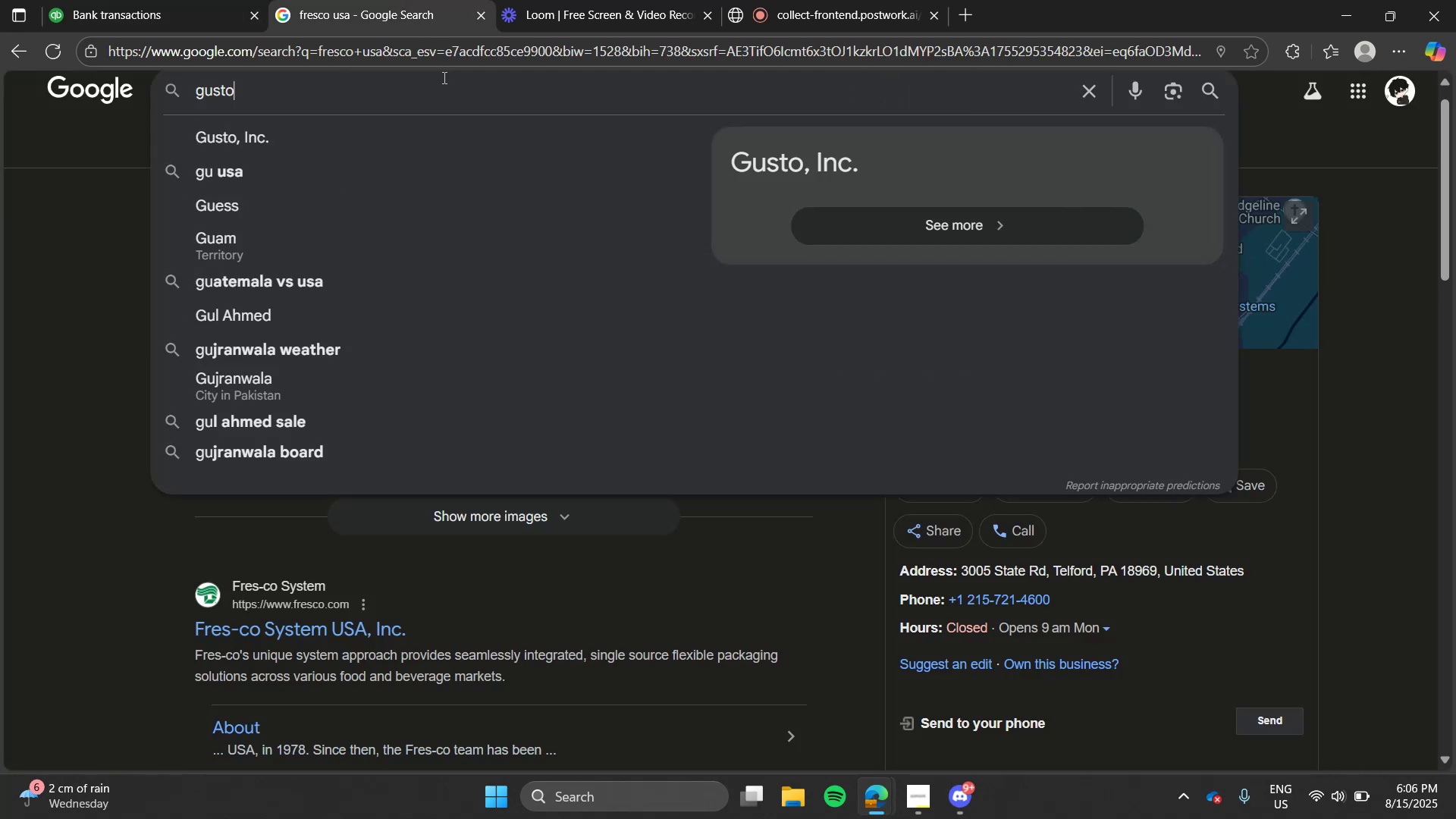 
key(Enter)
 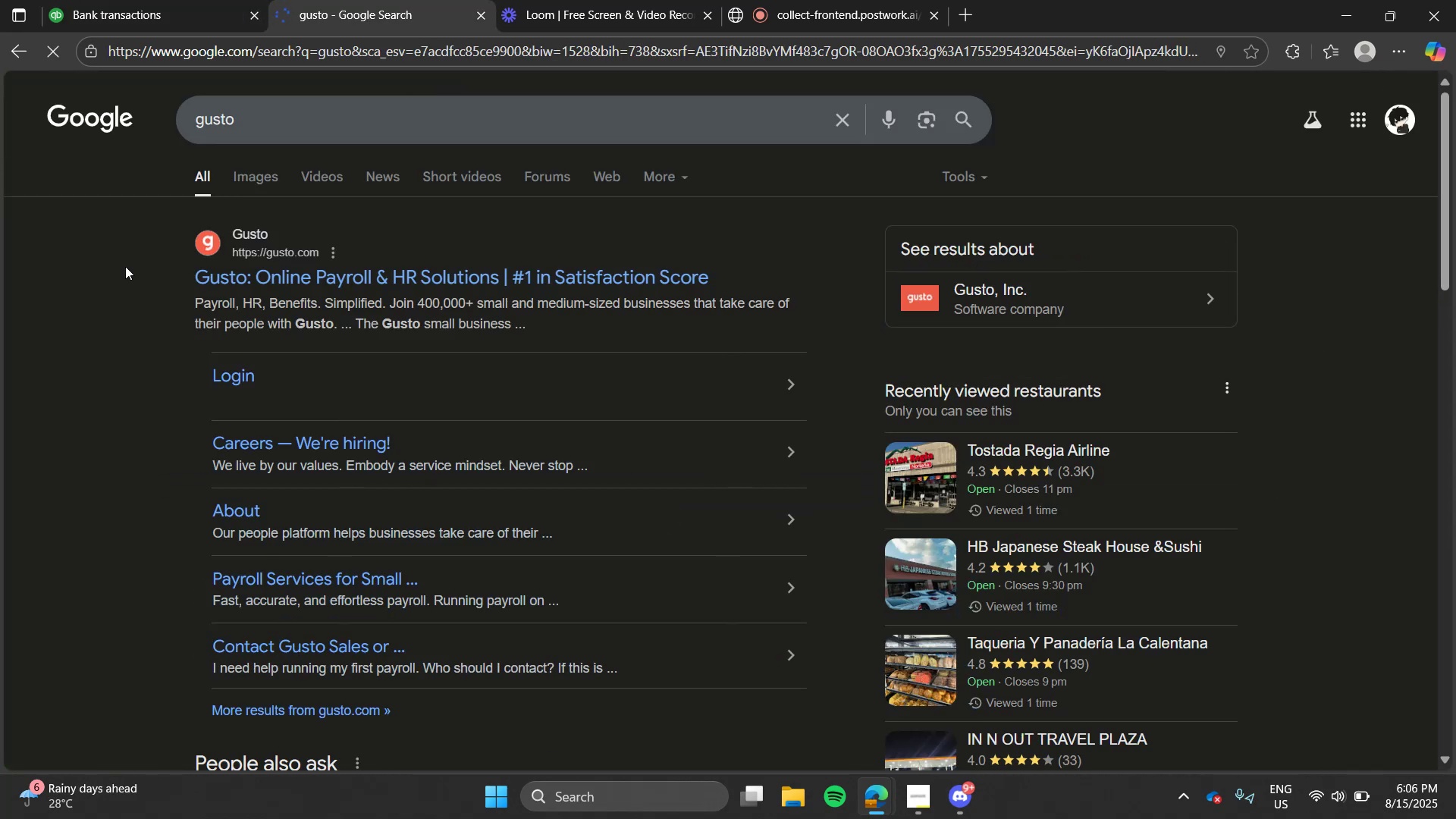 
left_click([94, 337])
 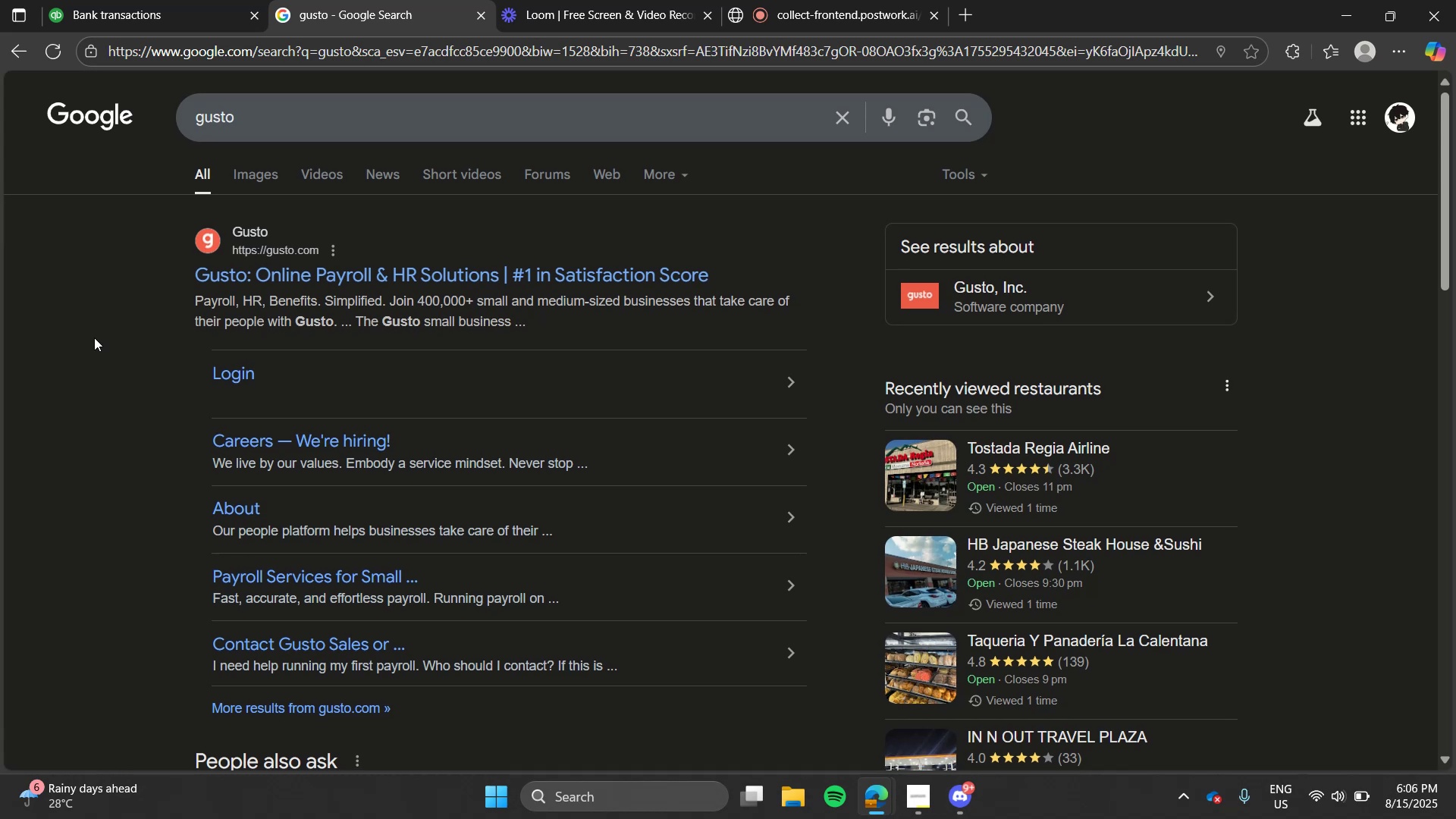 
wait(9.22)
 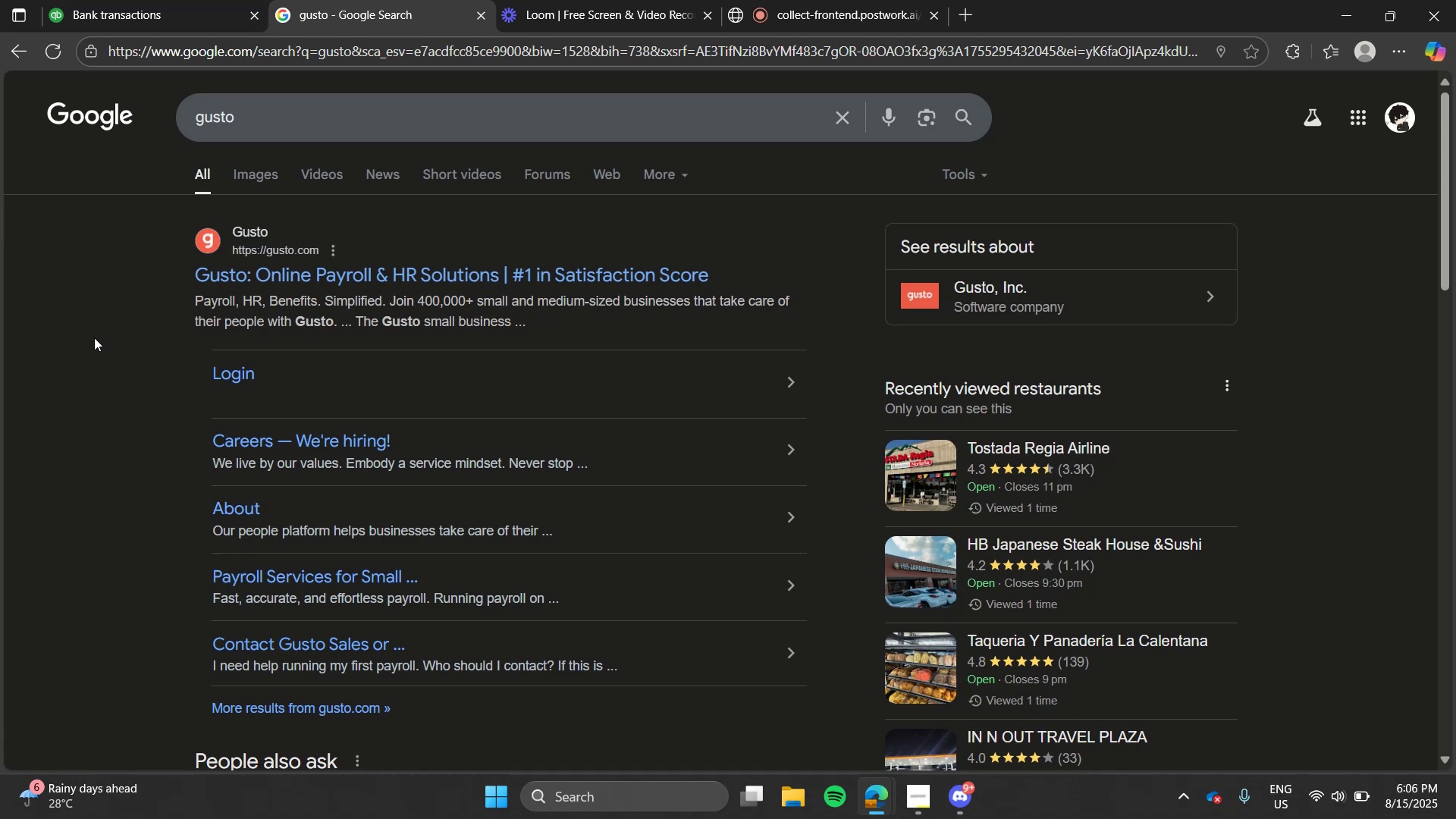 
left_click([237, 450])
 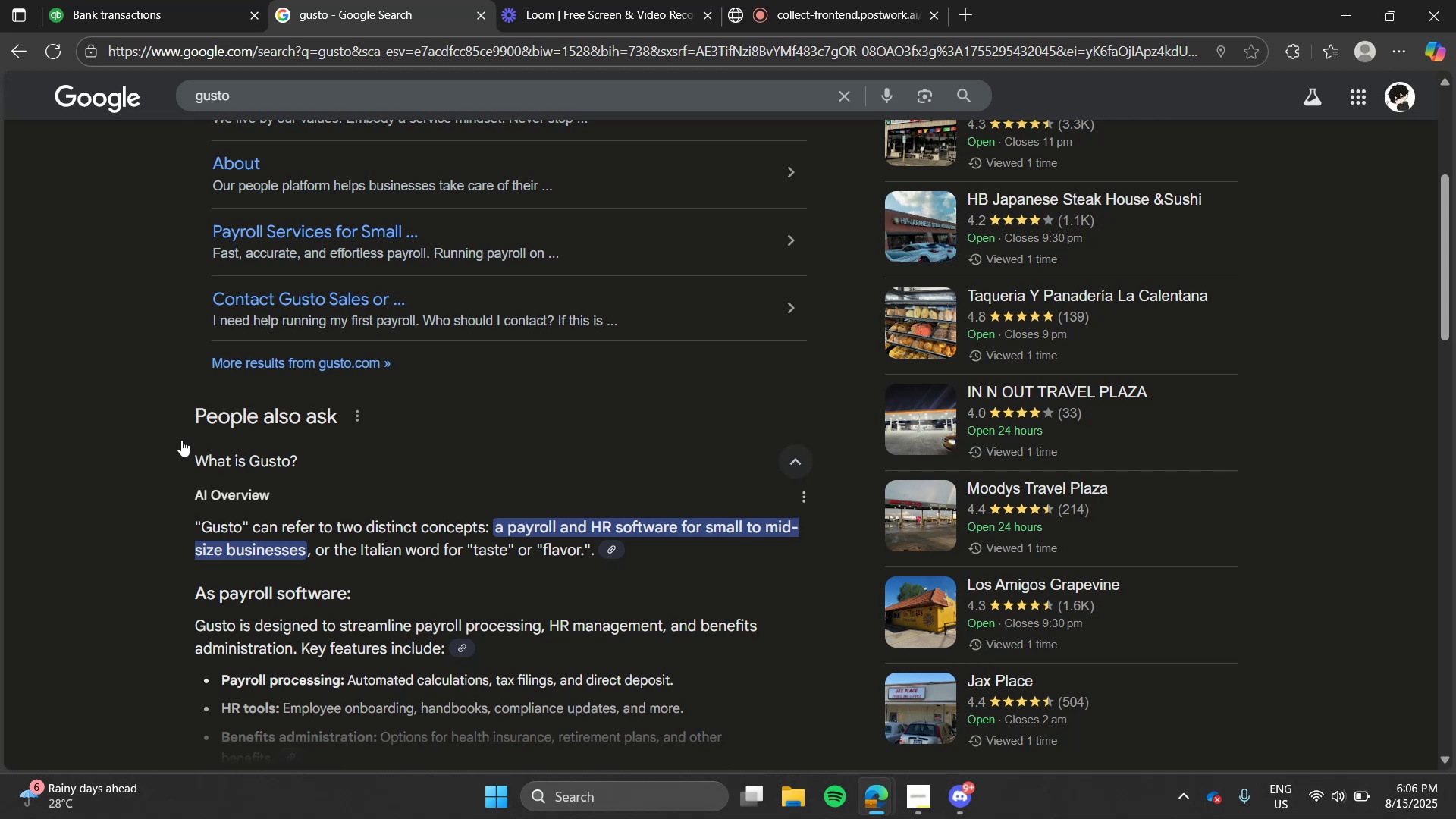 
left_click([133, 428])
 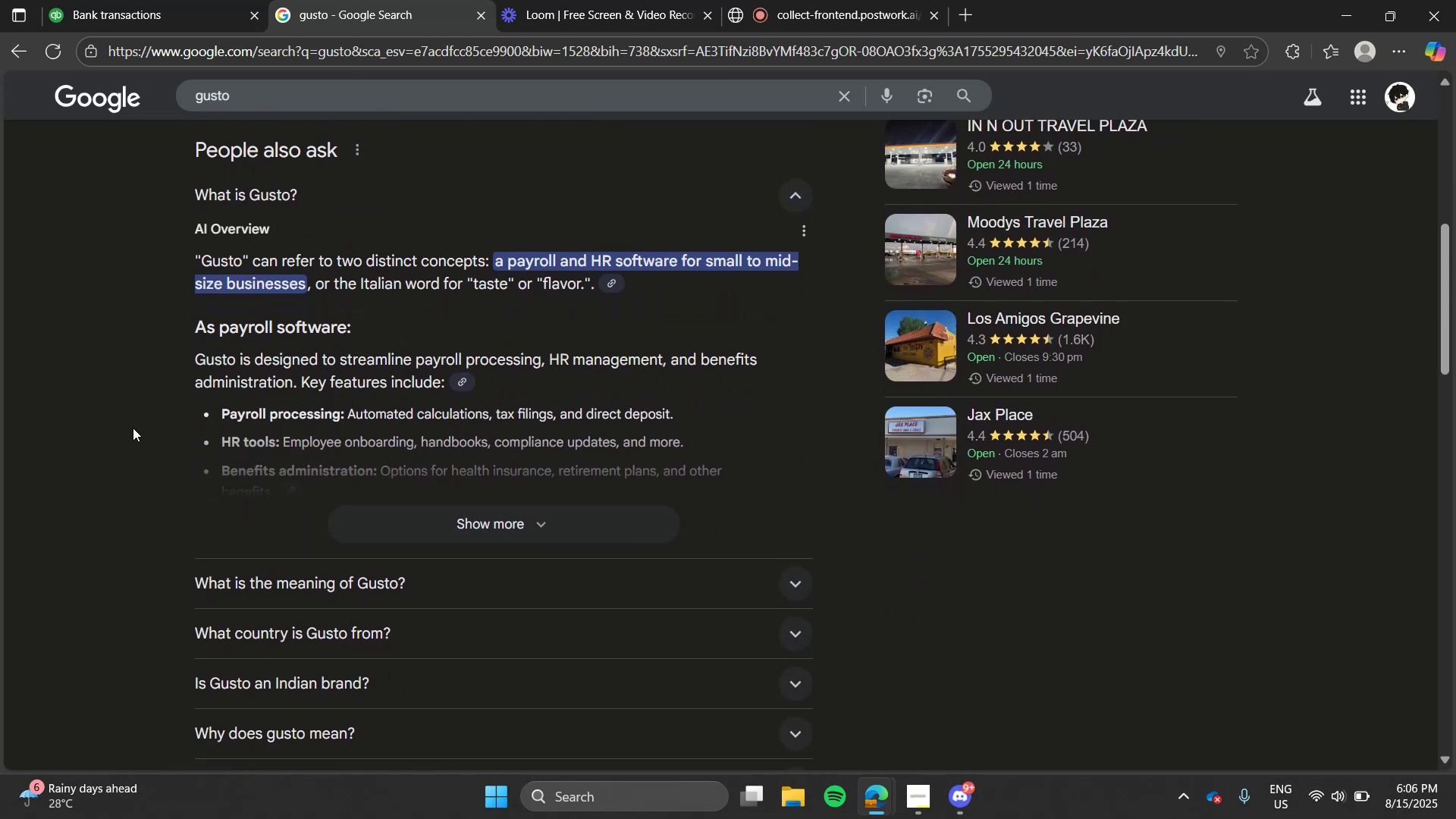 
wait(5.86)
 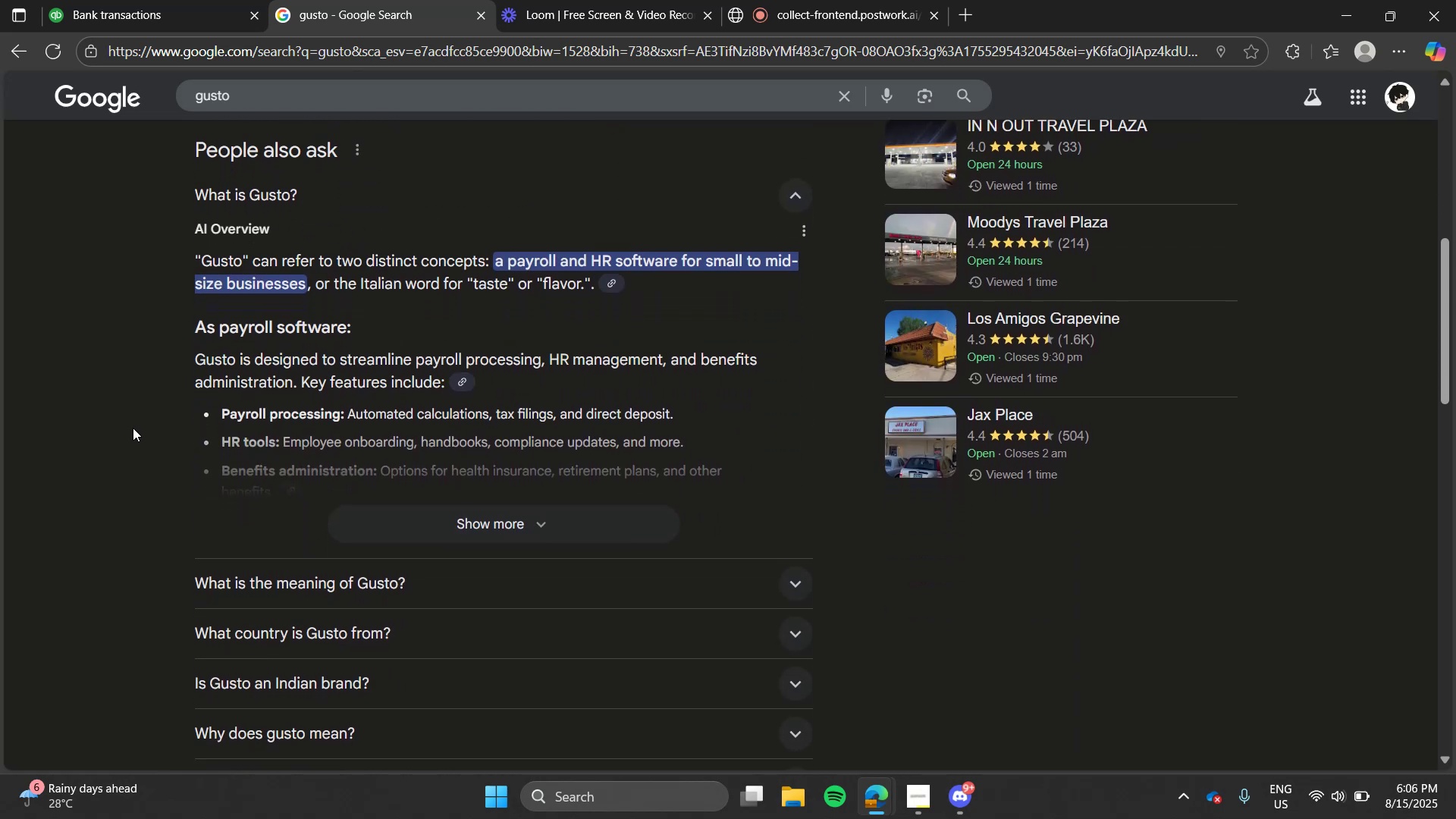 
left_click([193, 0])
 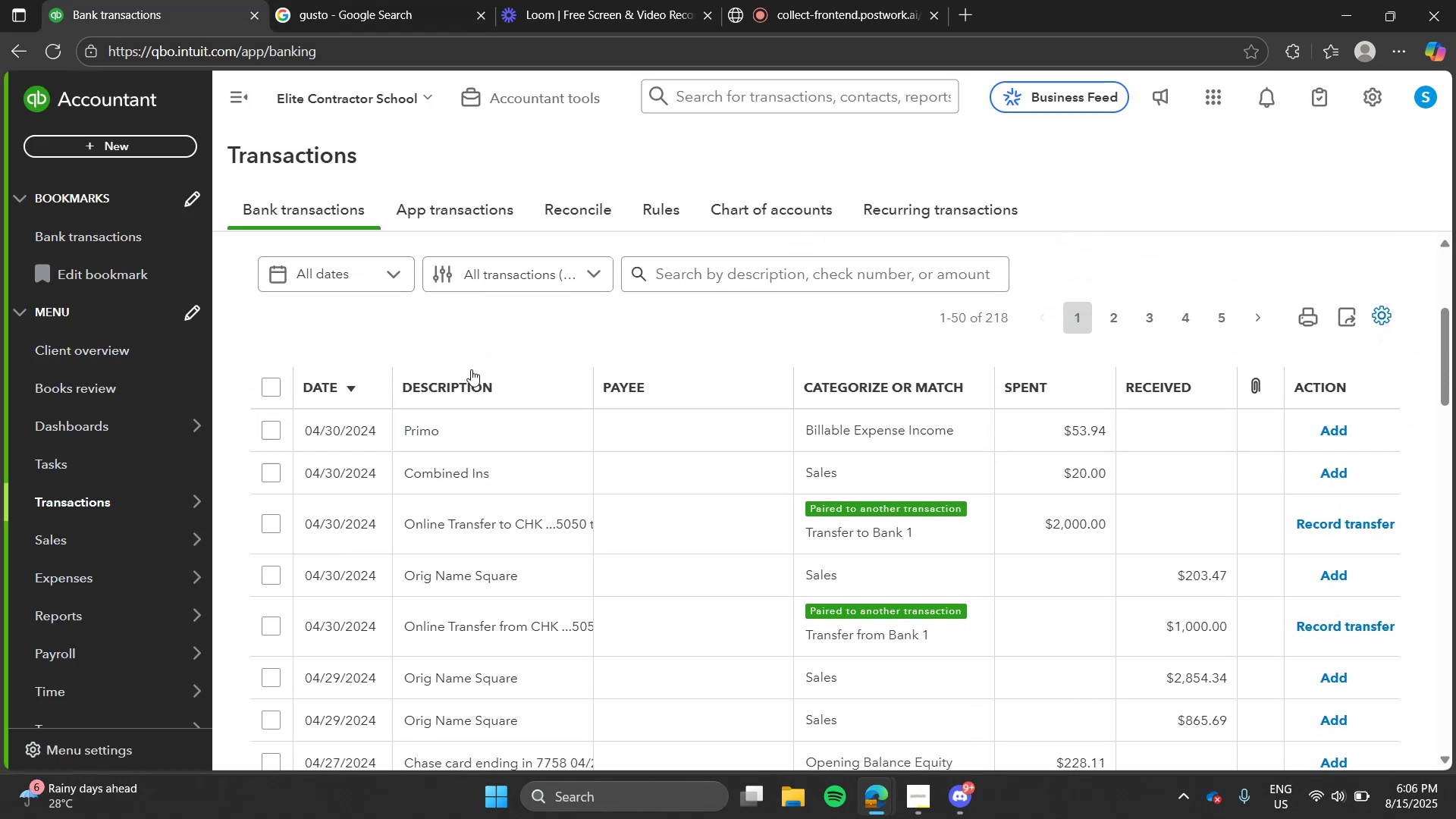 
left_click([698, 275])
 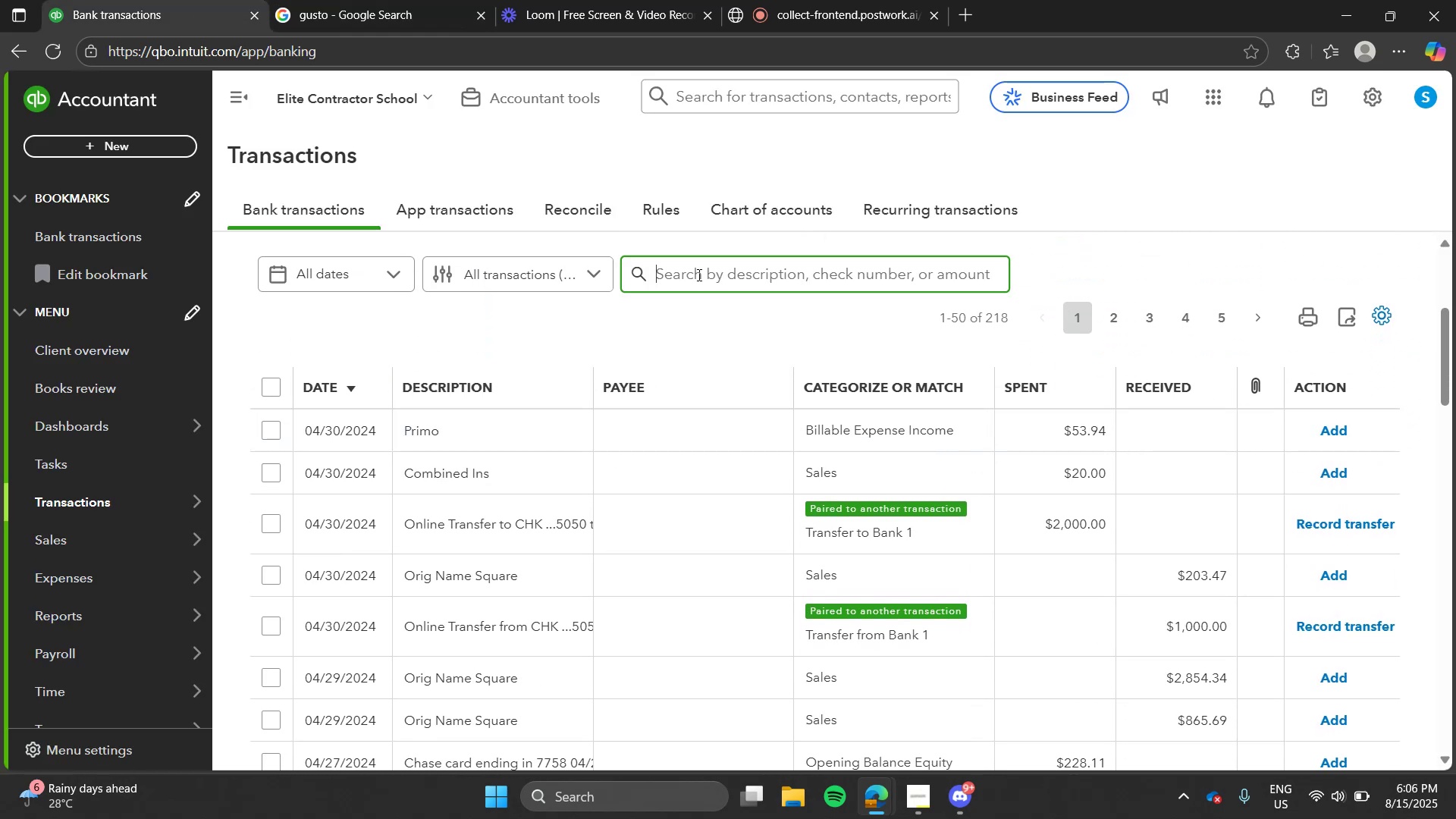 
type(gusto)
 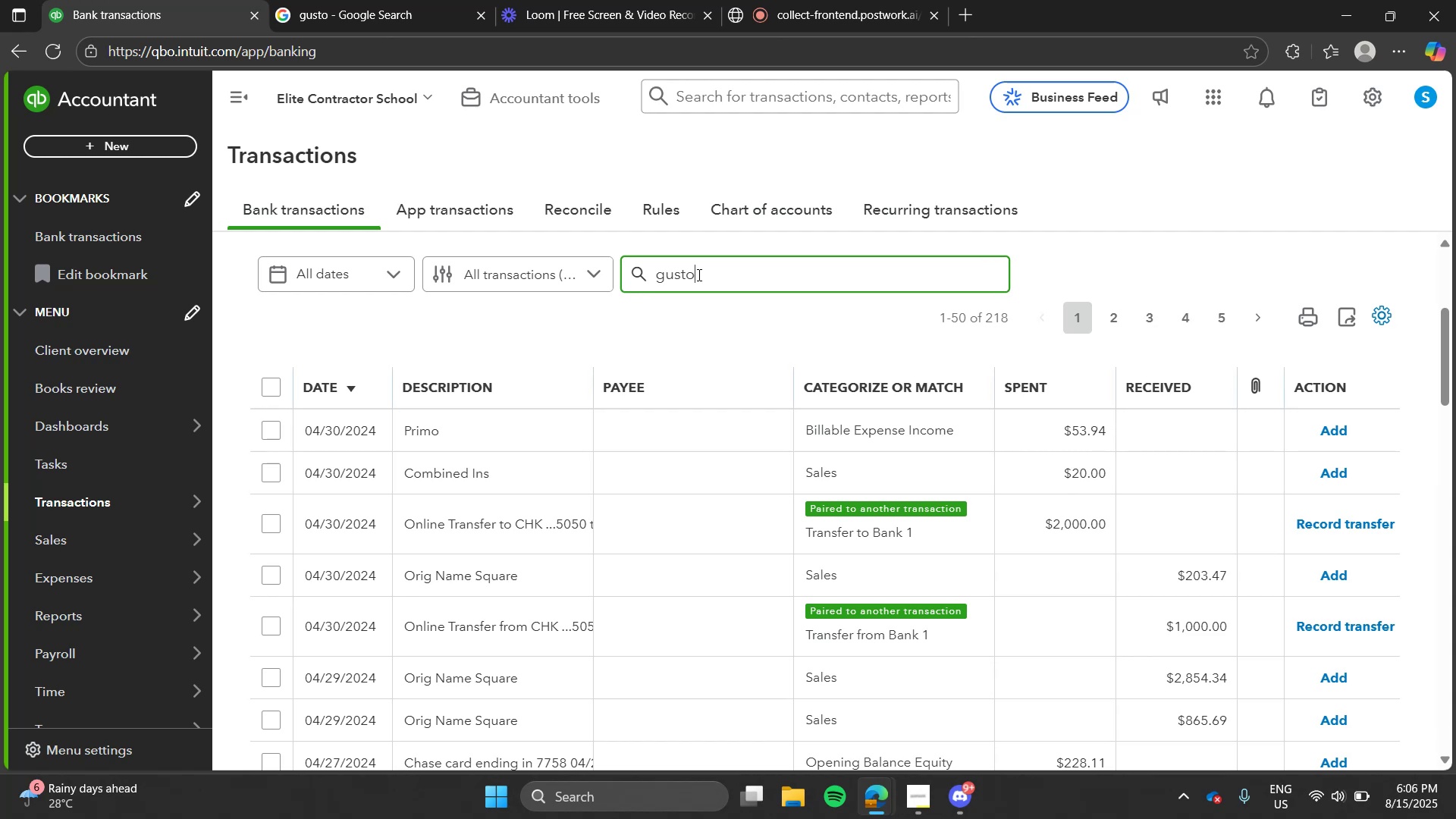 
key(Enter)
 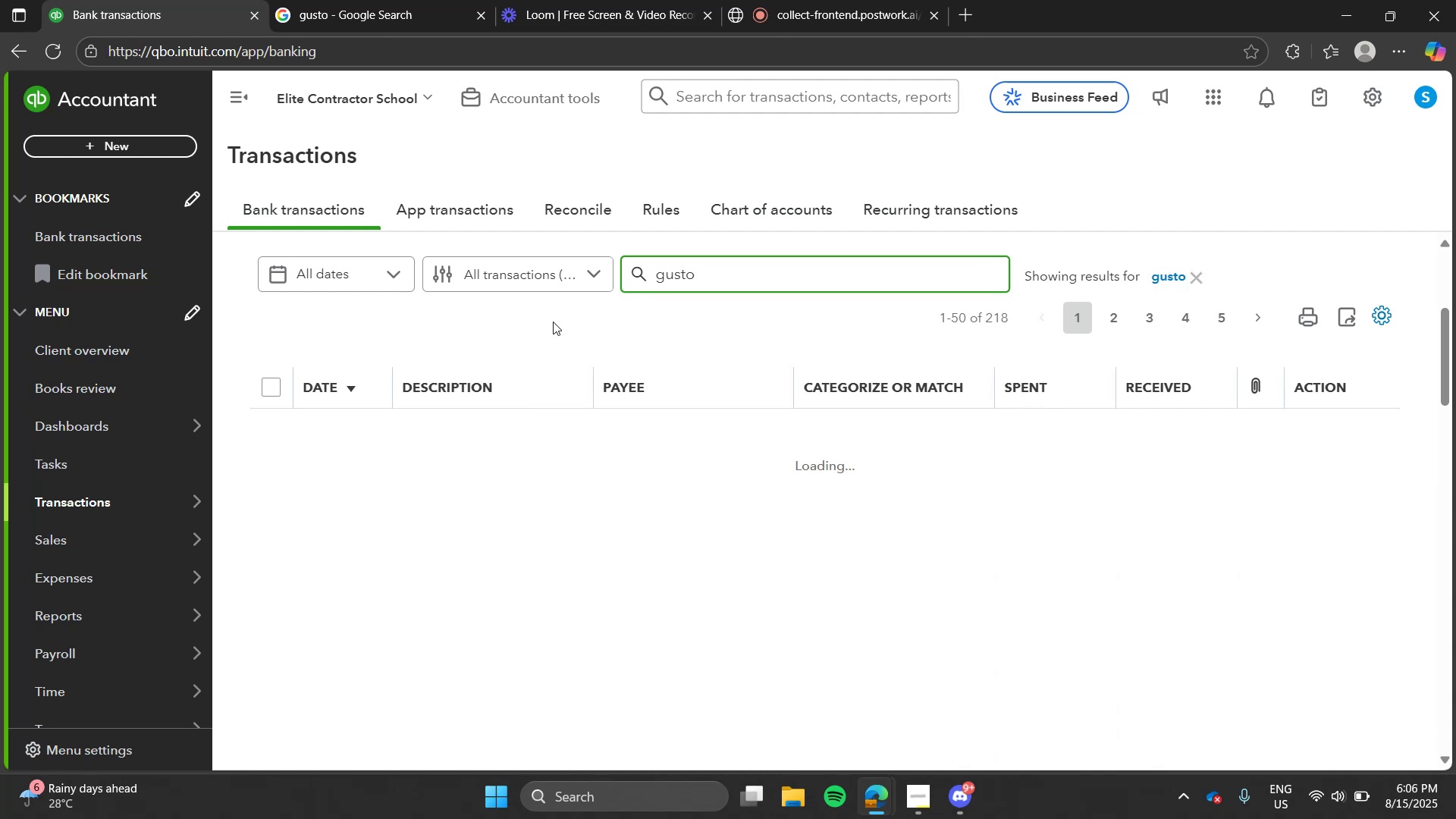 
left_click([553, 322])
 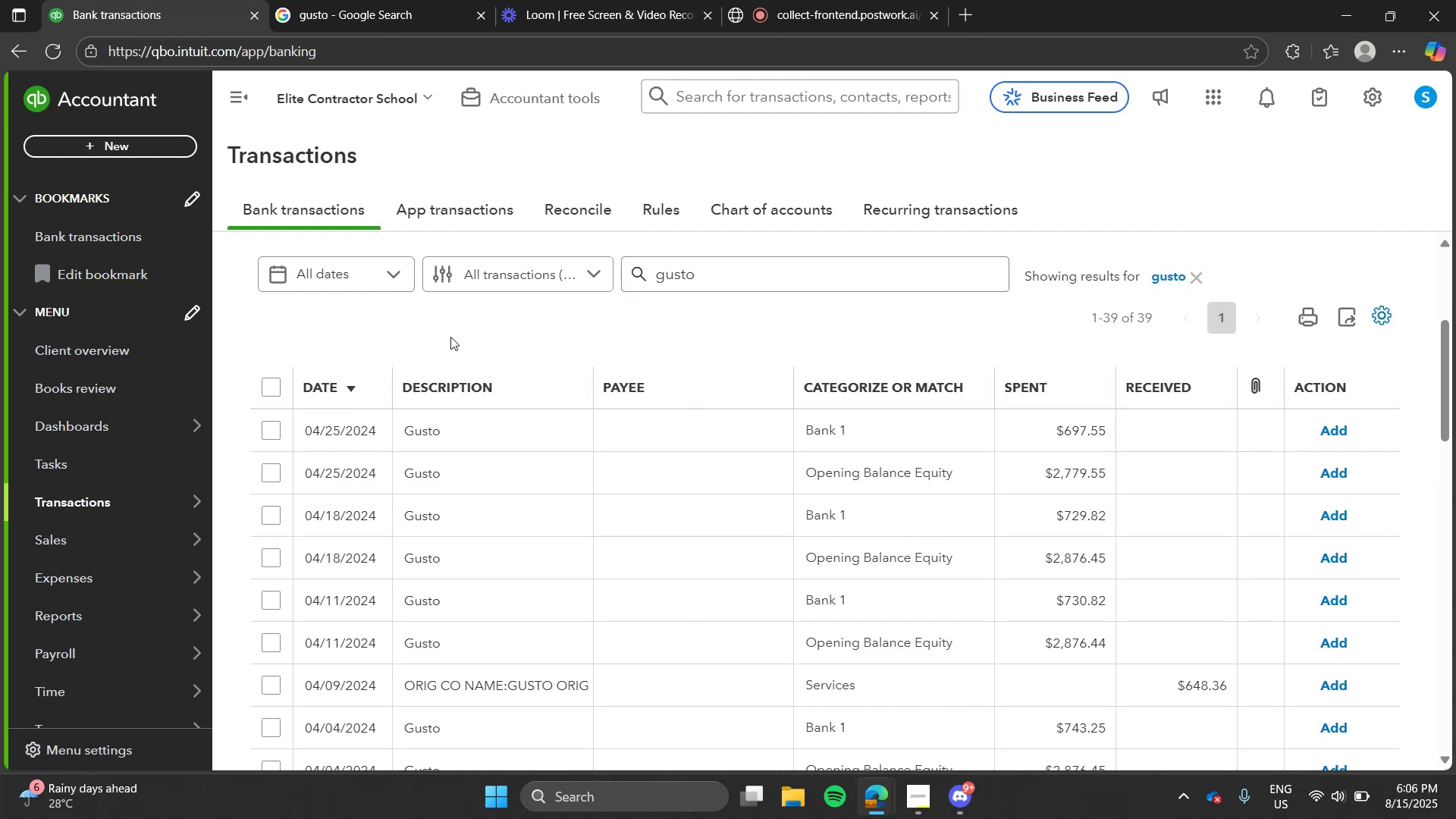 
mouse_move([397, 344])
 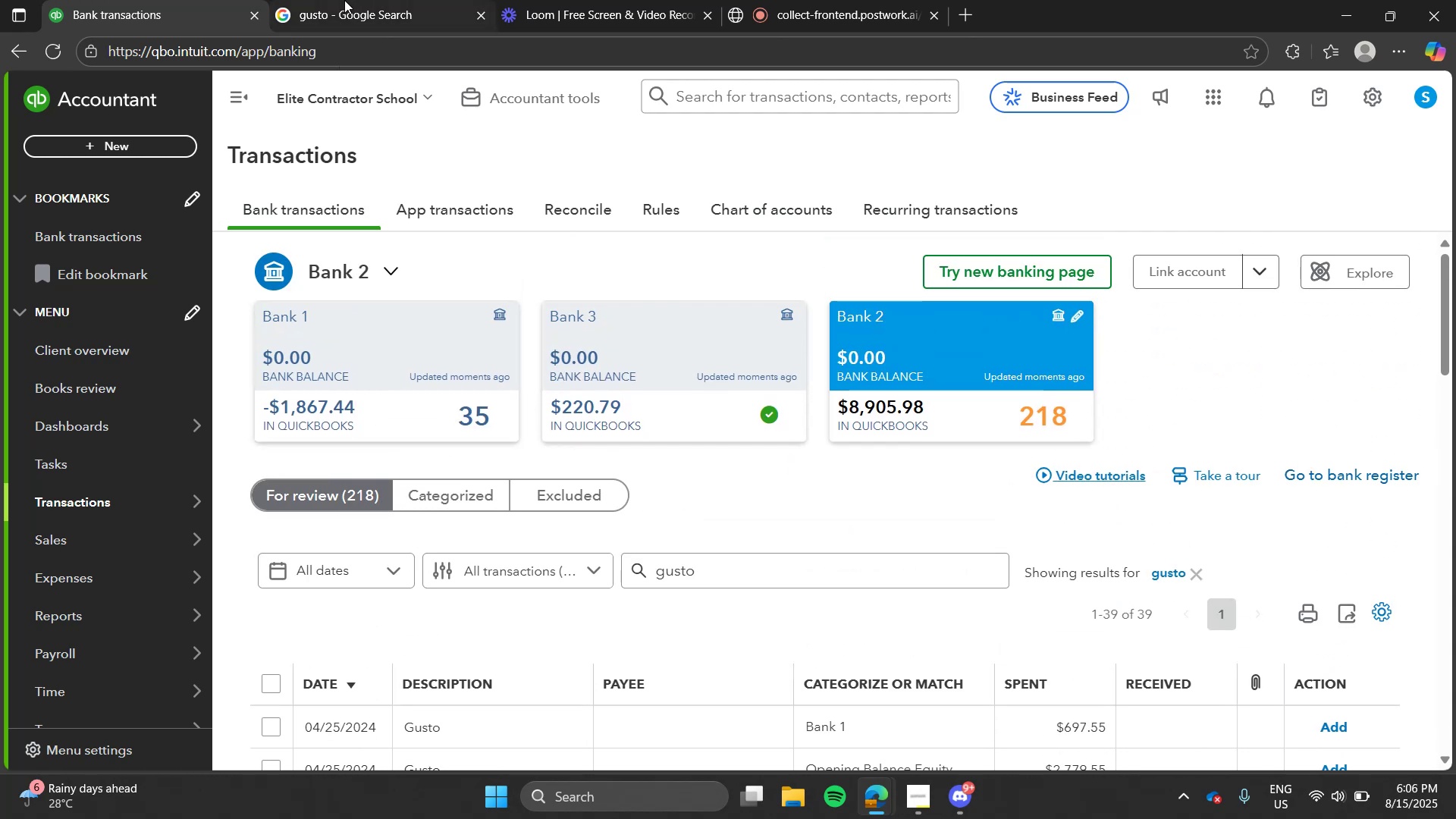 
key(Alt+Tab)
 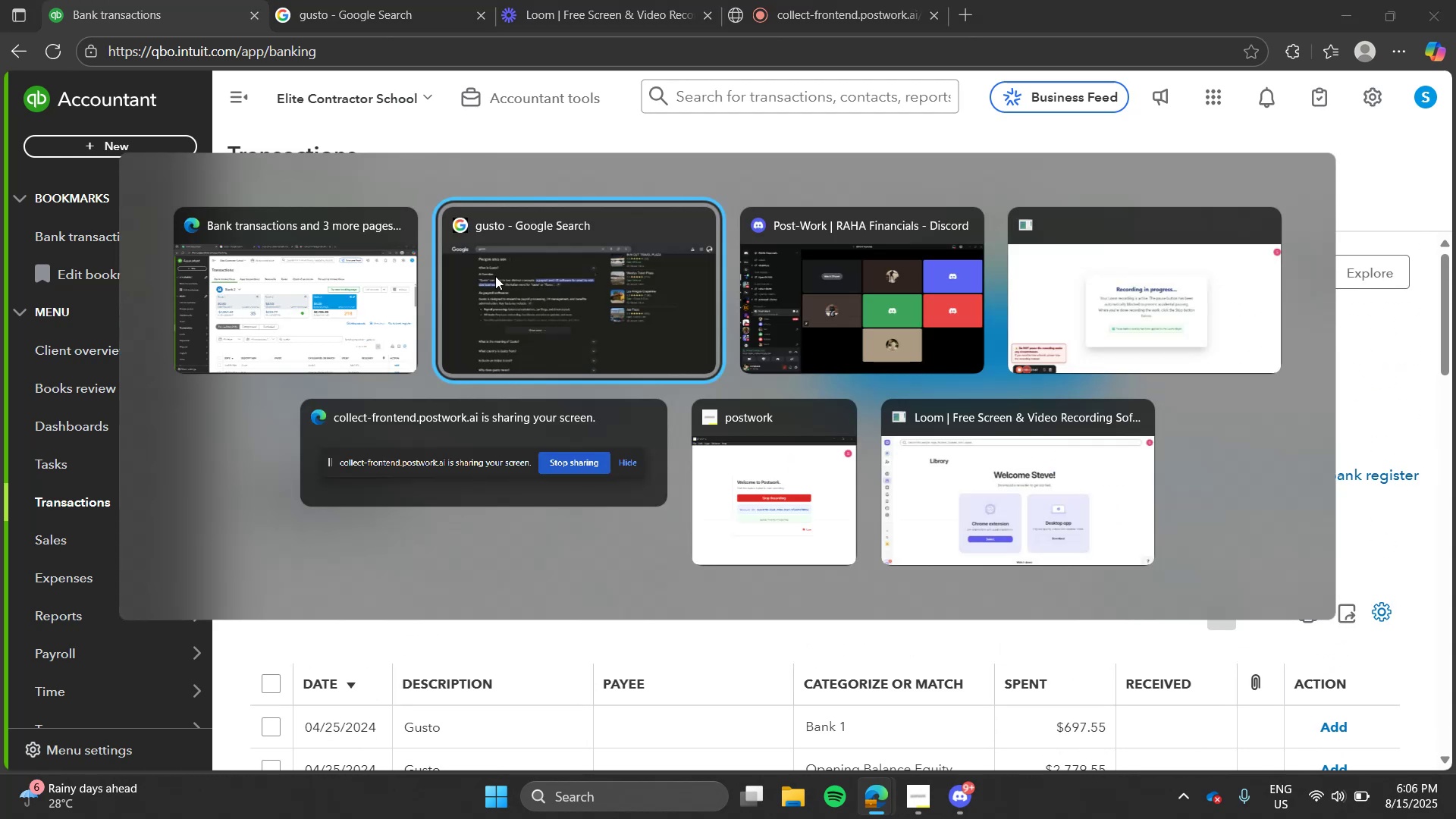 
key(Alt+Tab)
 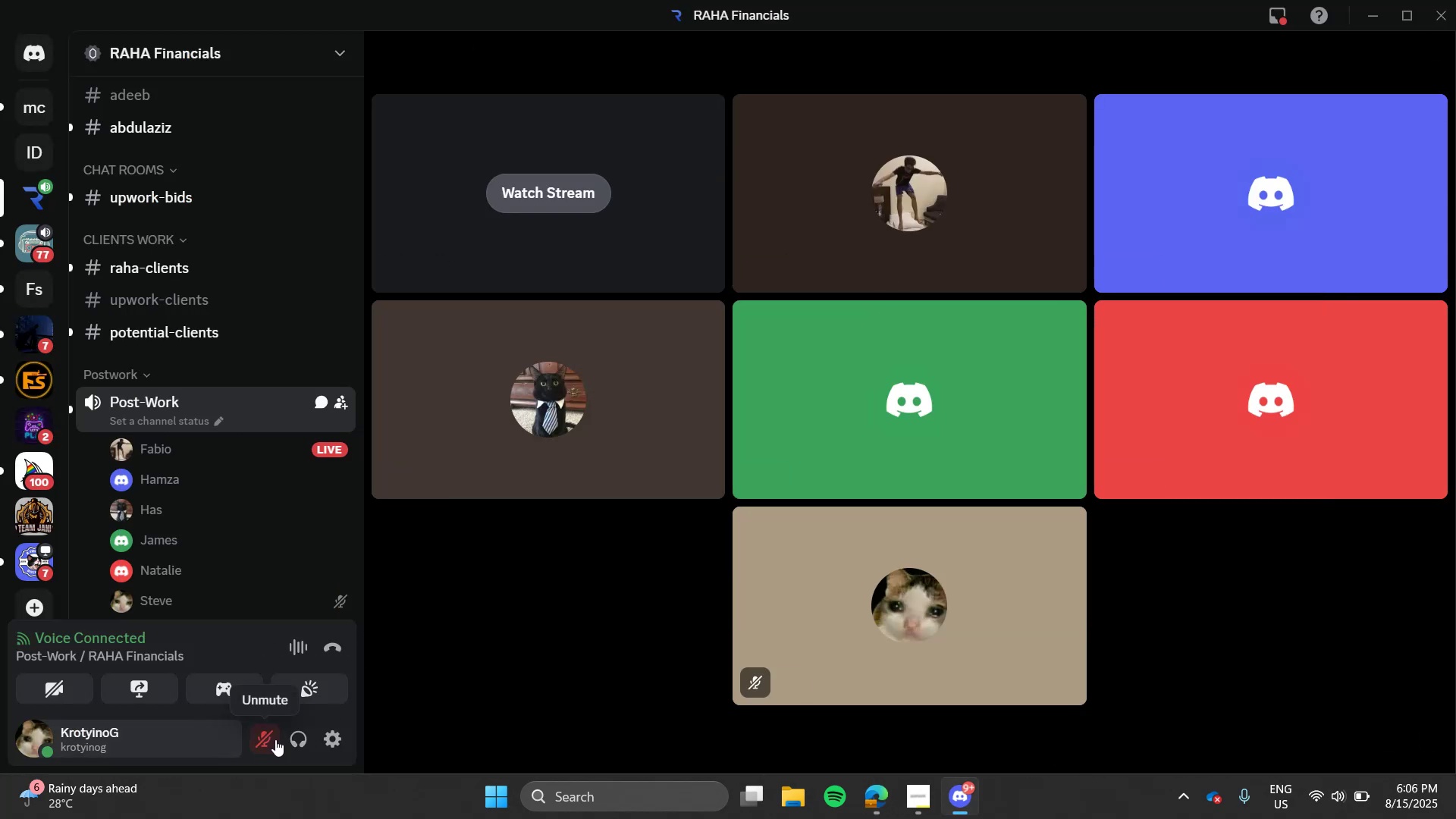 
left_click([275, 739])
 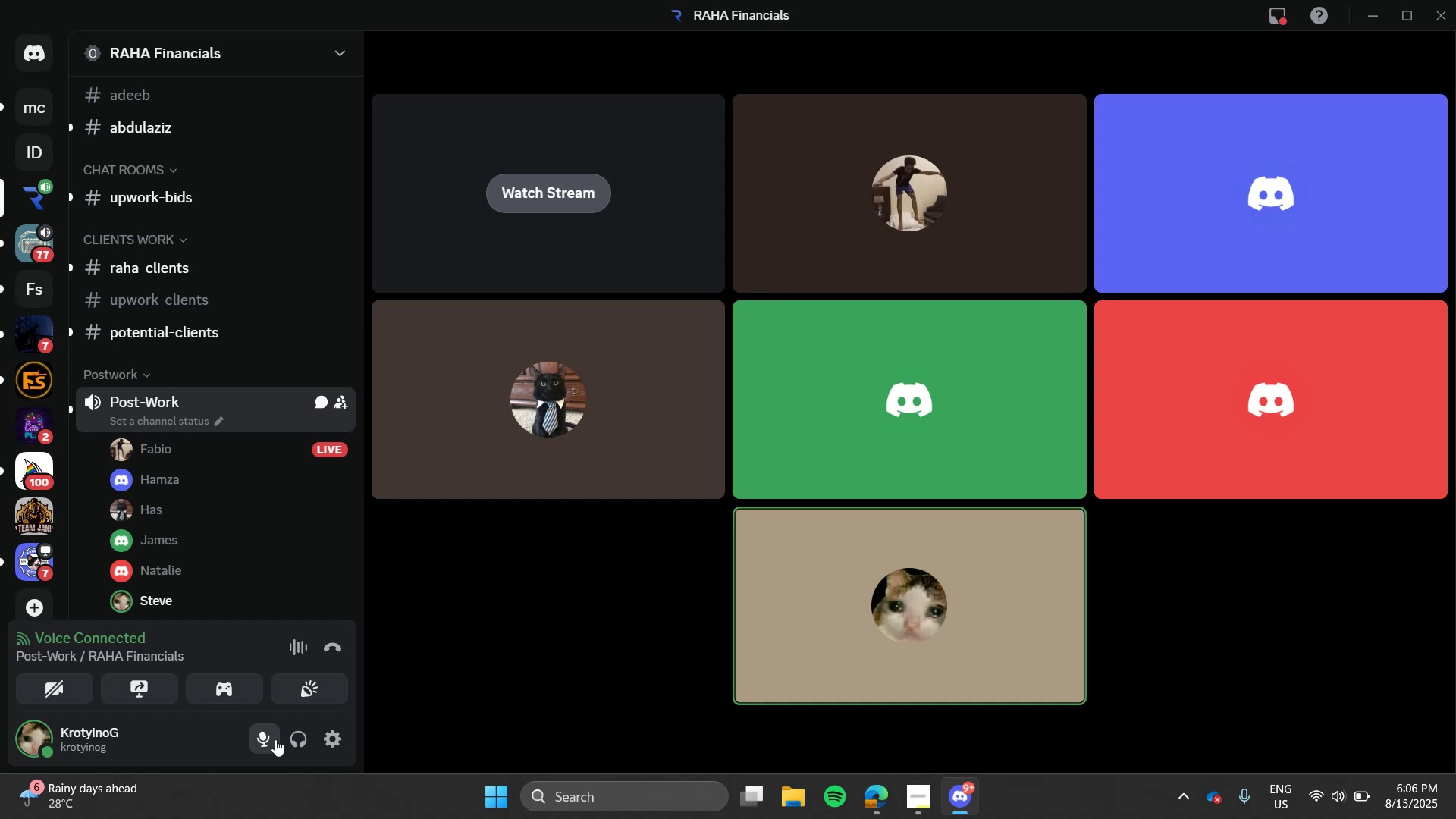 
key(Alt+AltLeft)
 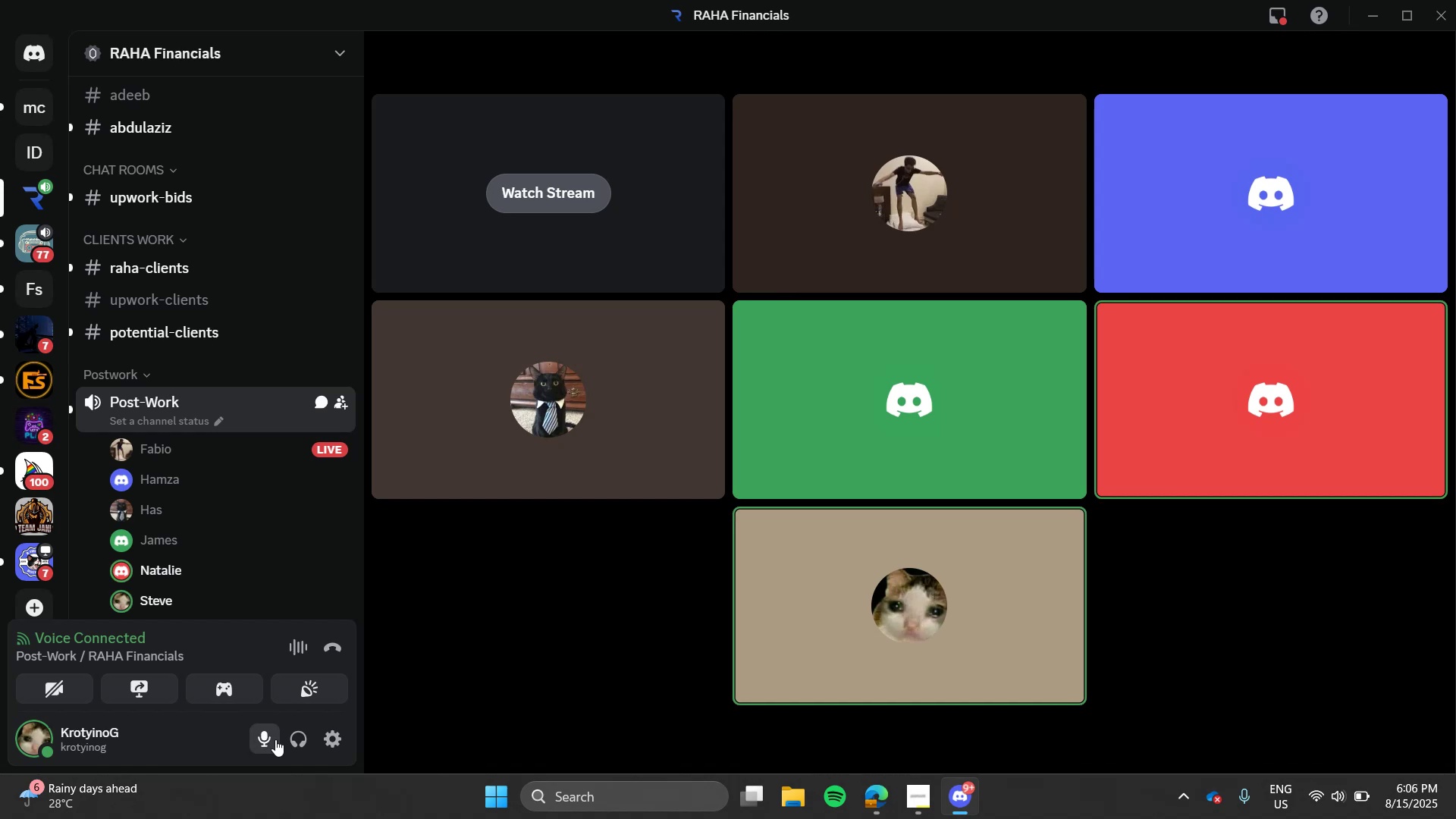 
key(Alt+Tab)
 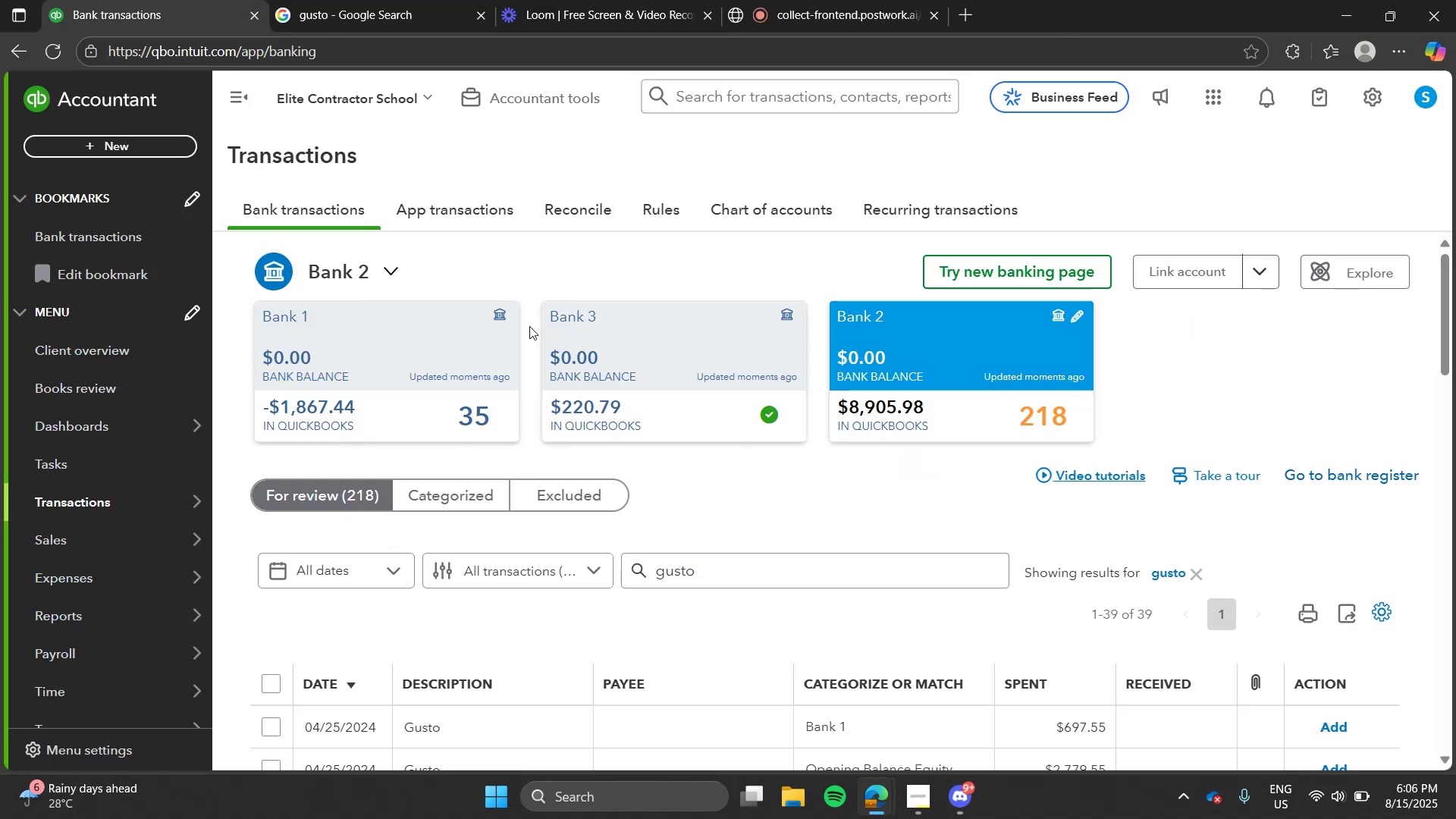 
key(Alt+AltLeft)
 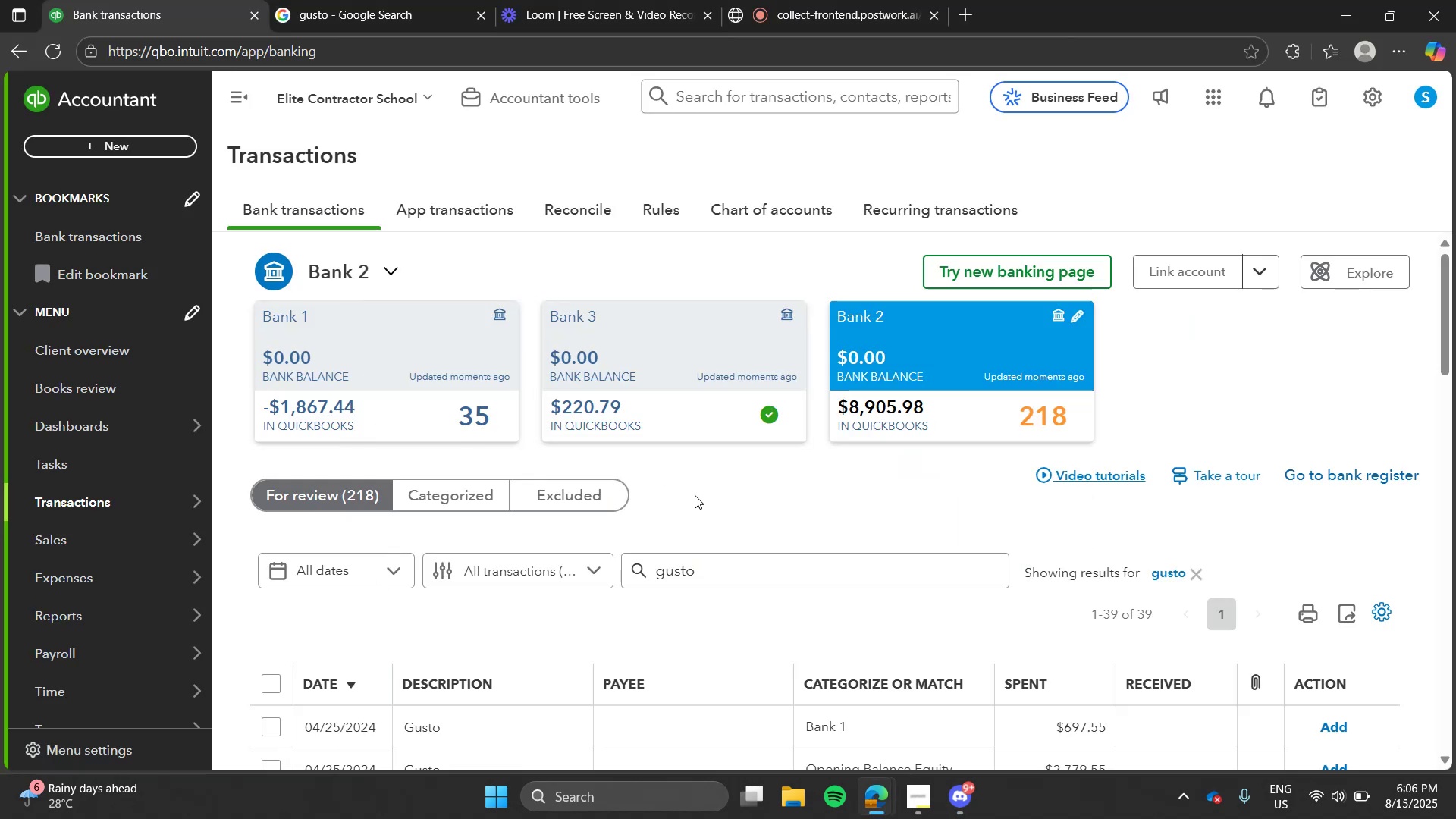 
key(Alt+Tab)
 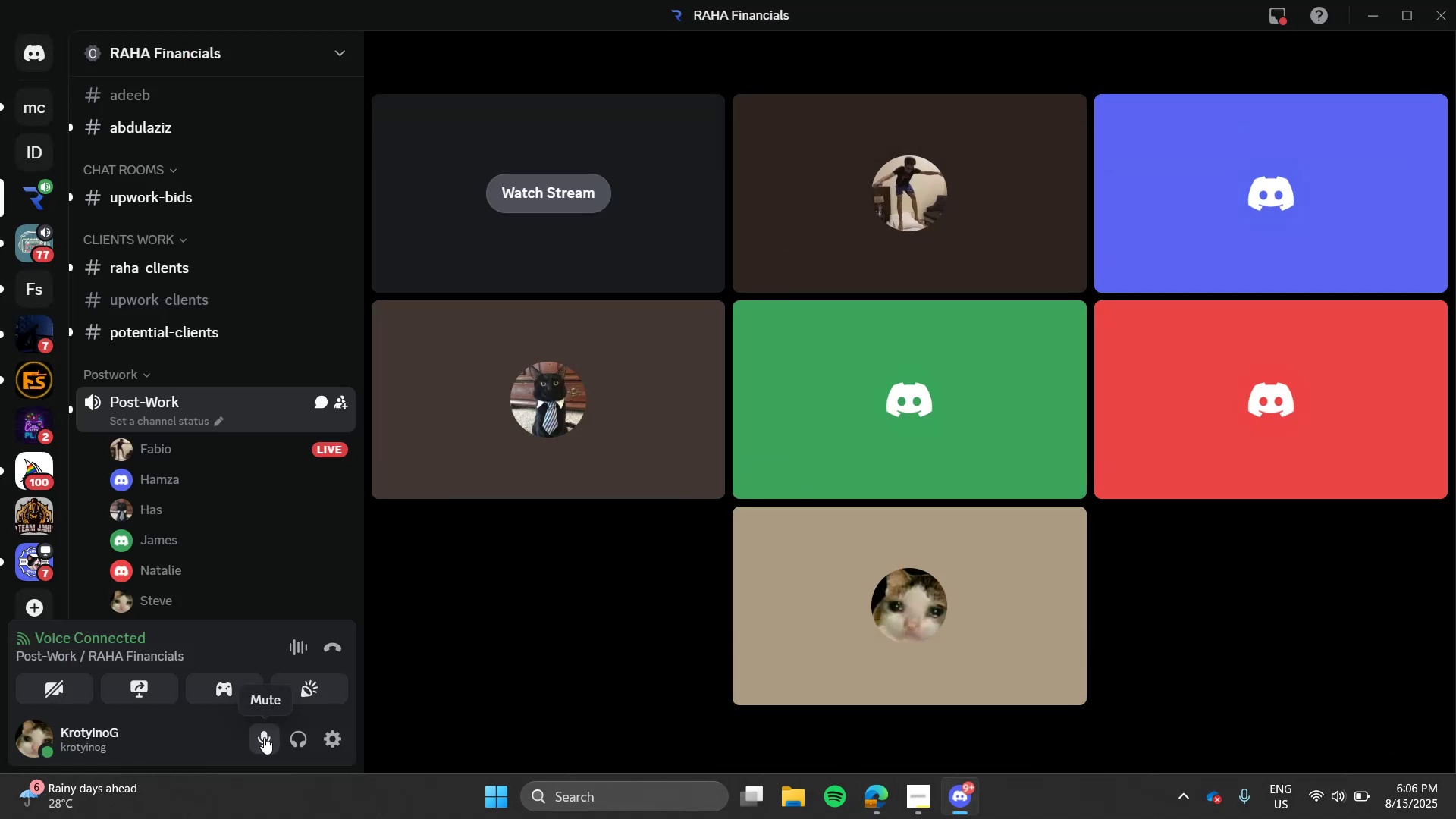 
left_click([264, 737])
 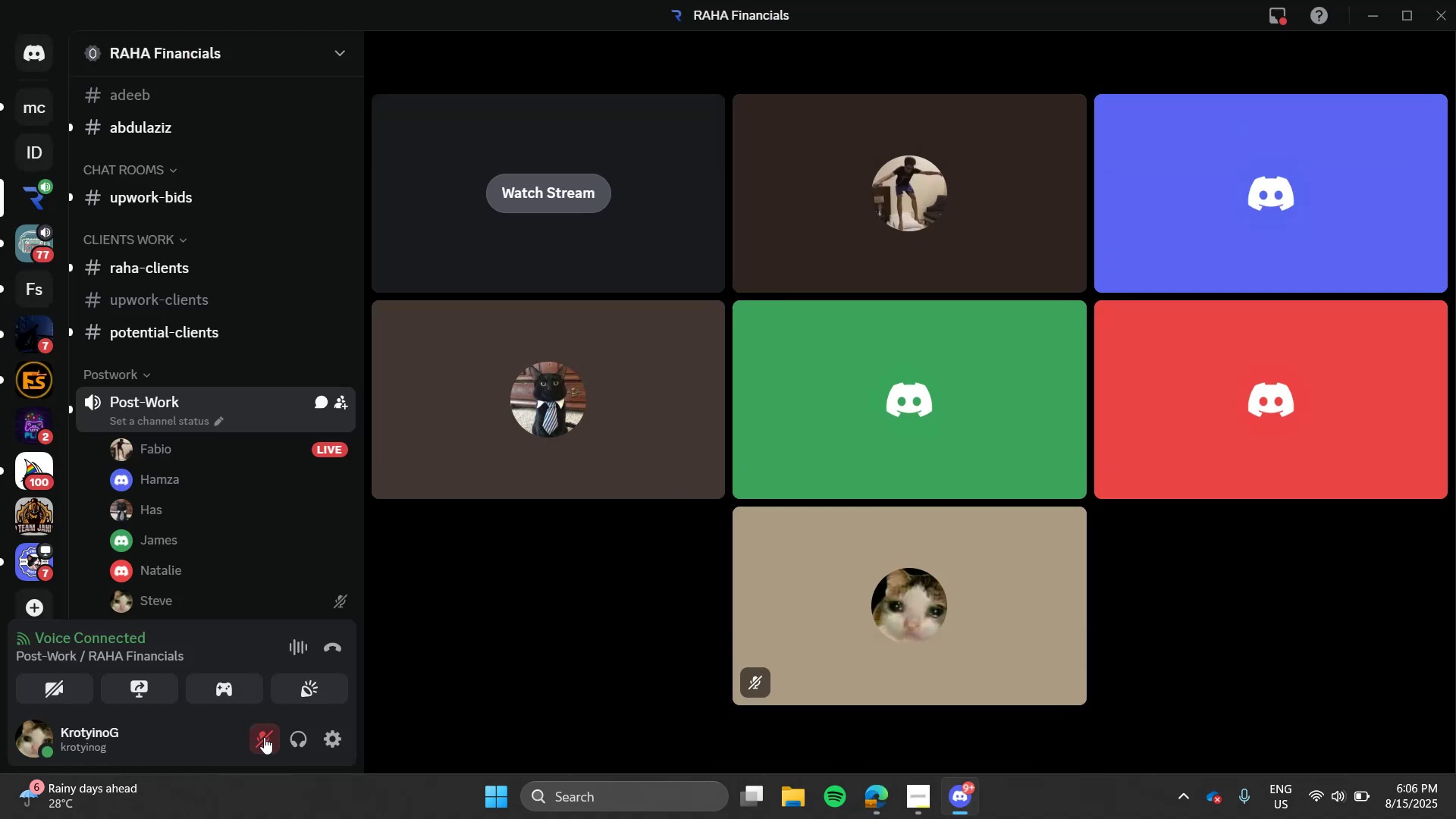 
left_click([264, 737])
 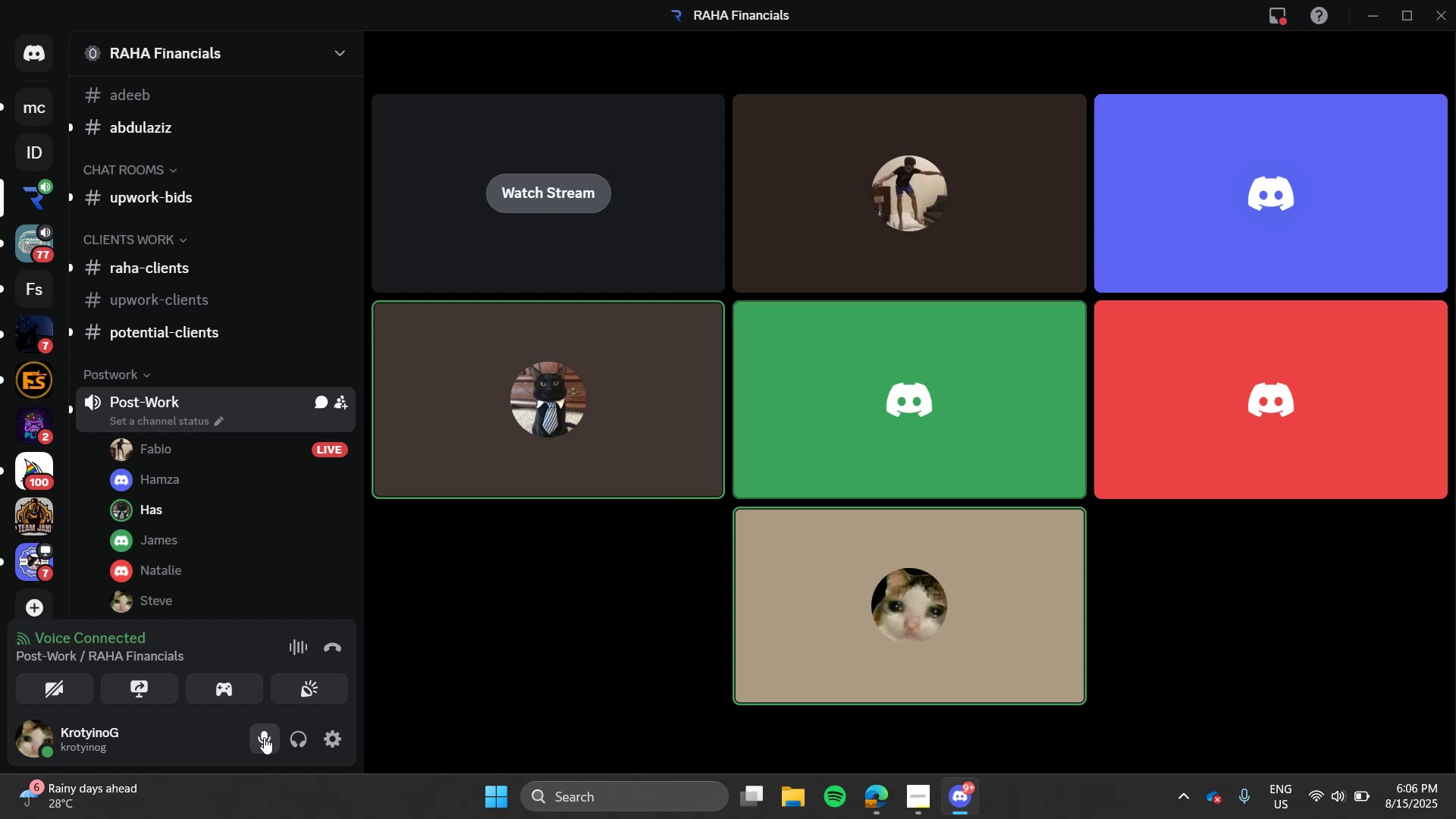 
left_click([264, 737])
 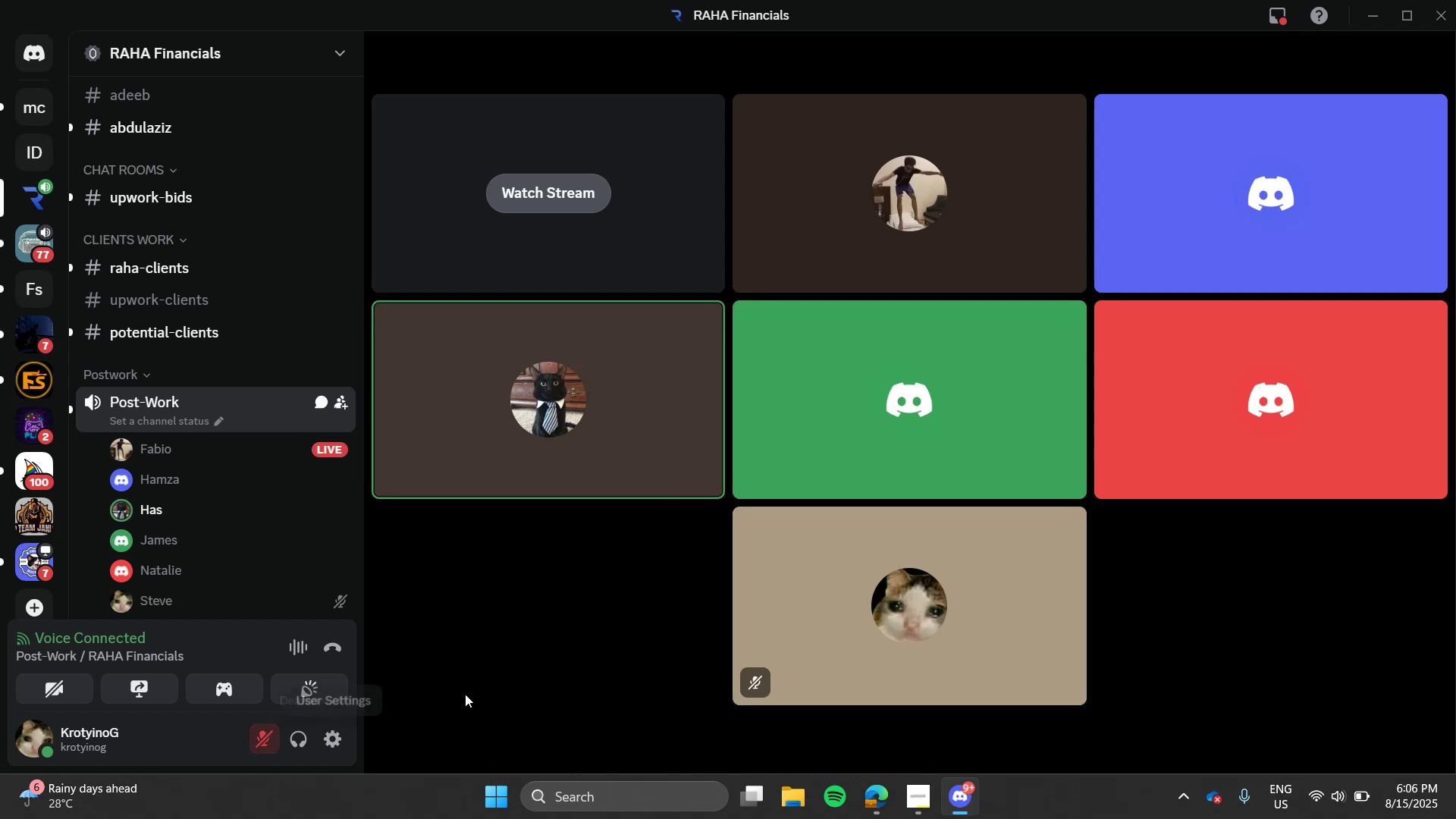 
key(Alt+AltLeft)
 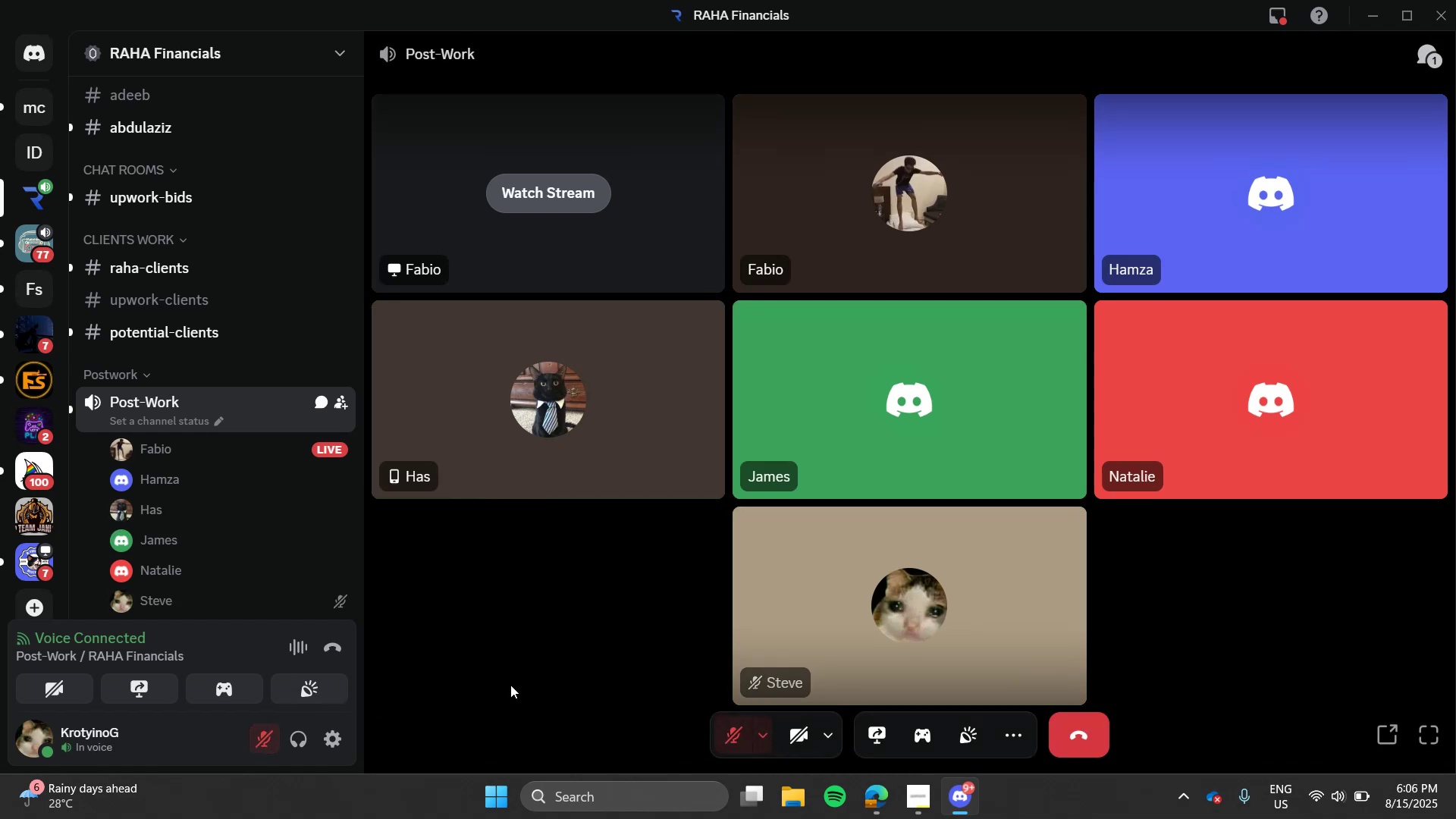 
key(Alt+Tab)
 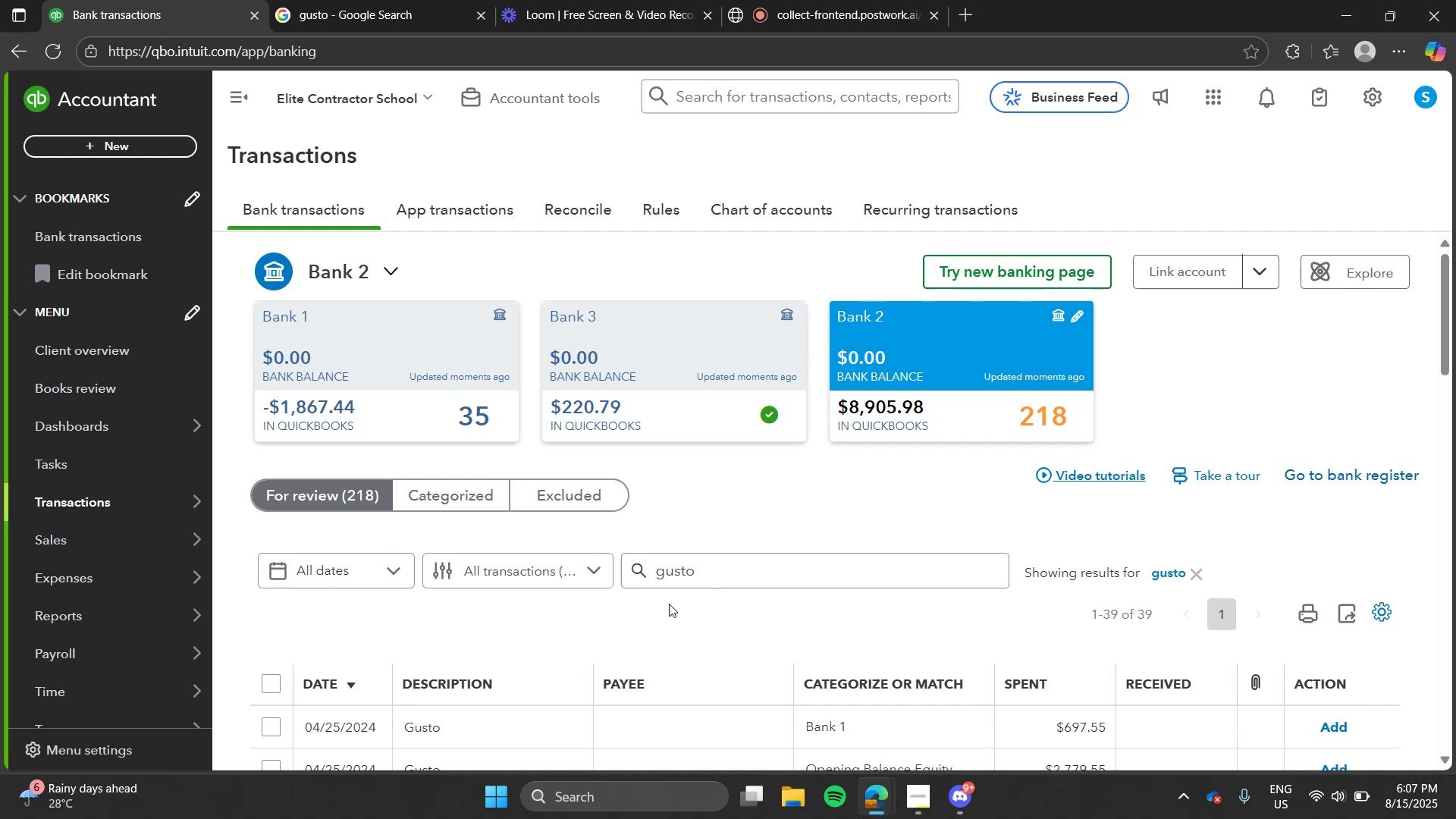 
wait(20.36)
 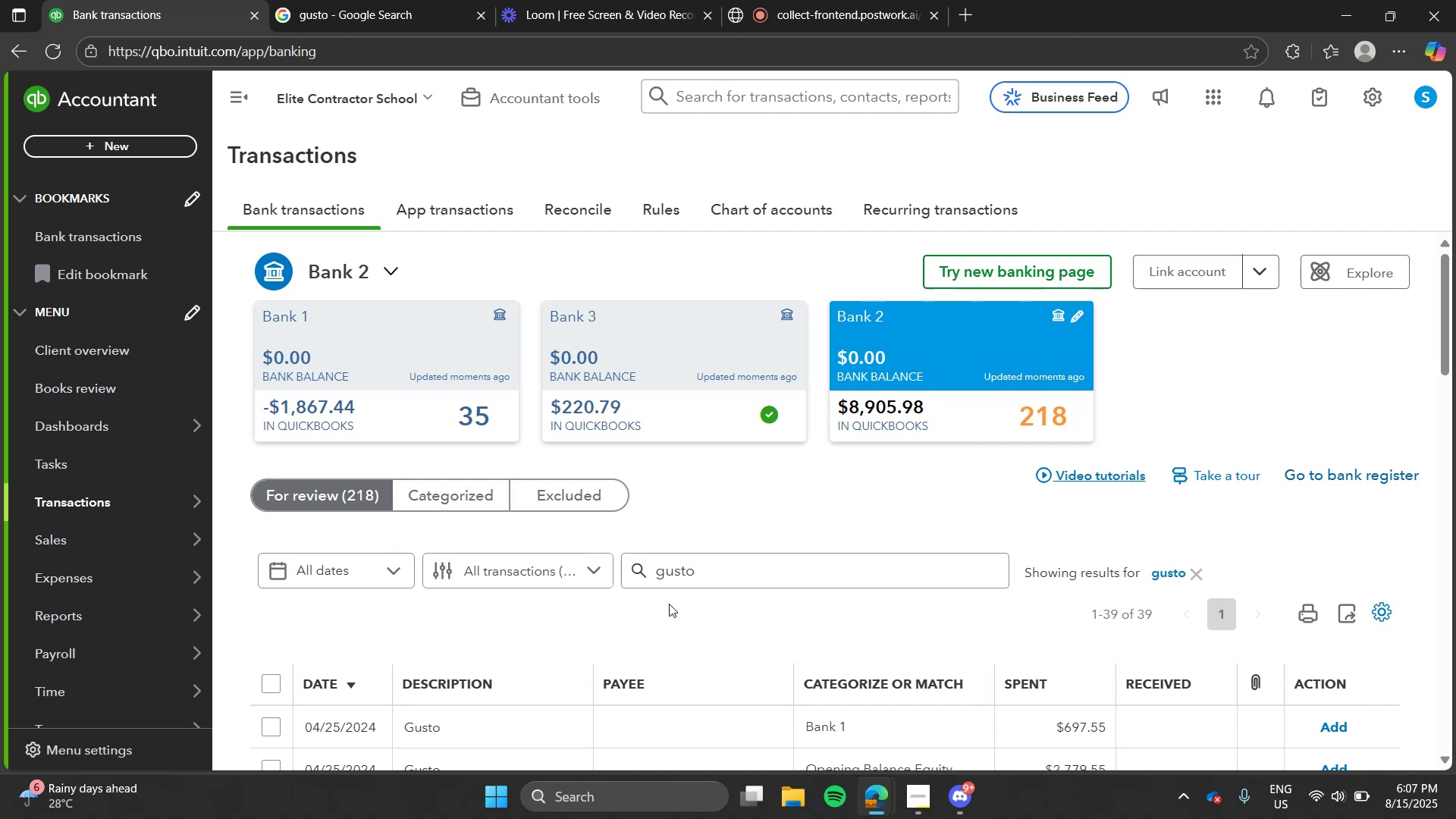 
left_click([336, 0])
 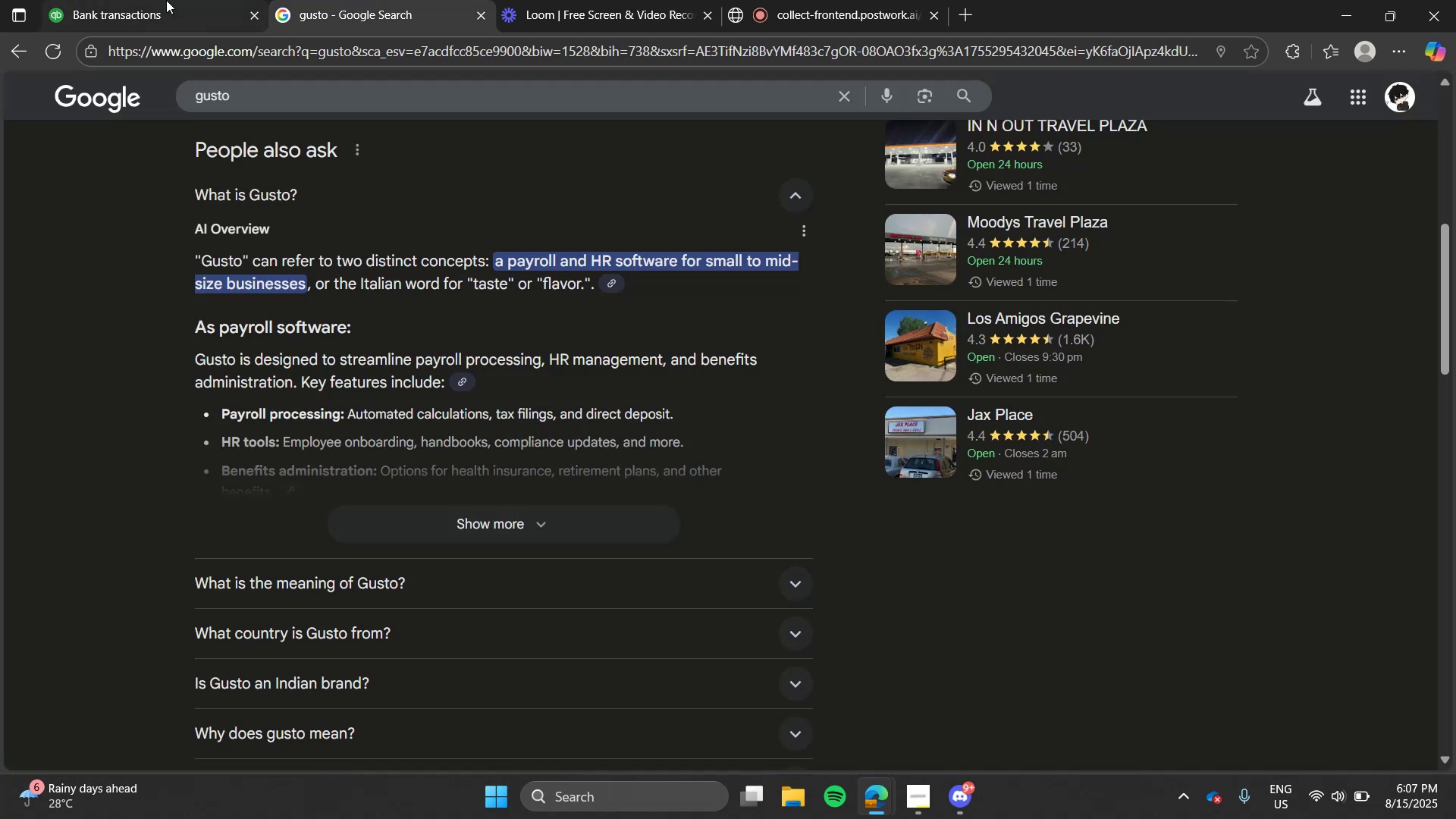 
left_click([166, 0])
 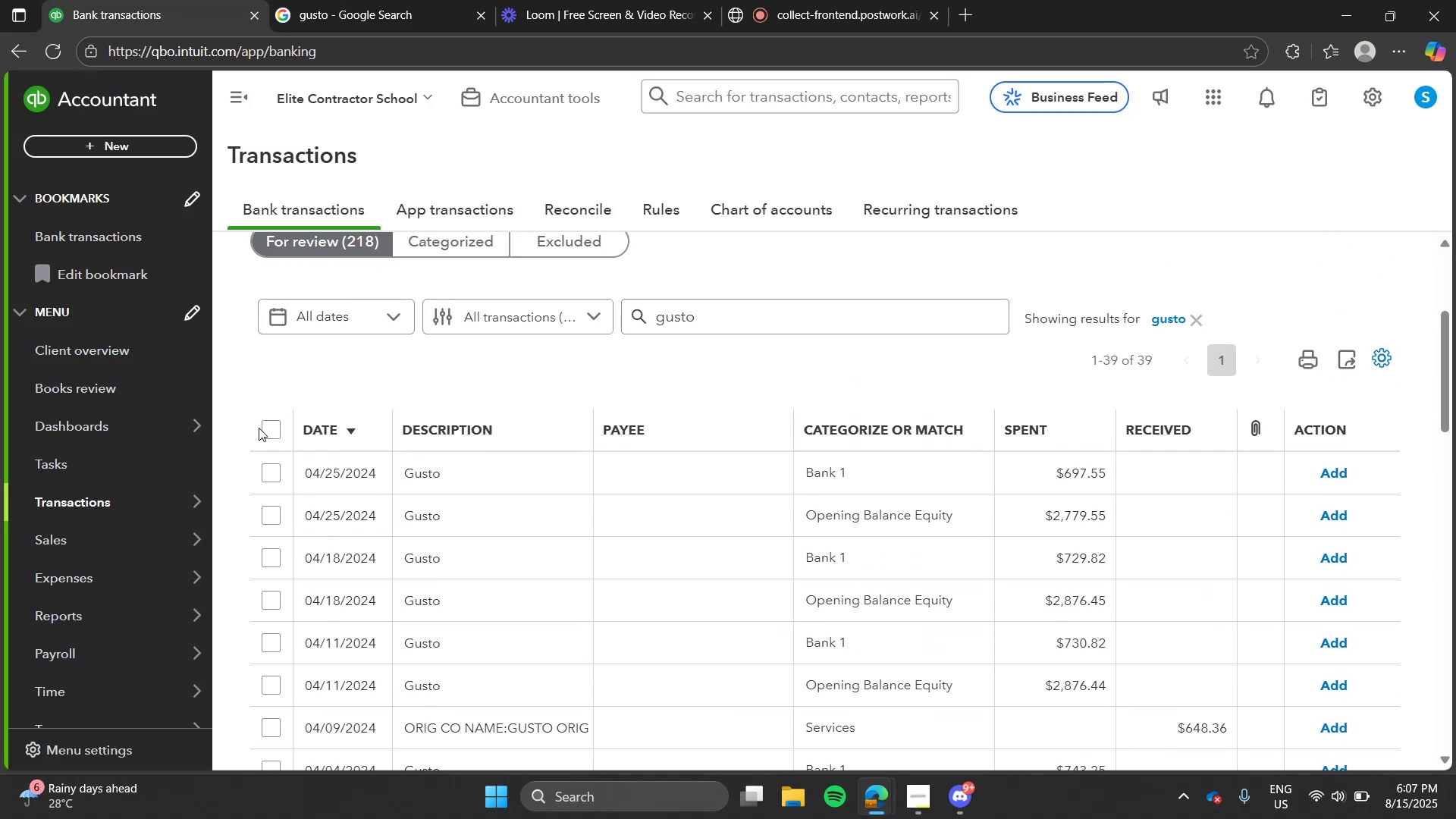 
left_click([262, 431])
 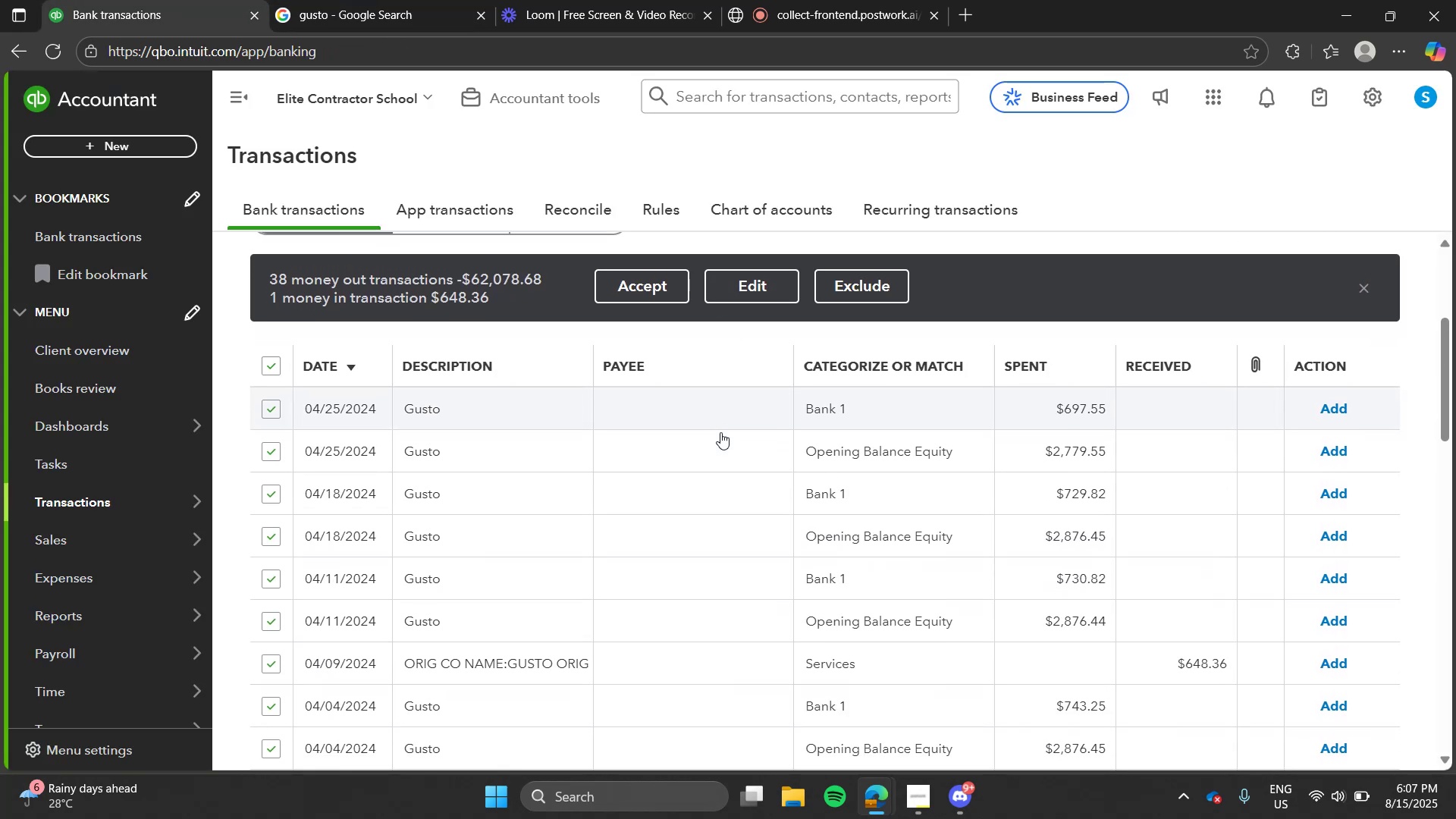 
left_click([740, 268])
 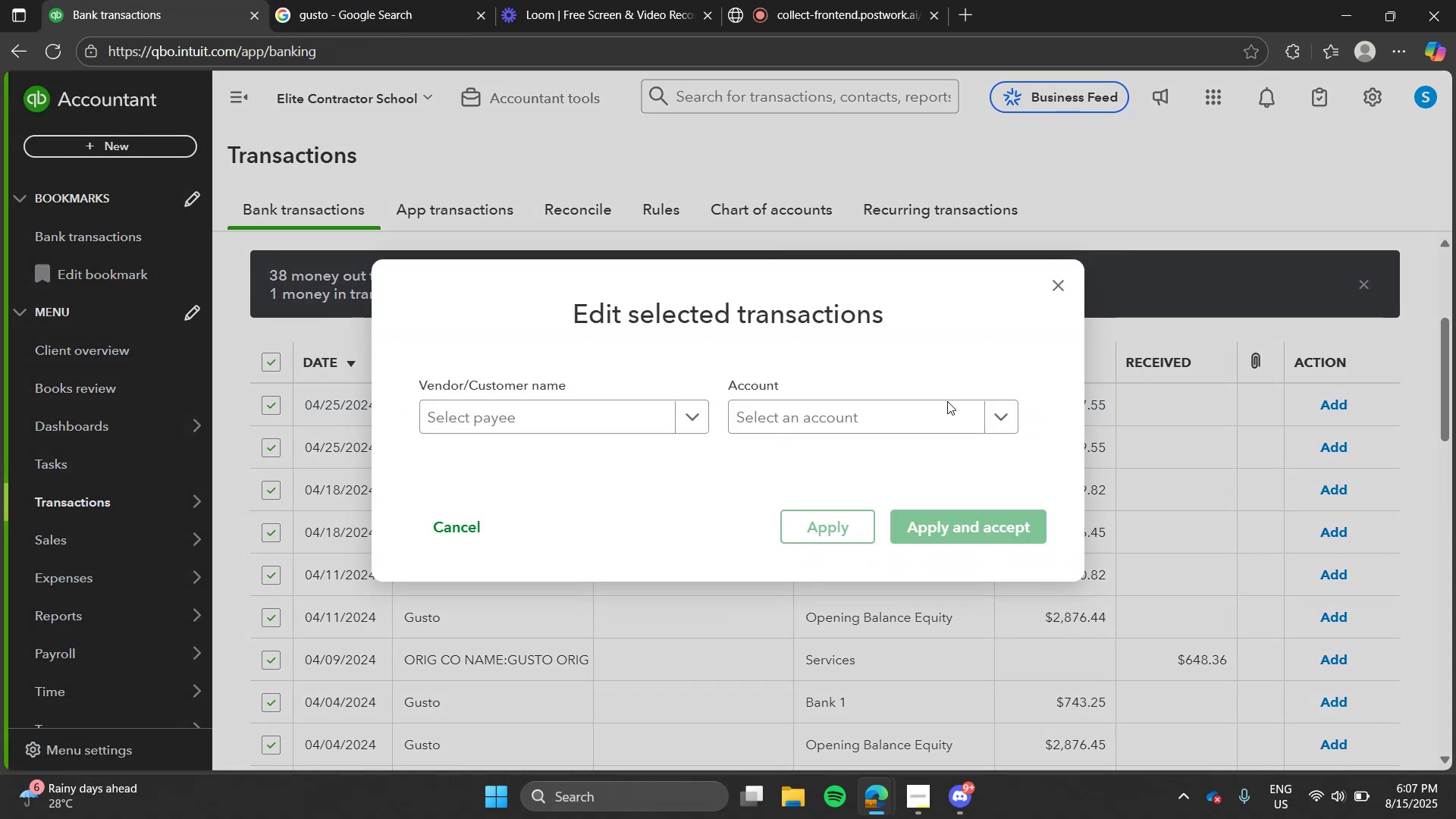 
left_click([947, 403])
 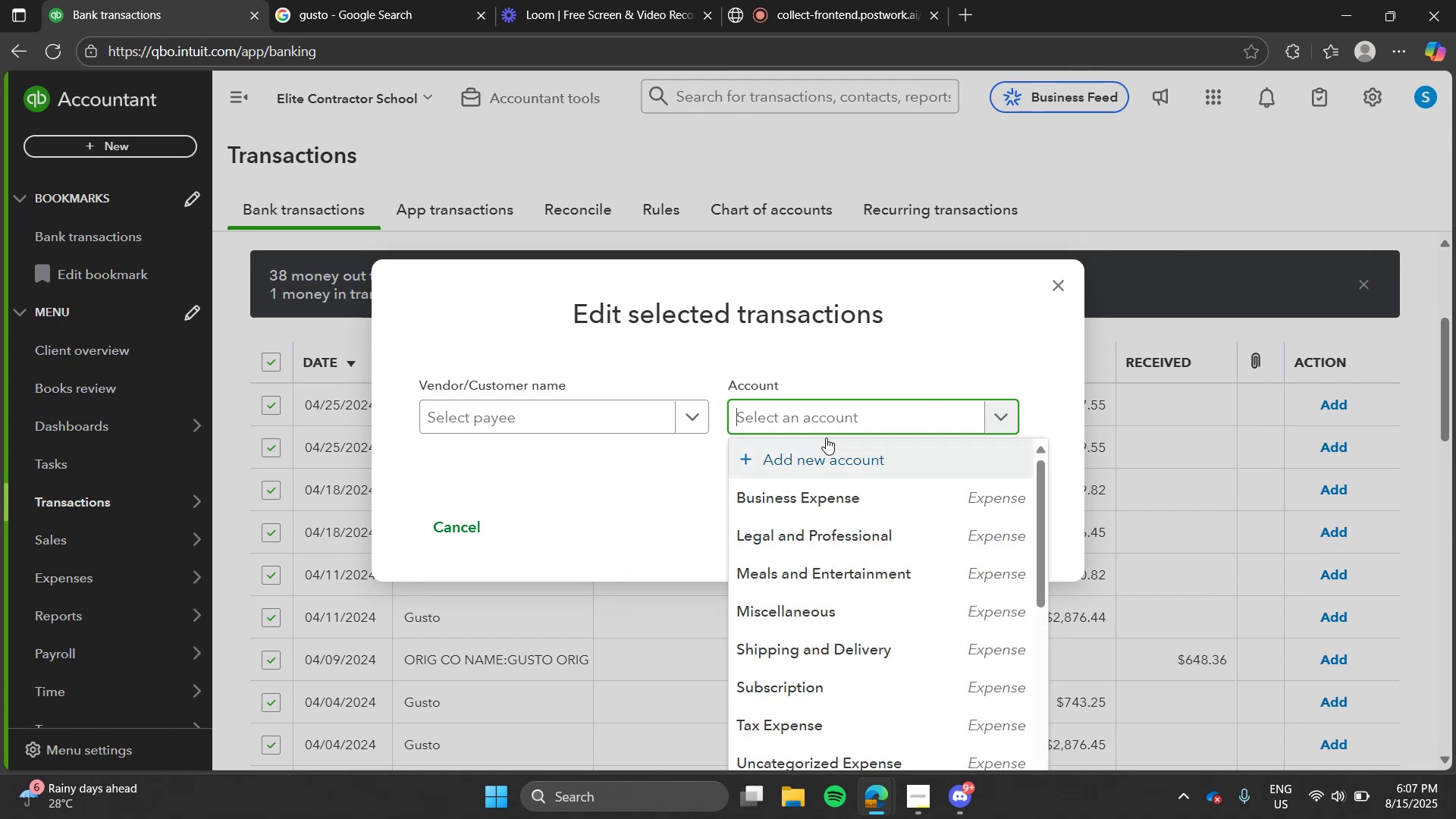 
left_click([827, 445])
 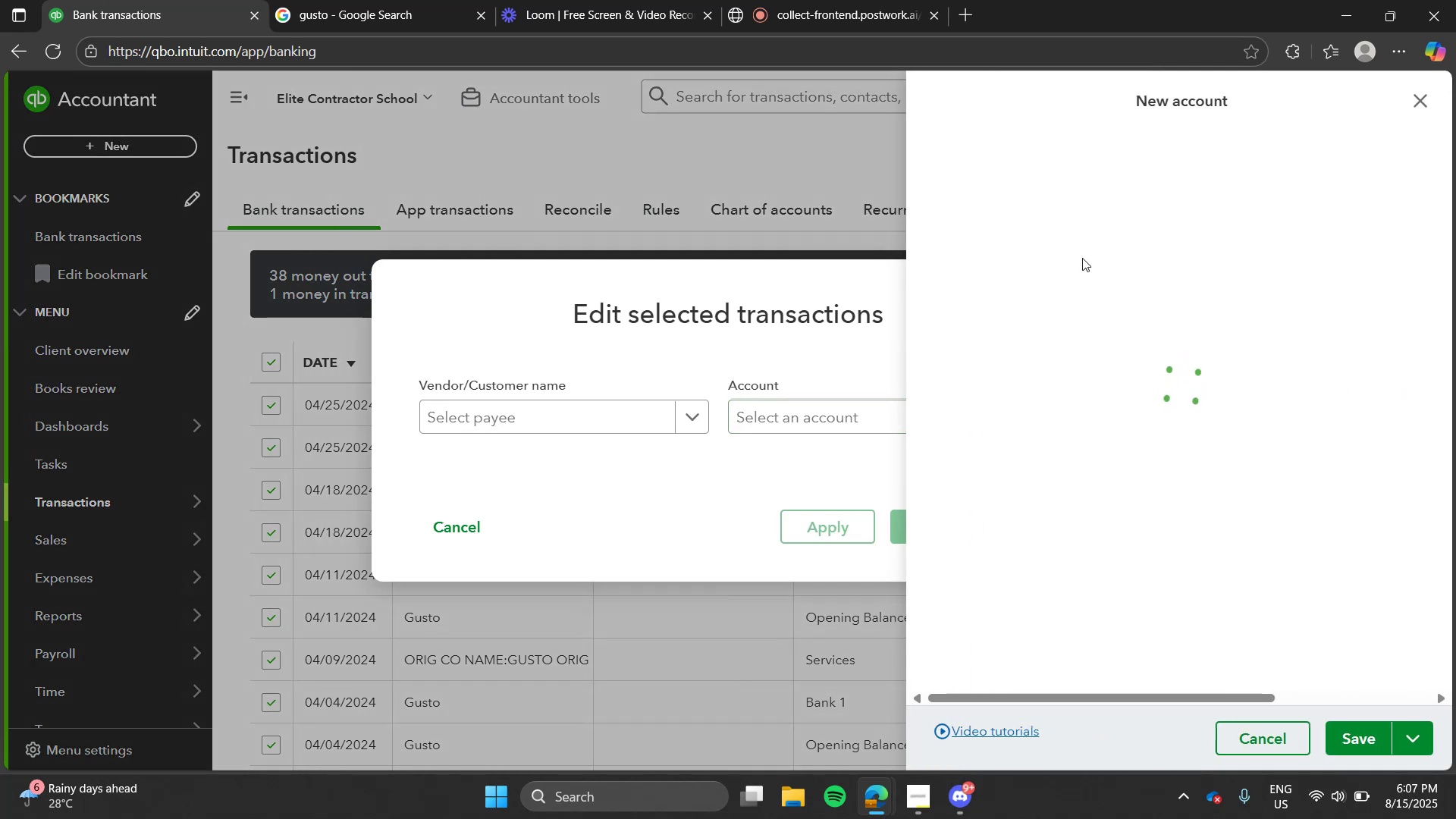 
left_click([1033, 238])
 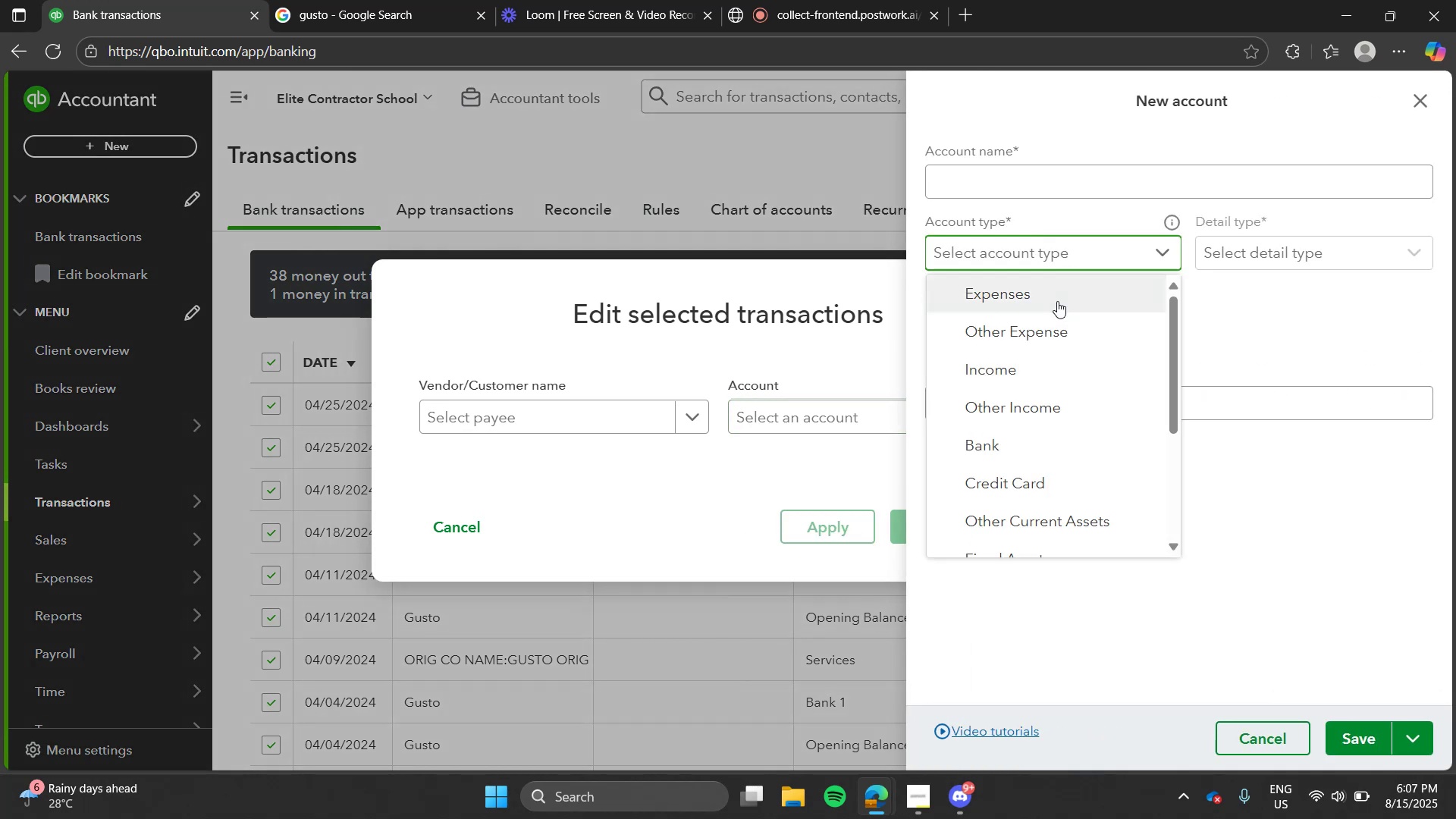 
left_click([1057, 301])
 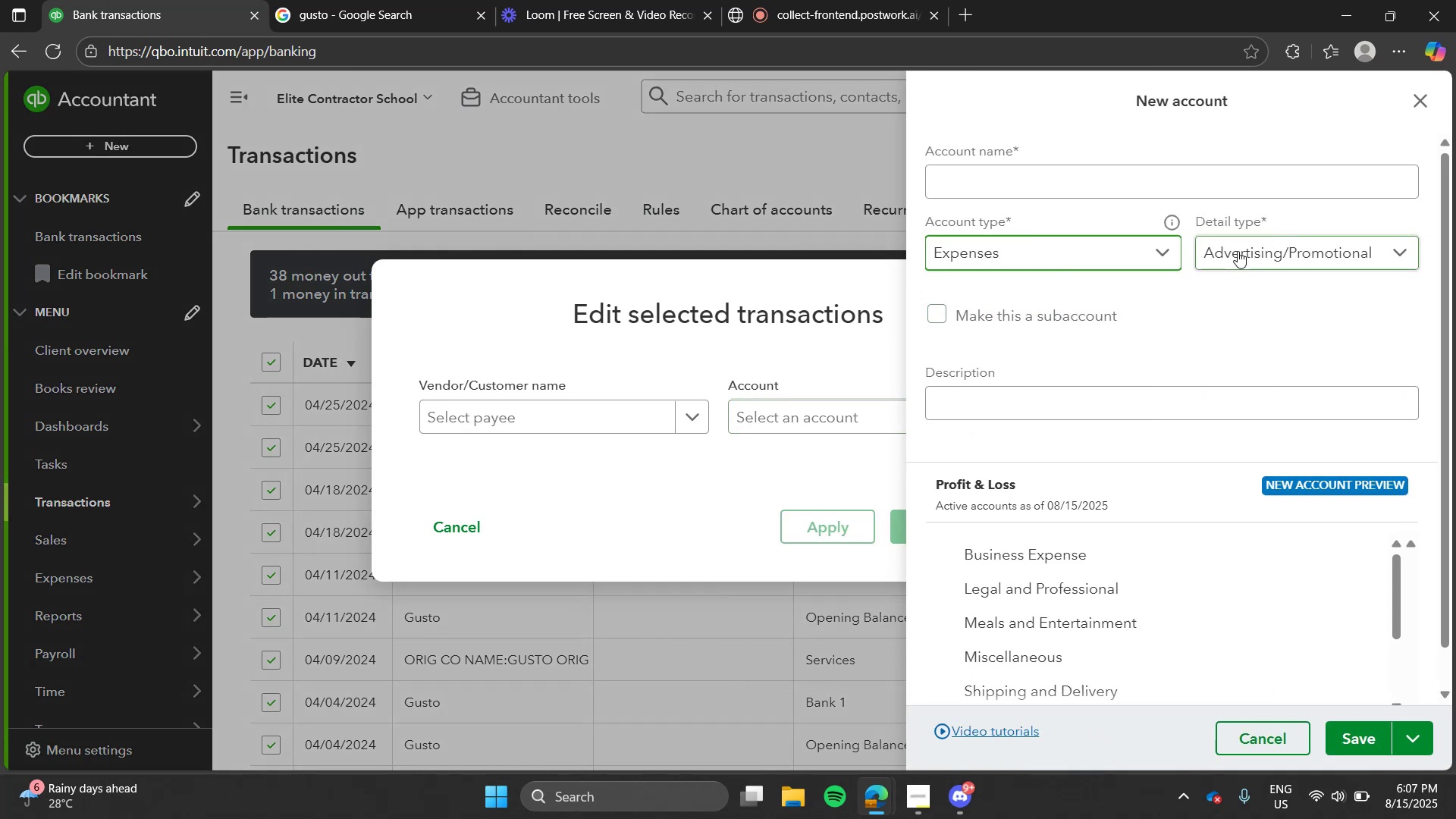 
left_click([1238, 251])
 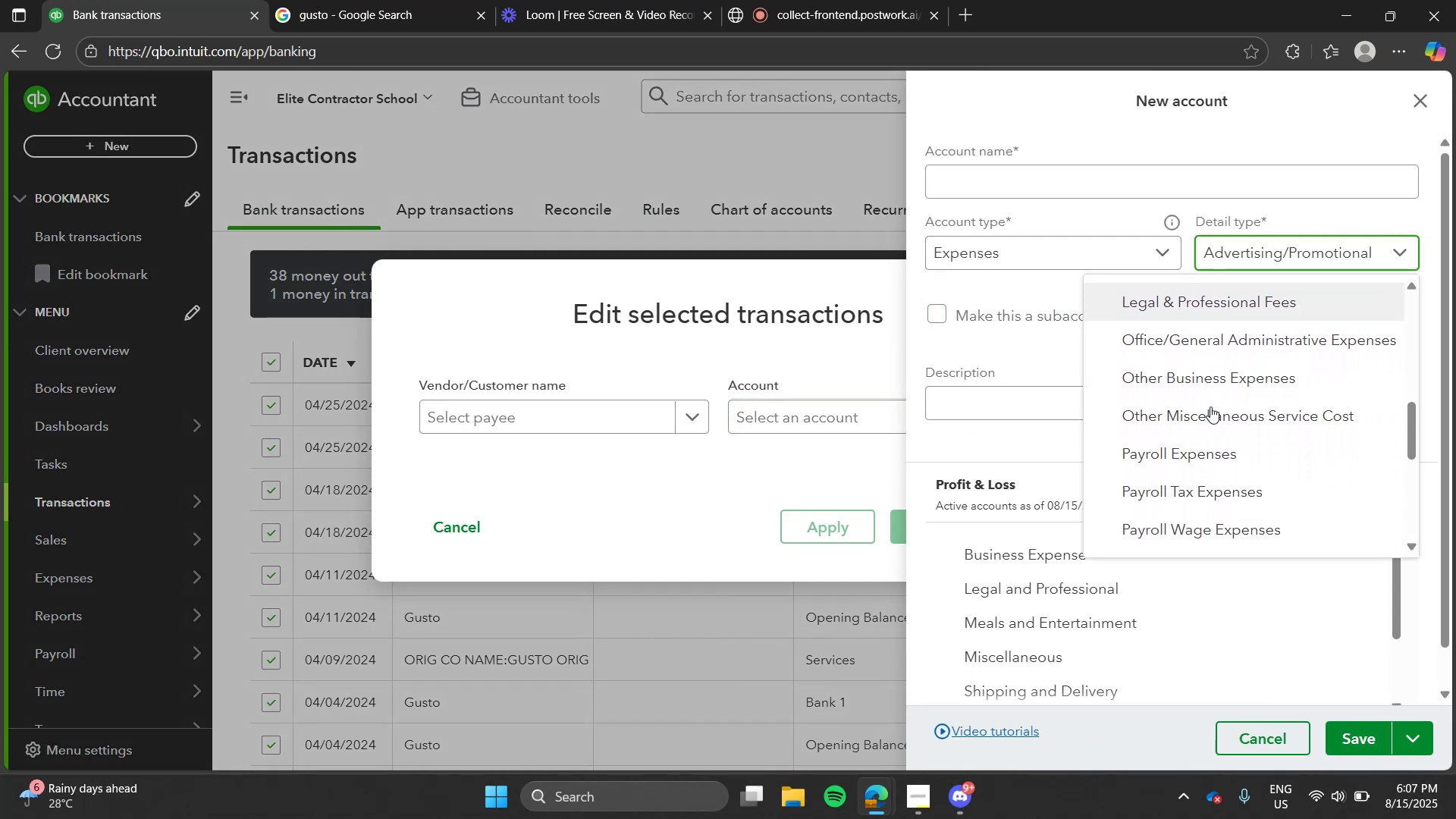 
left_click([1210, 406])
 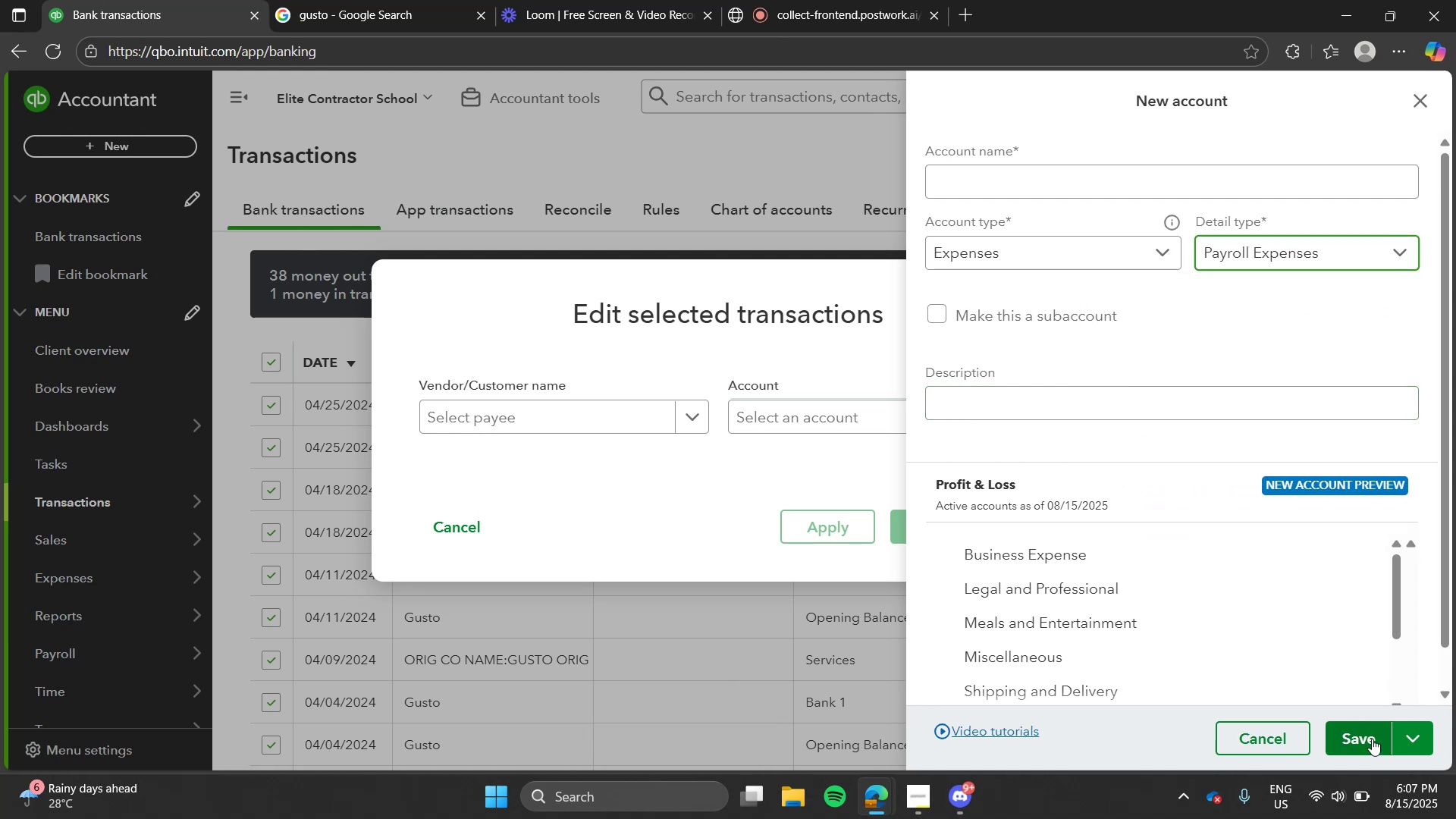 
left_click([1372, 739])
 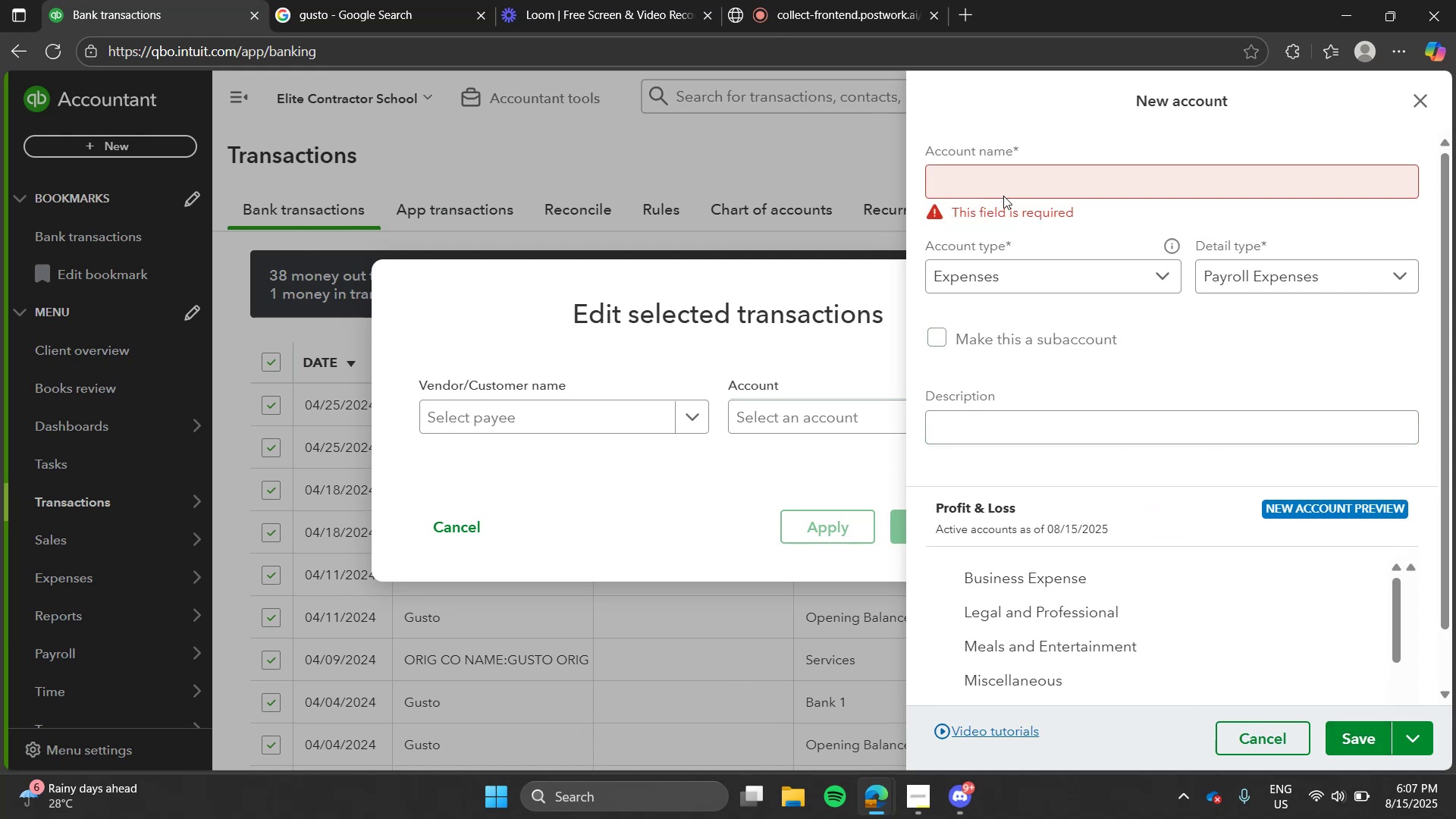 
hold_key(key=ShiftLeft, duration=0.44)
left_click([1013, 171])
 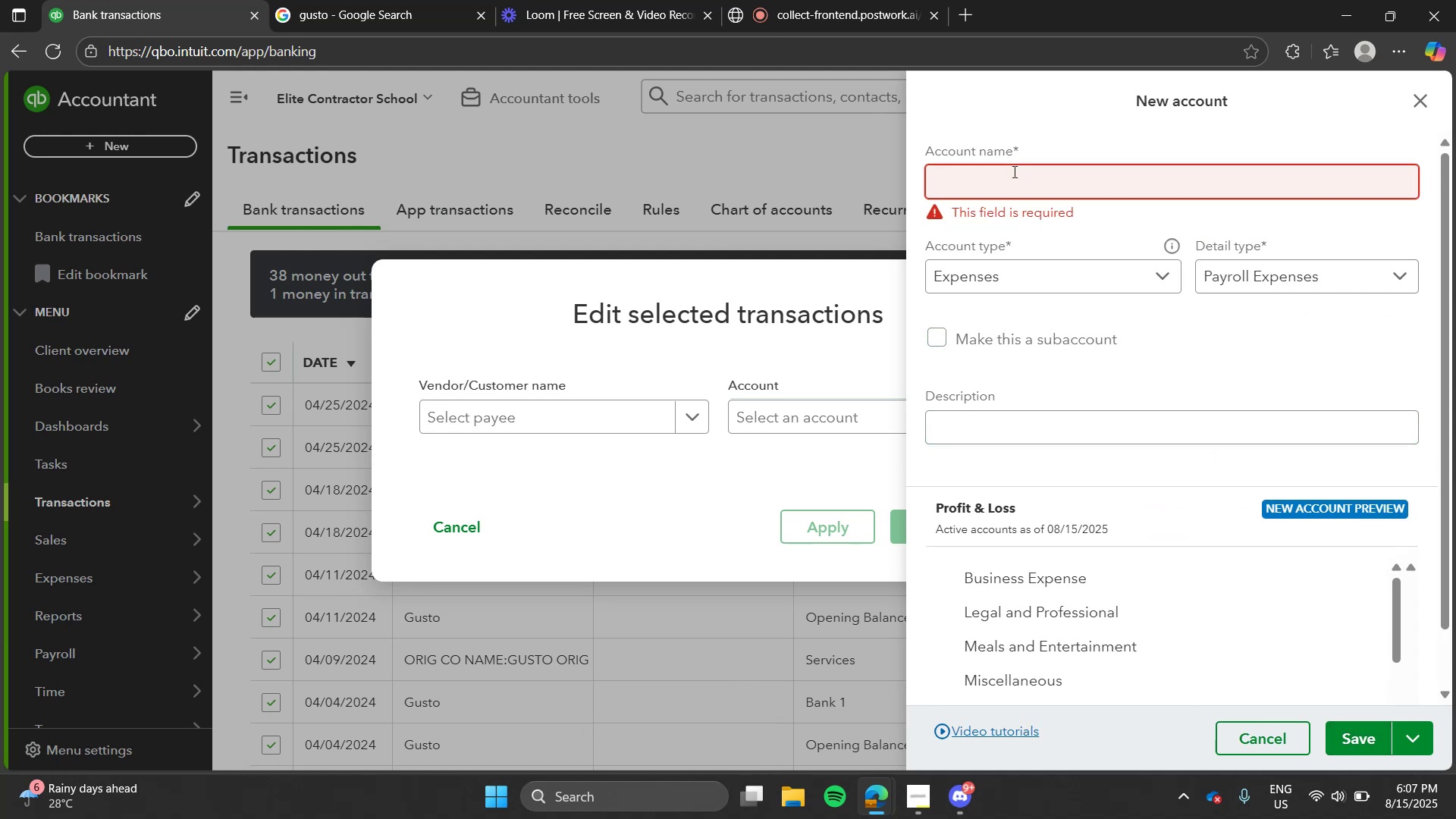 
type(Payroll Expense)
 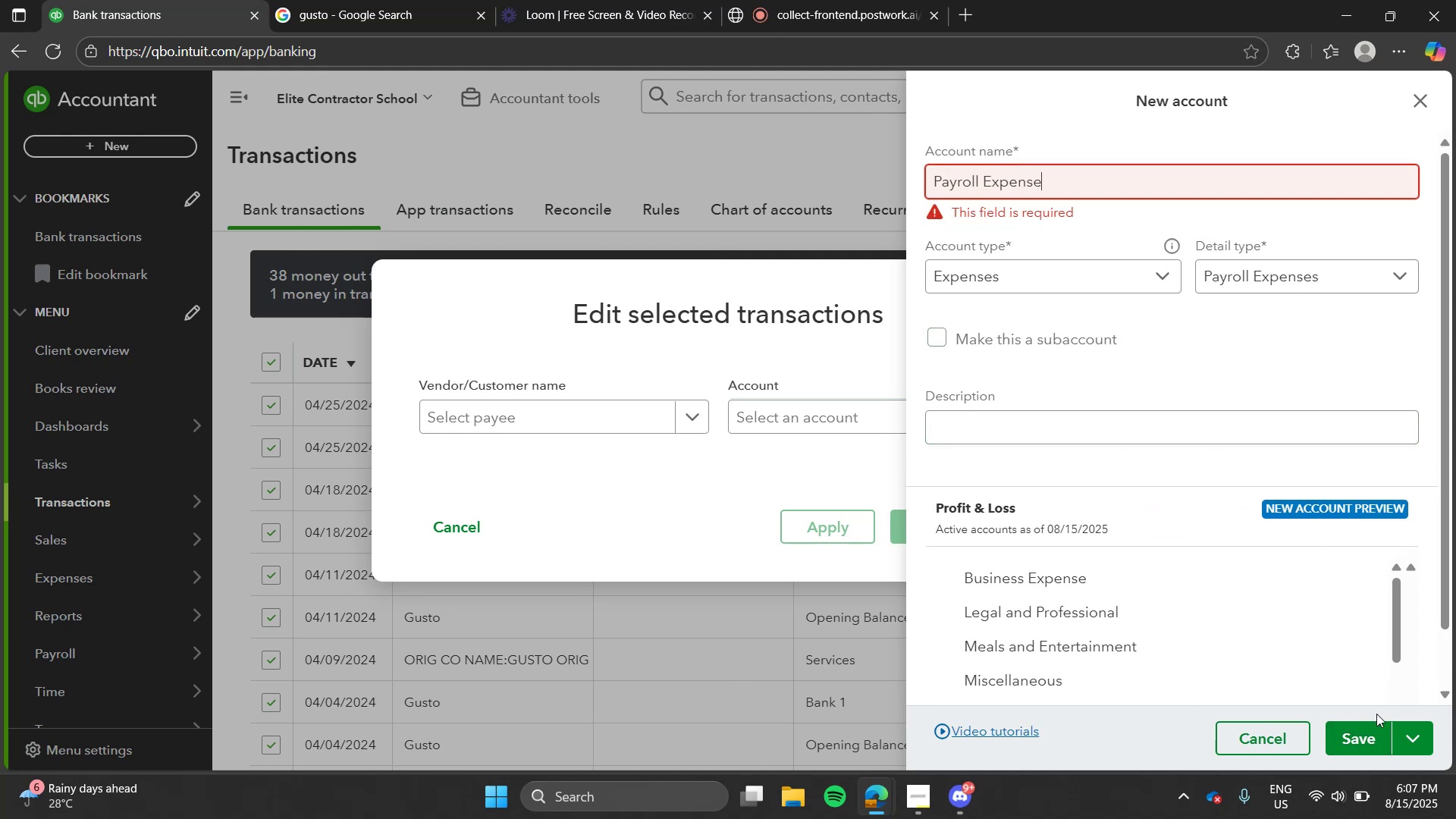 
left_click([1372, 736])
 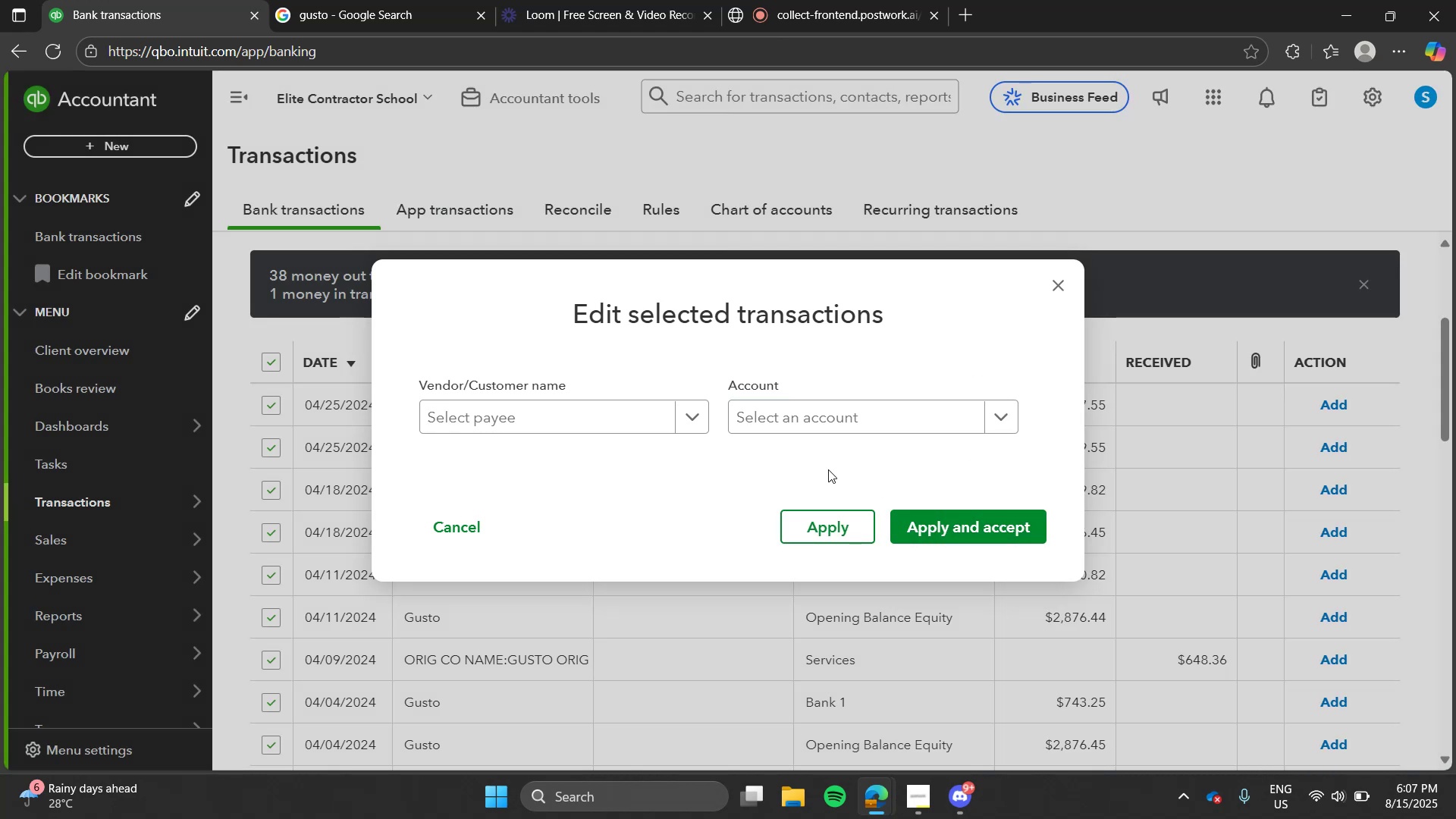 
wait(6.87)
 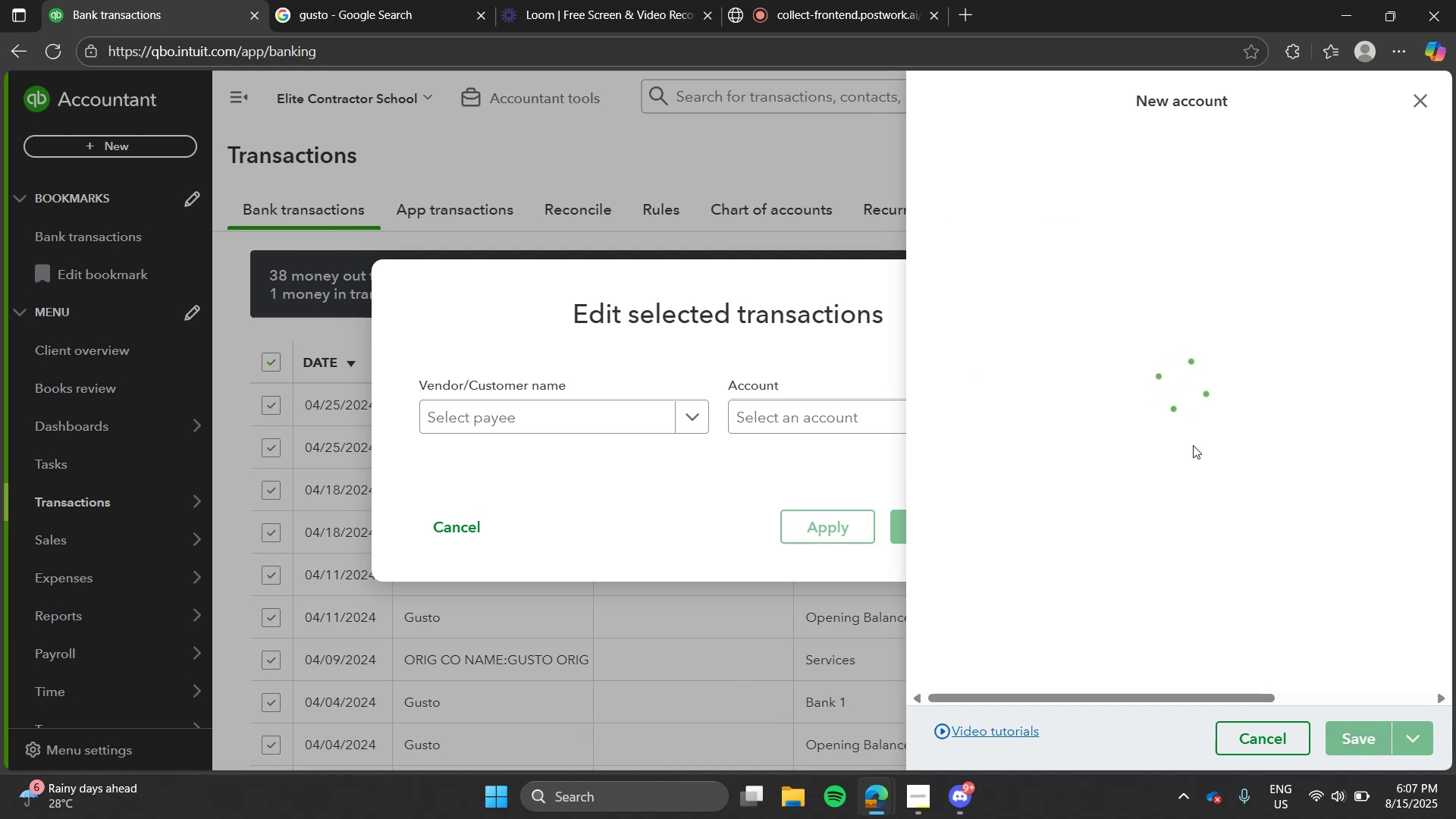 
left_click([941, 519])
 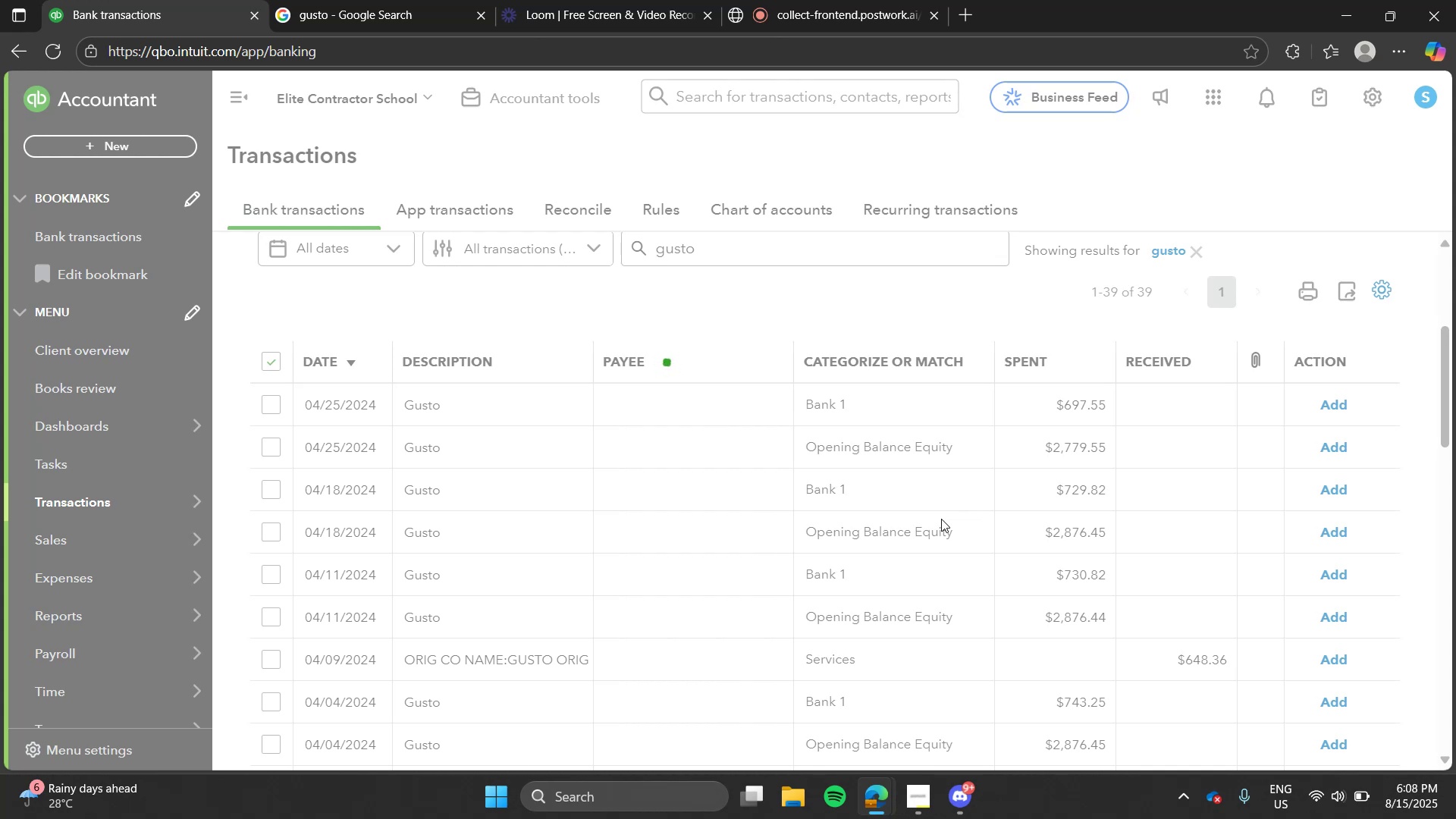 
wait(7.36)
 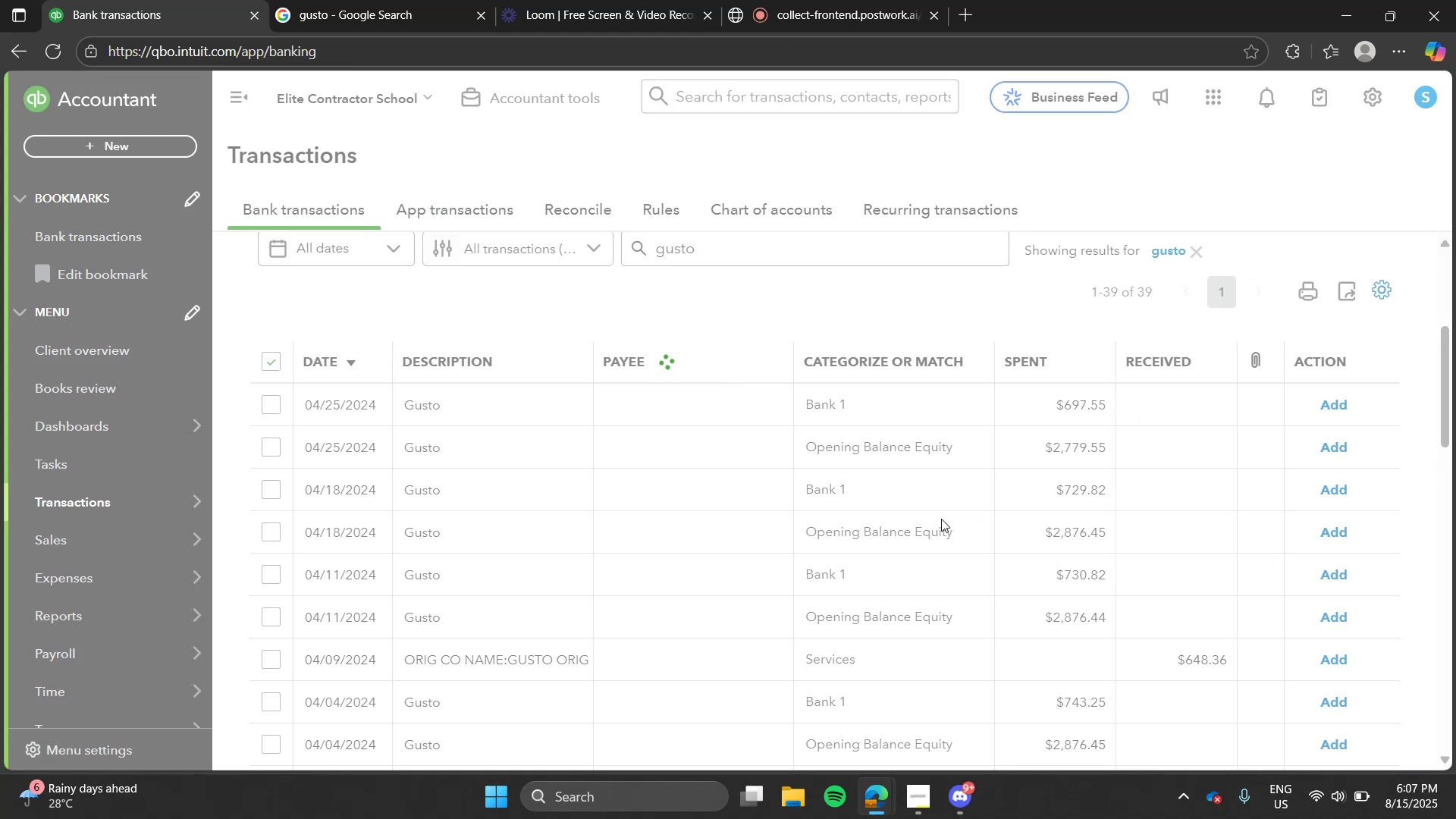 
left_click([1187, 447])
 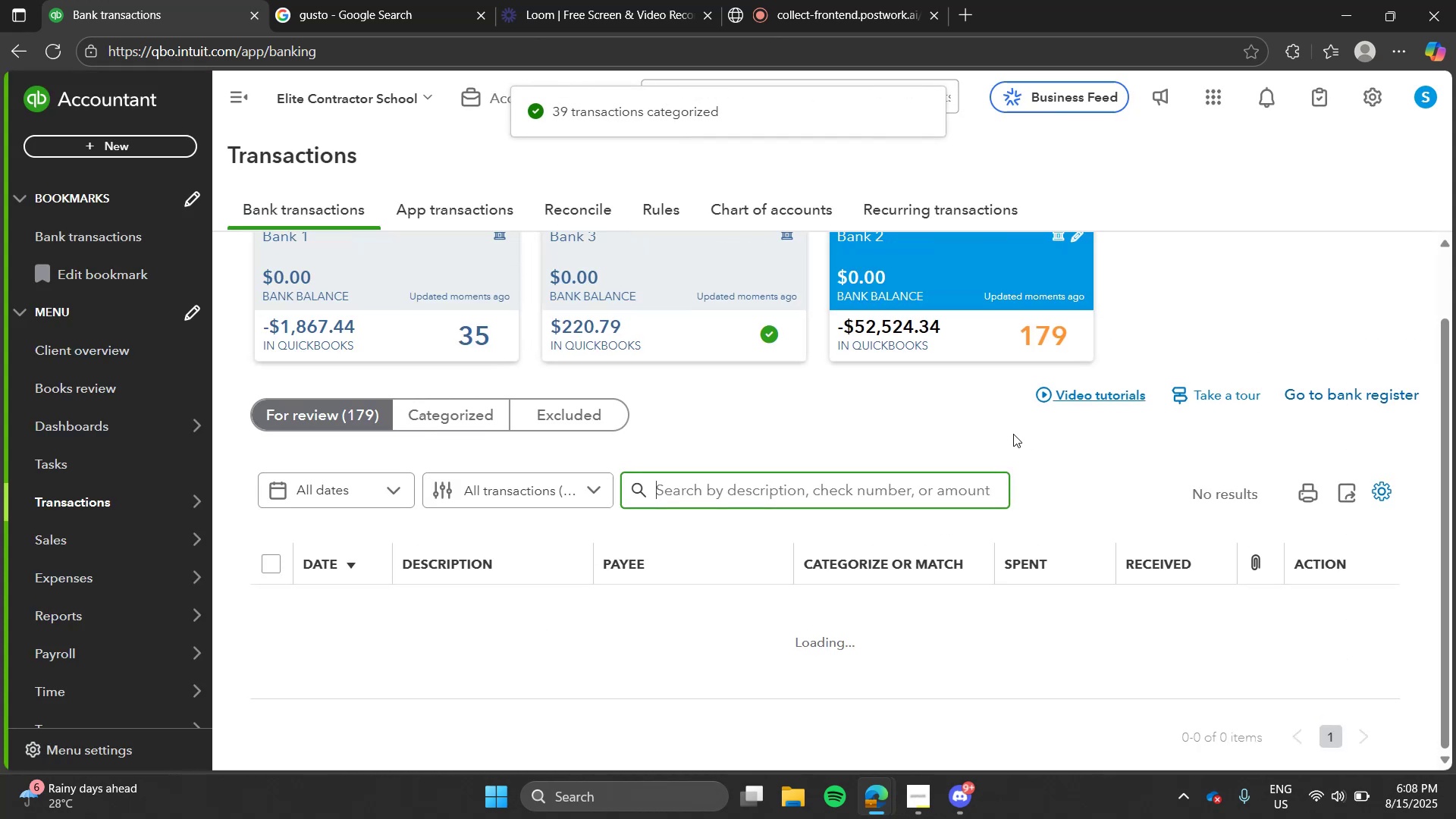 
left_click([1013, 434])
 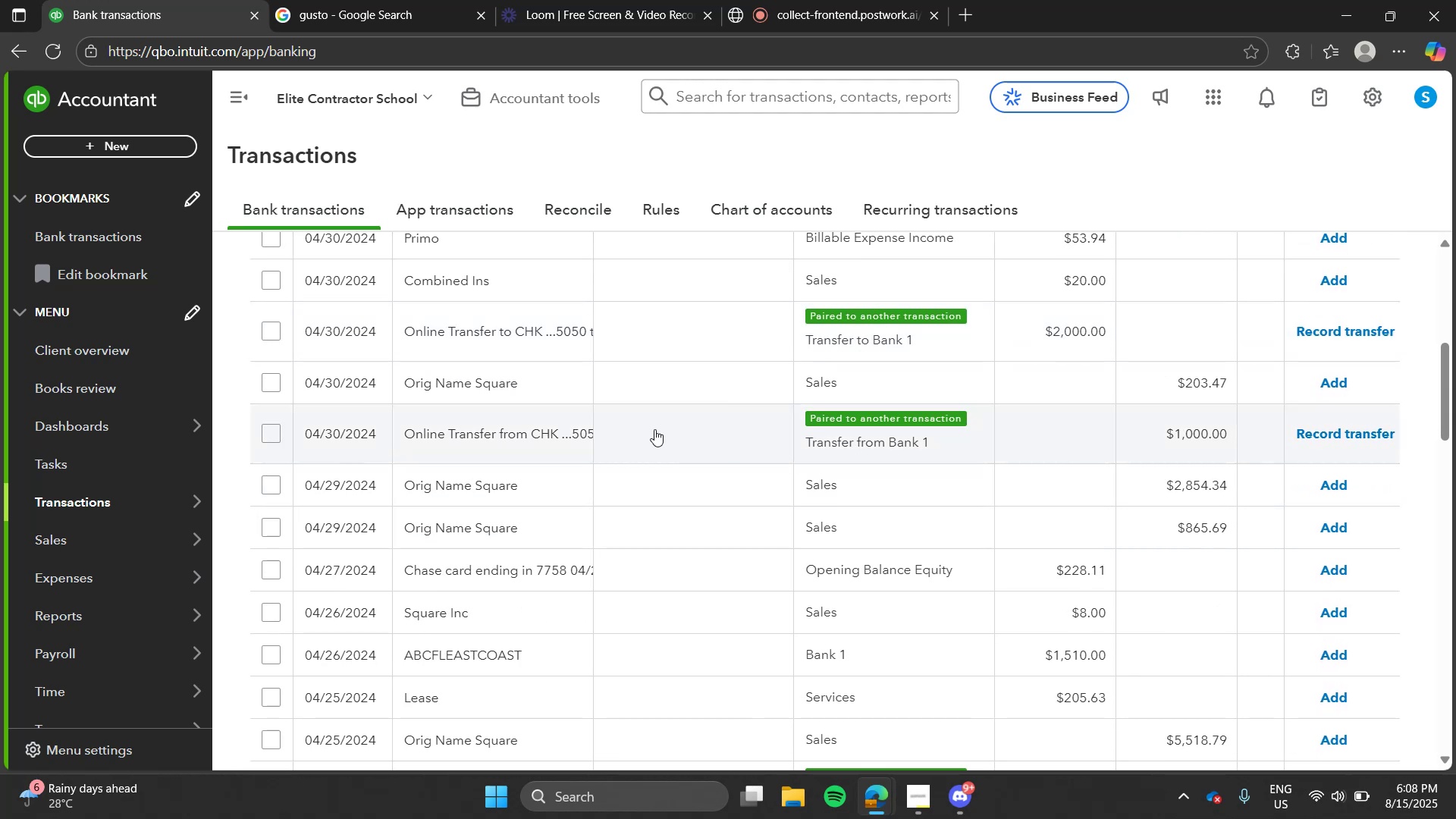 
wait(14.64)
 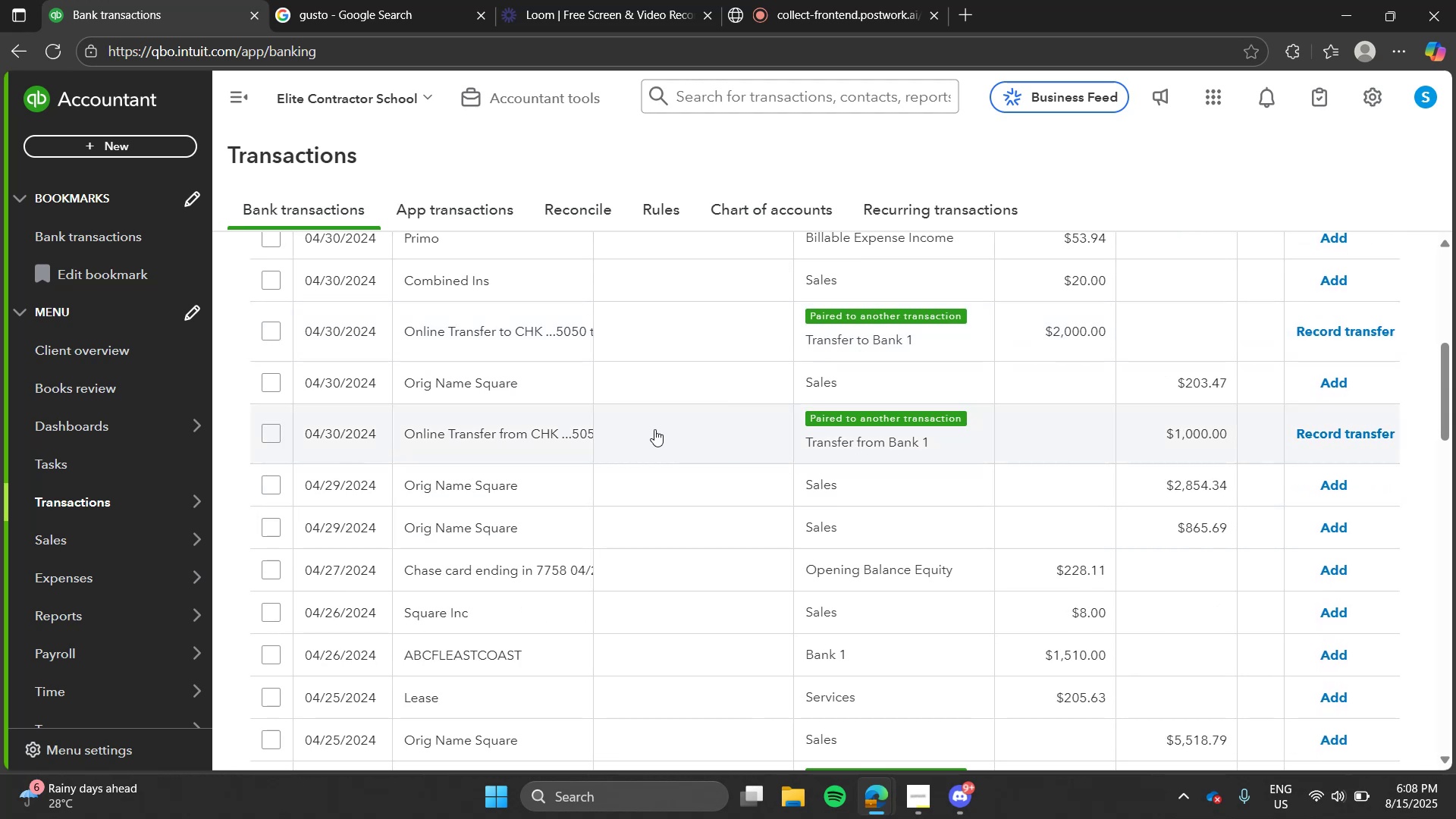 
left_click([754, 506])
 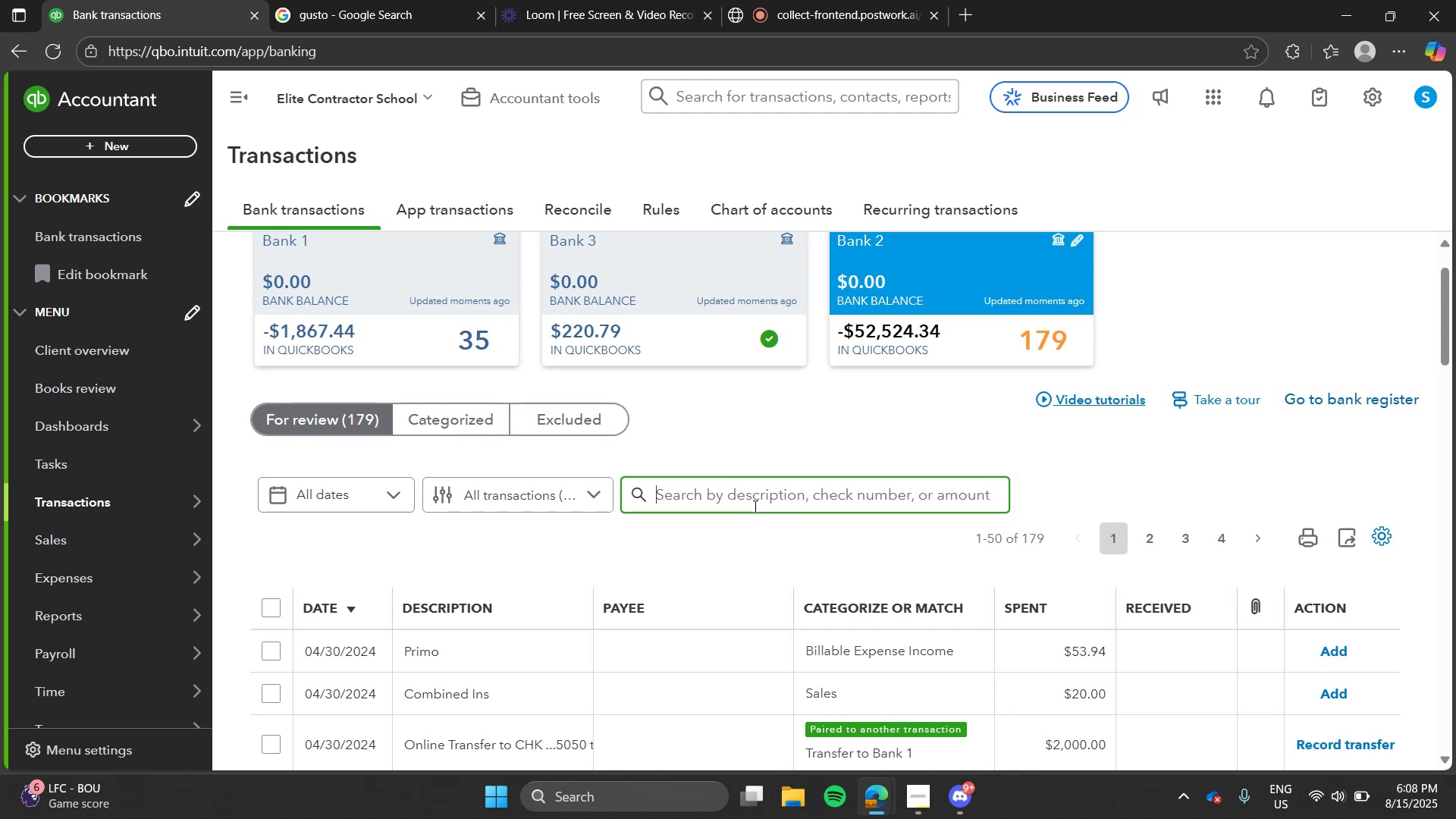 
type(online)
 